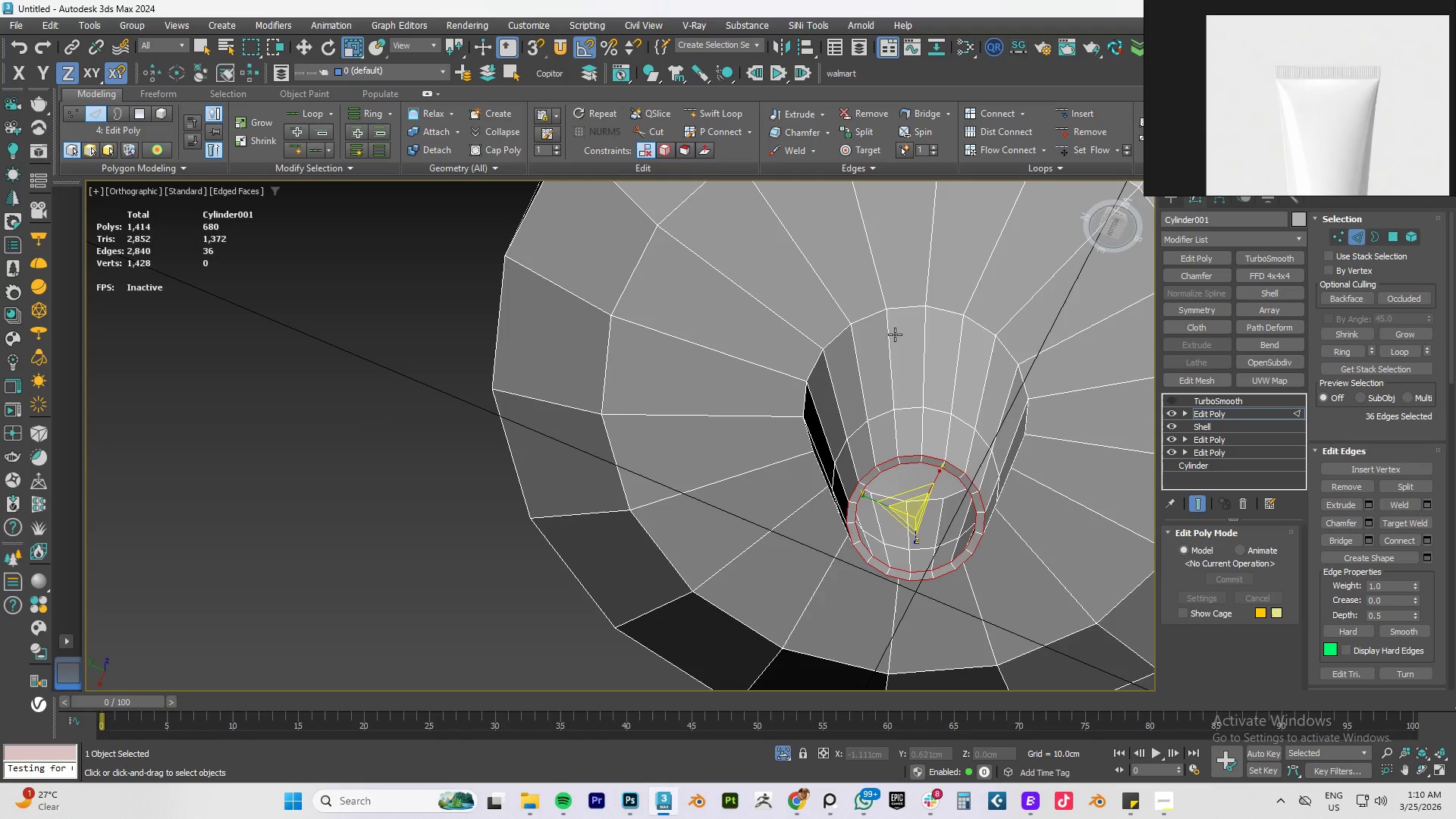 
hold_key(key=ControlLeft, duration=1.52)
left_click([901, 309])
 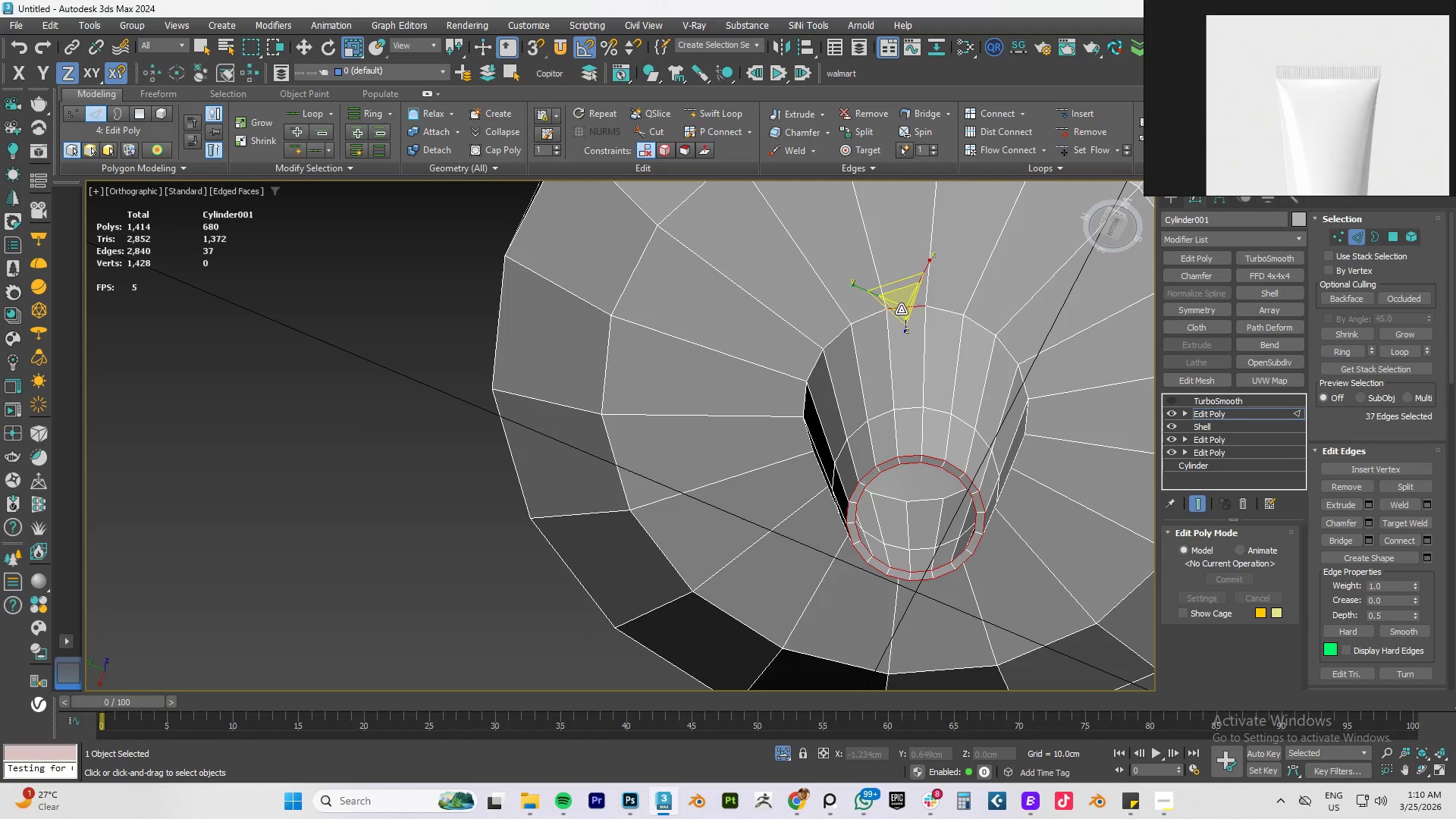 
double_click([901, 309])
 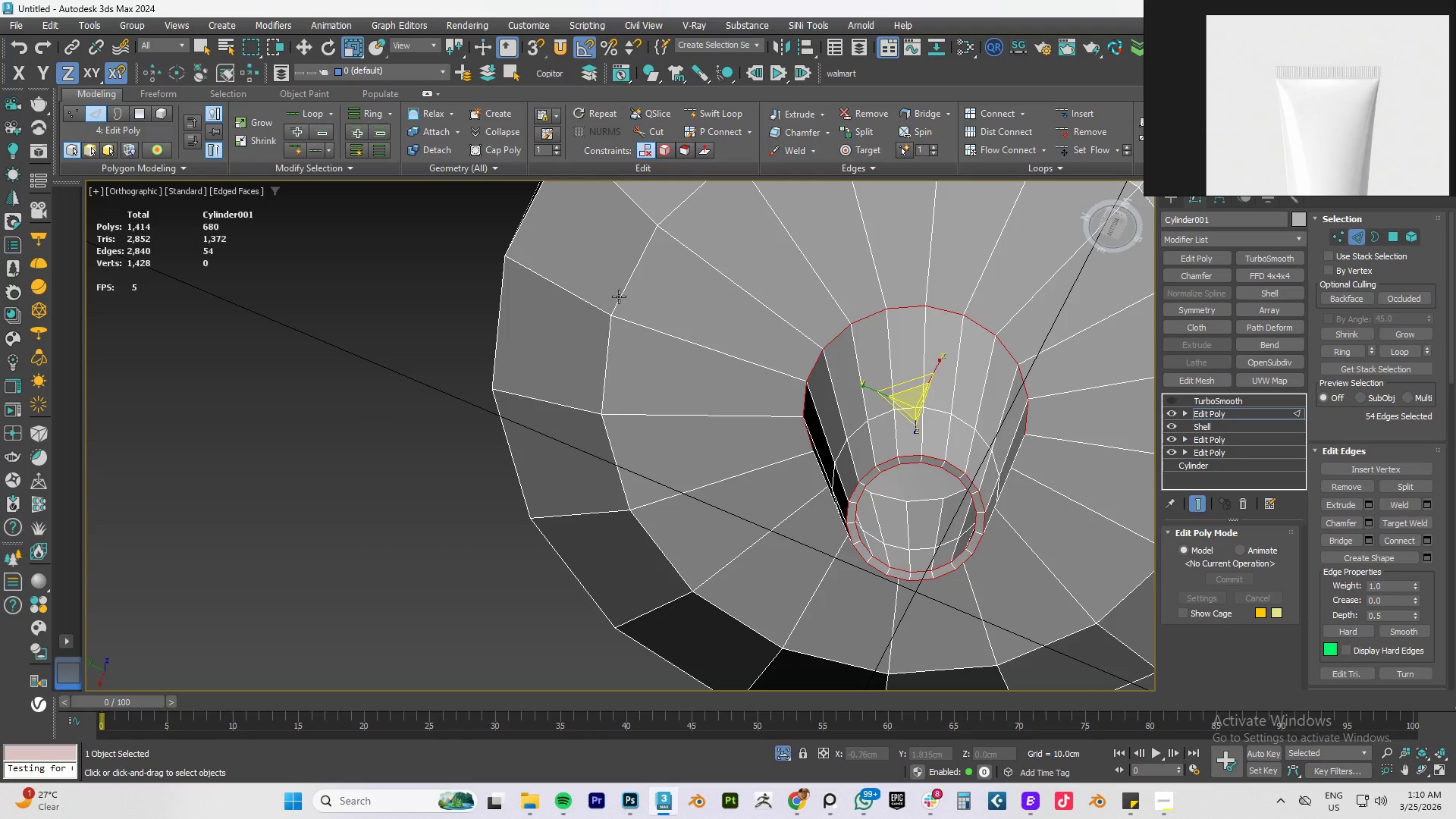 
left_click([620, 297])
 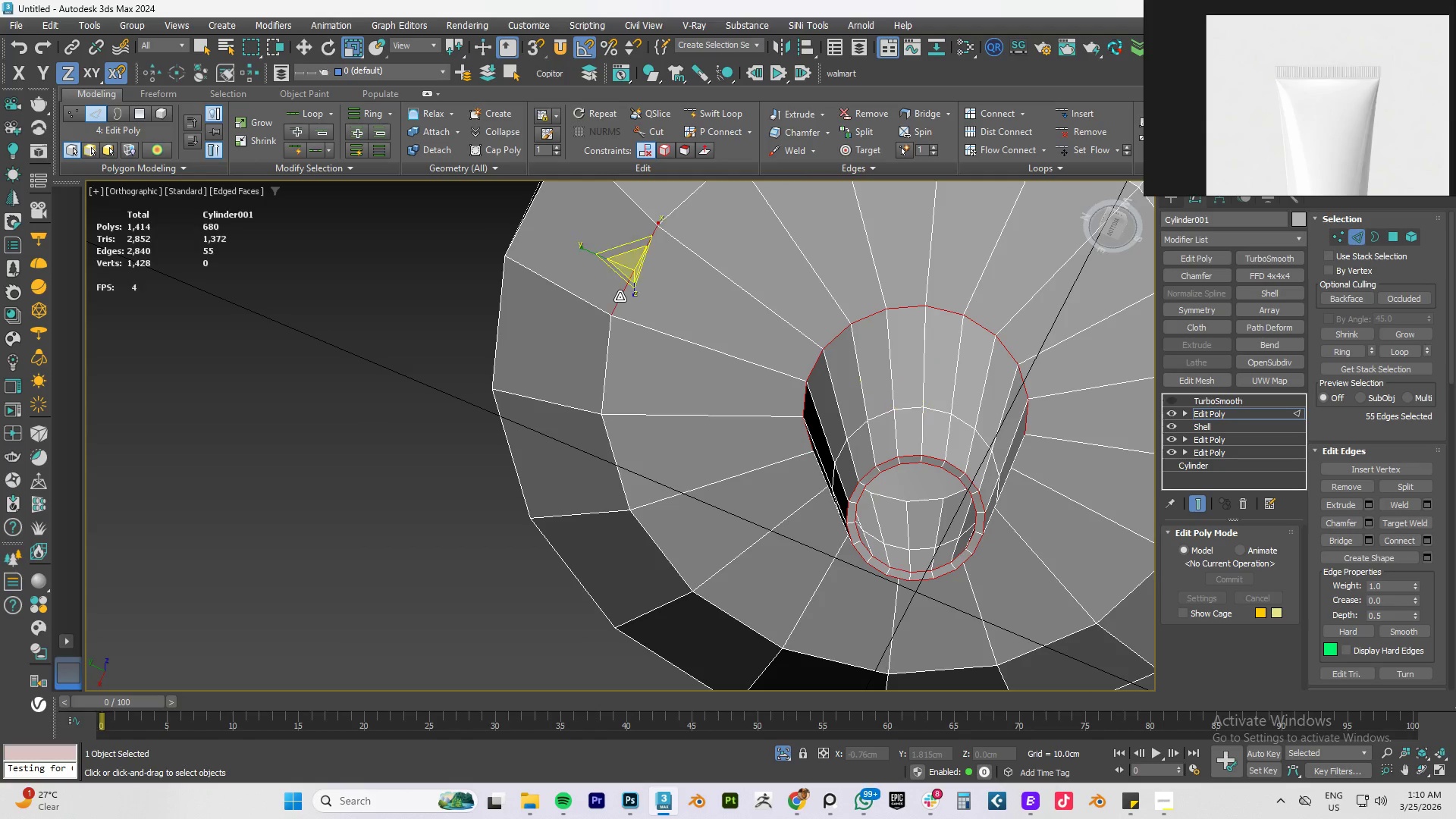 
hold_key(key=ControlLeft, duration=1.52)
double_click([620, 297])
 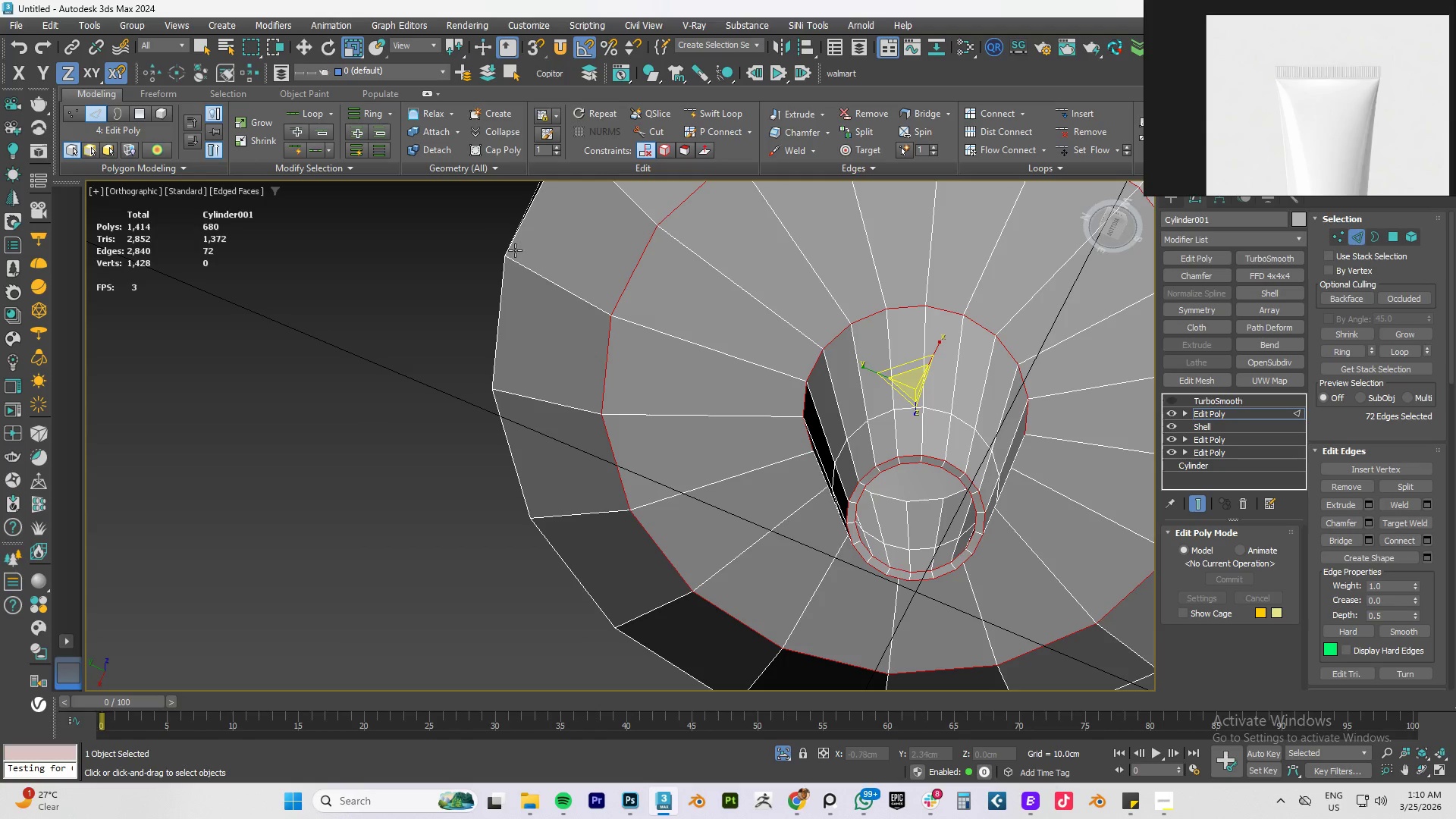 
left_click([509, 284])
 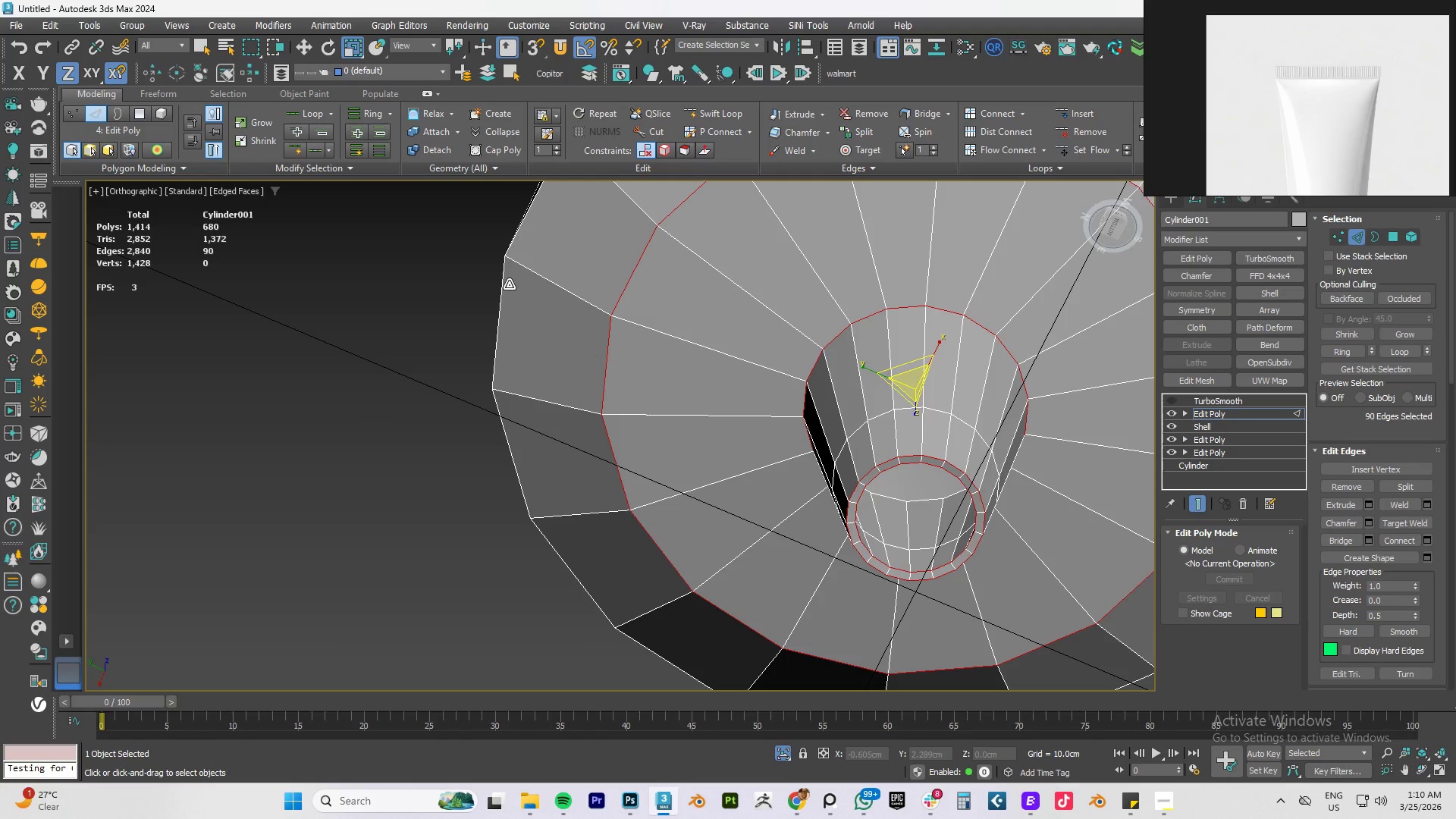 
hold_key(key=ControlLeft, duration=1.22)
double_click([509, 284])
 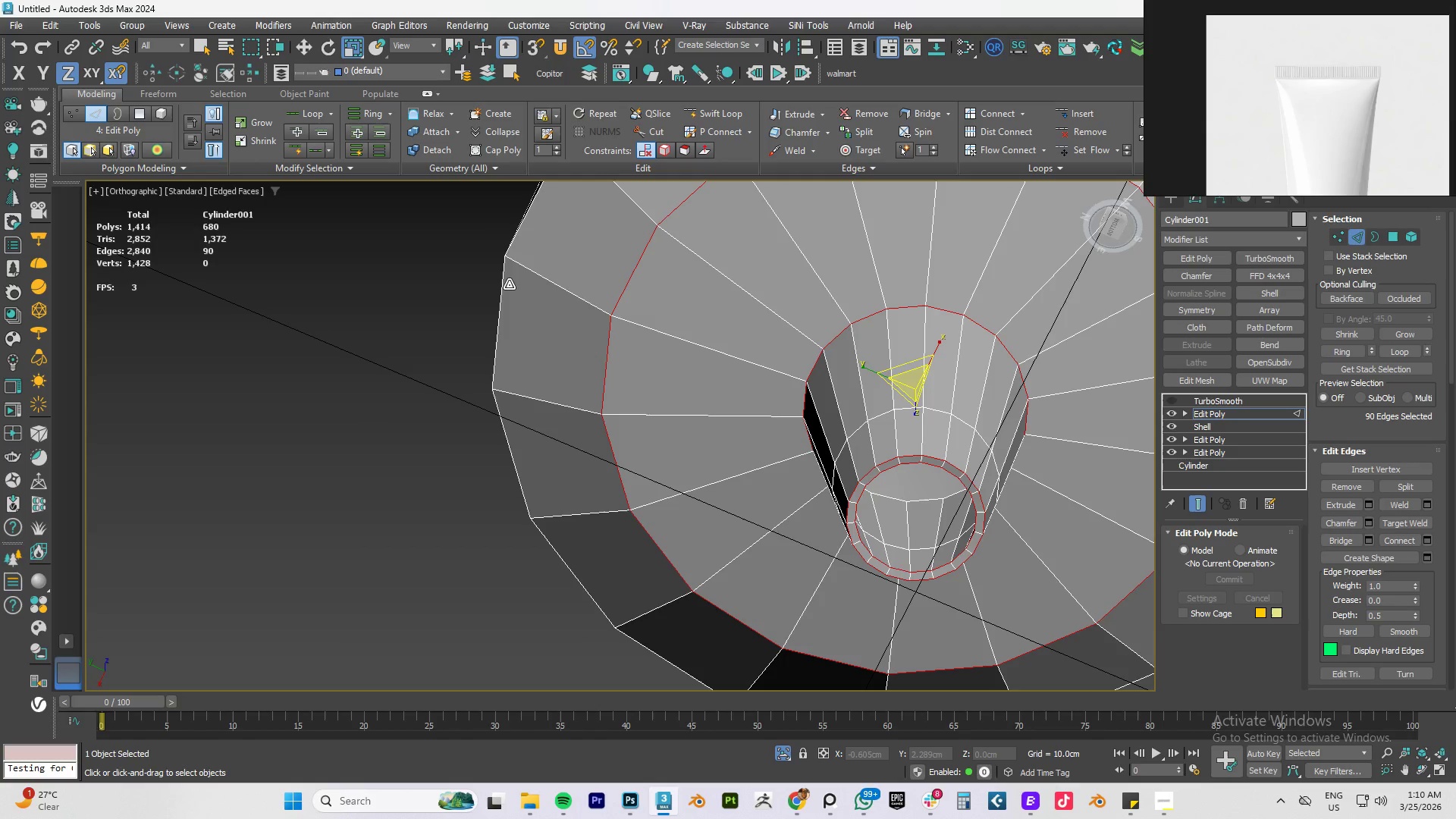 
left_click([500, 297])
 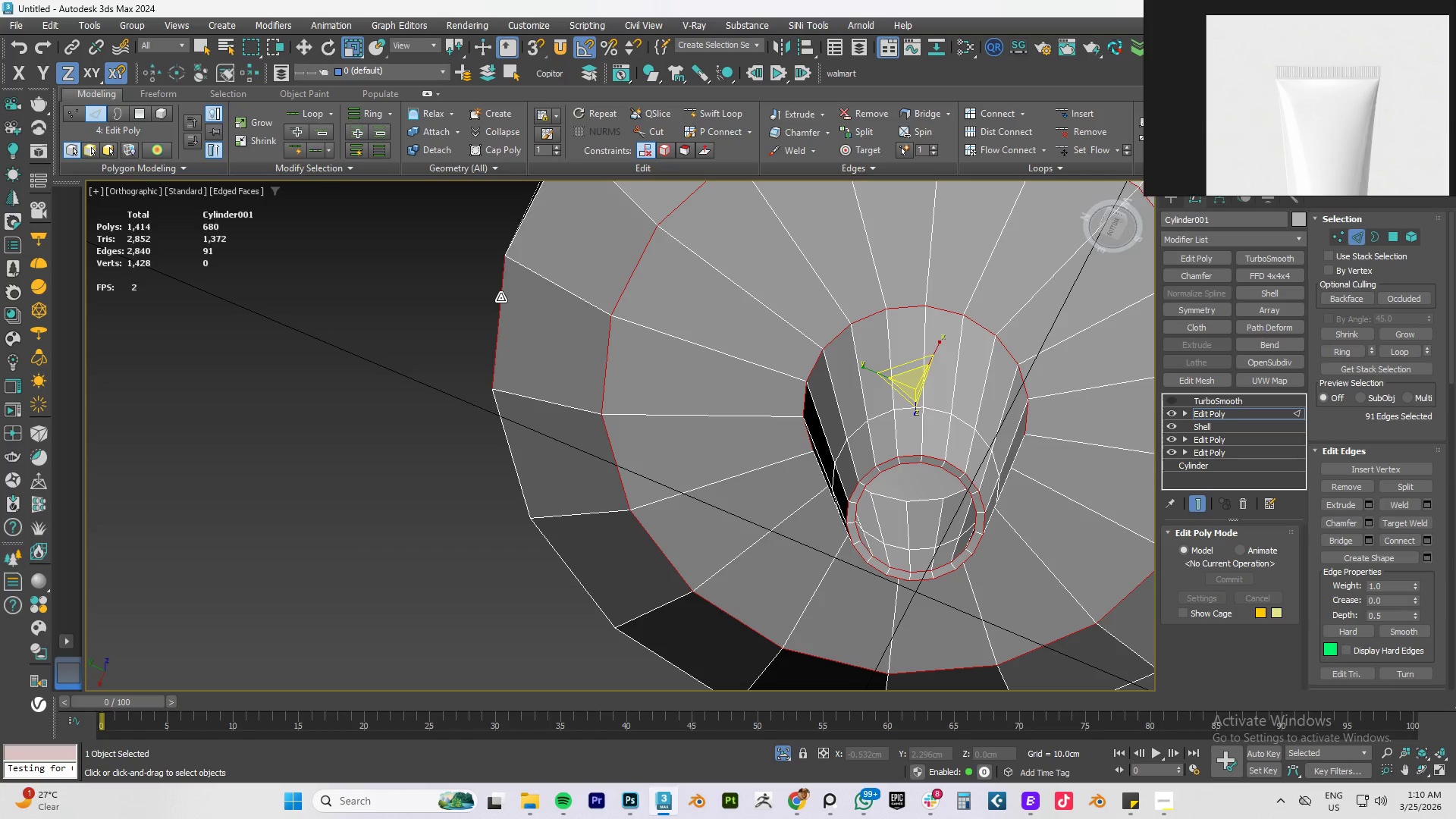 
double_click([500, 297])
 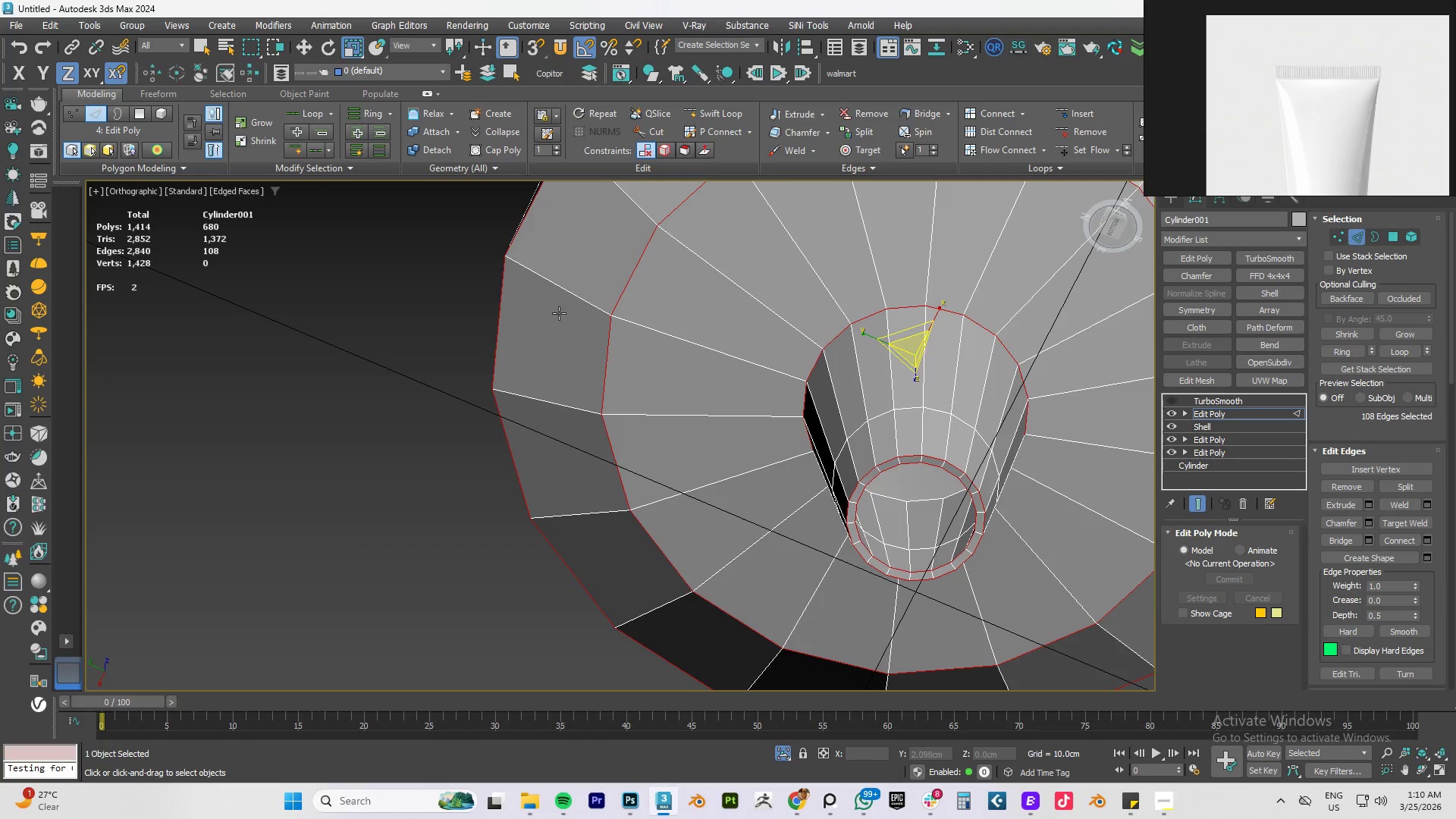 
hold_key(key=ControlLeft, duration=29.28)
 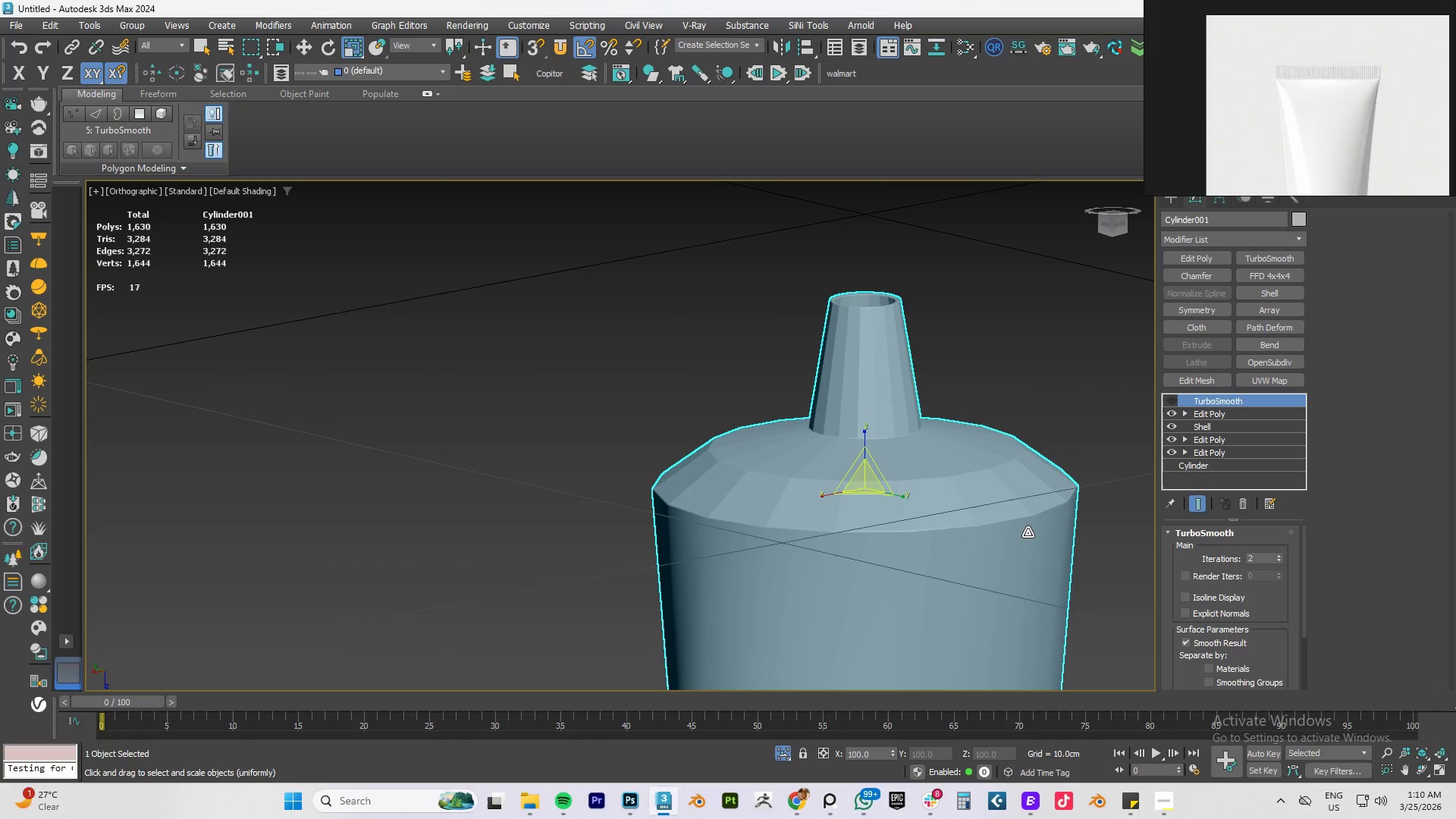 
hold_key(key=AltLeft, duration=1.06)
 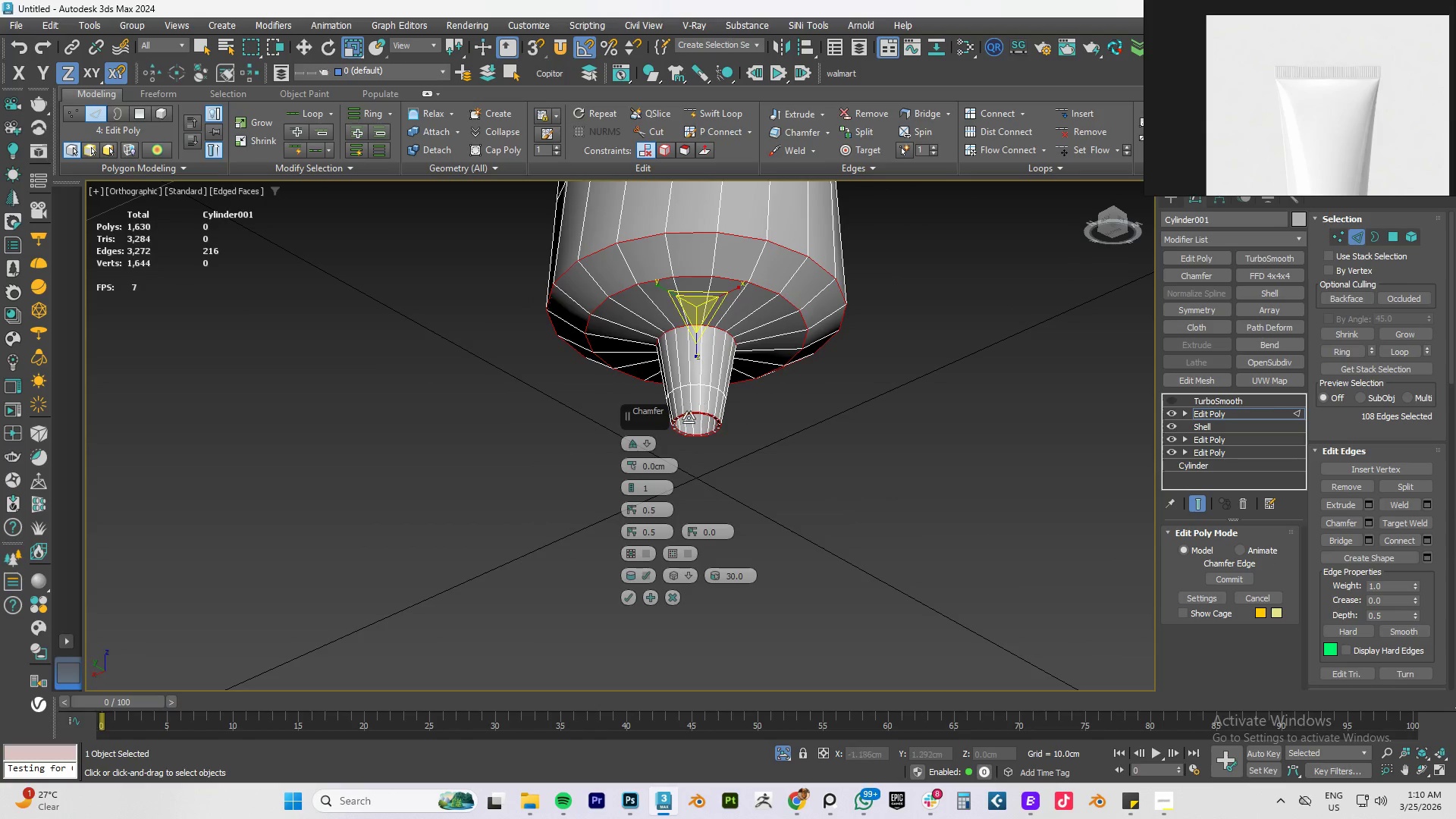 
scroll: coordinate [576, 320], scroll_direction: down, amount: 3.0
 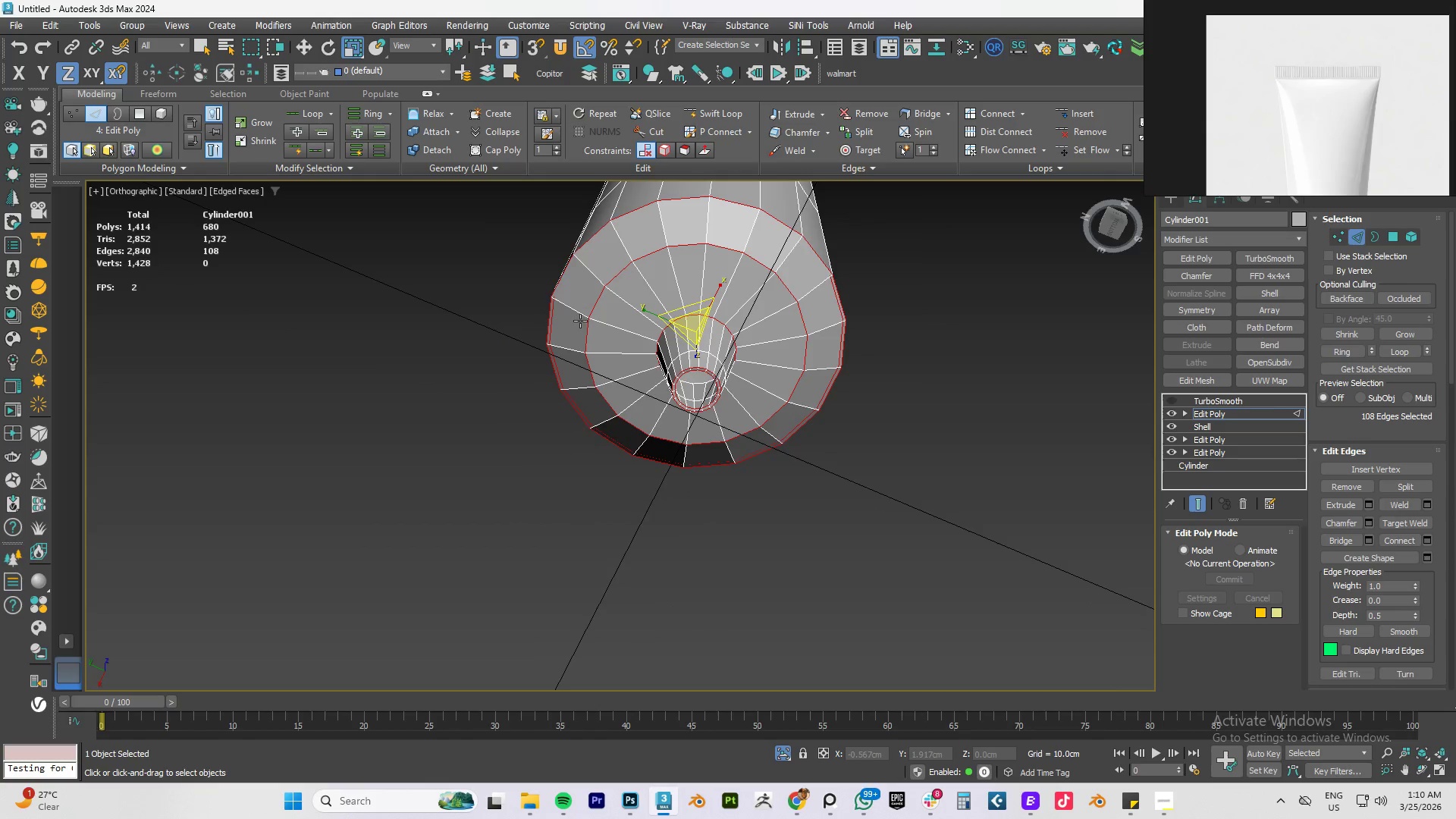 
left_click_drag(start_coordinate=[631, 465], to_coordinate=[635, 464])
 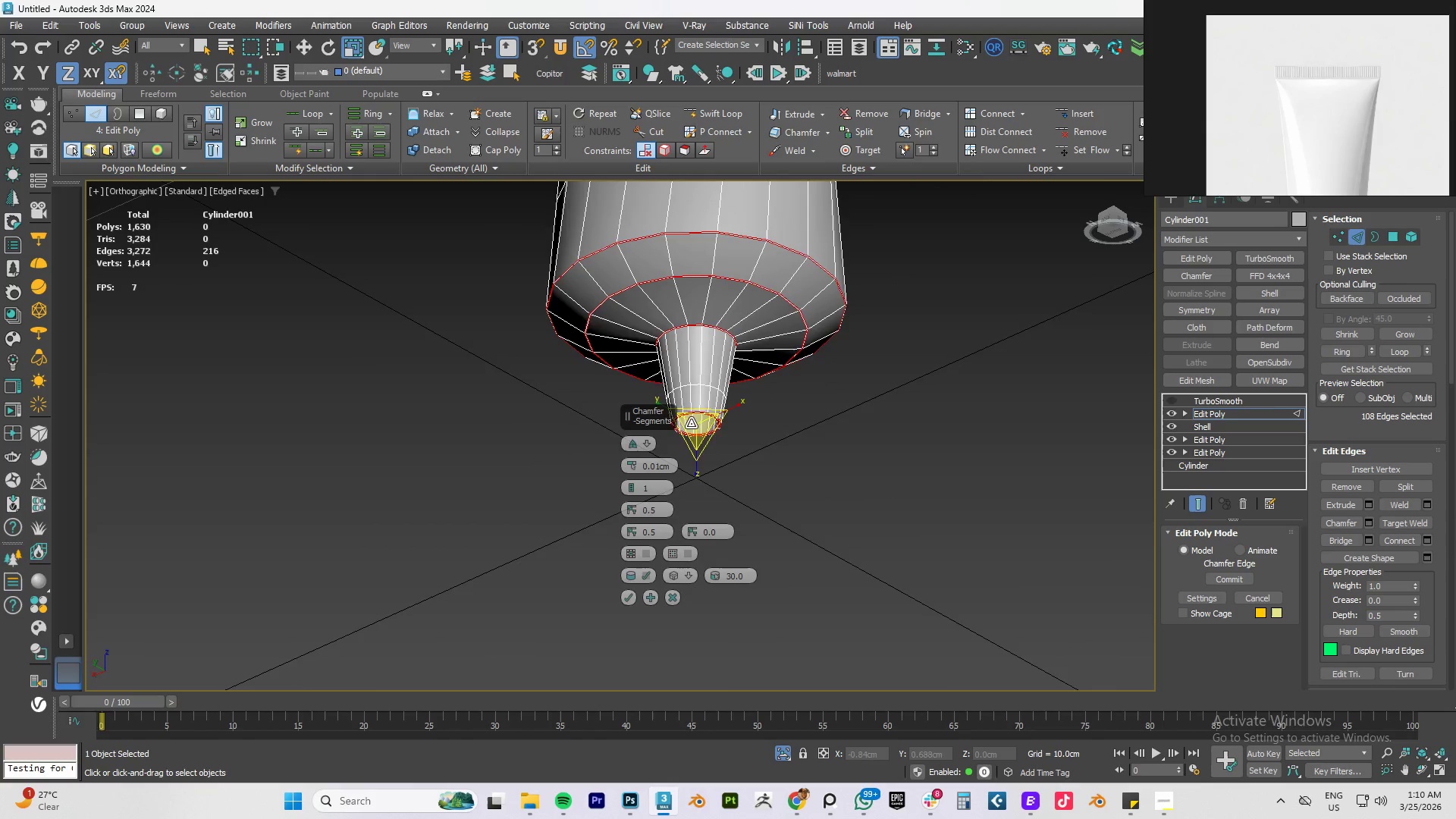 
scroll: coordinate [695, 412], scroll_direction: up, amount: 2.0
 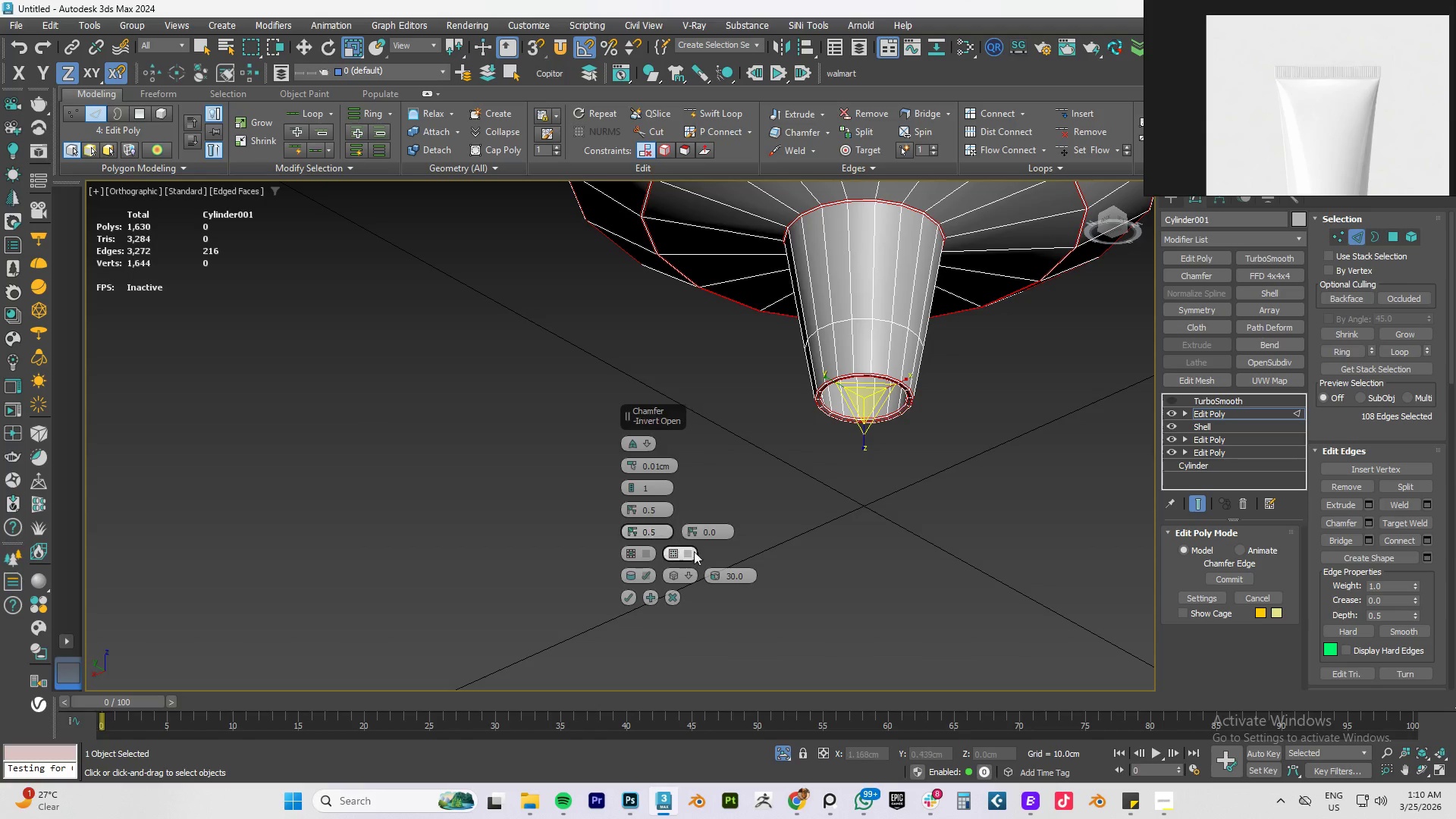 
left_click([717, 603])
 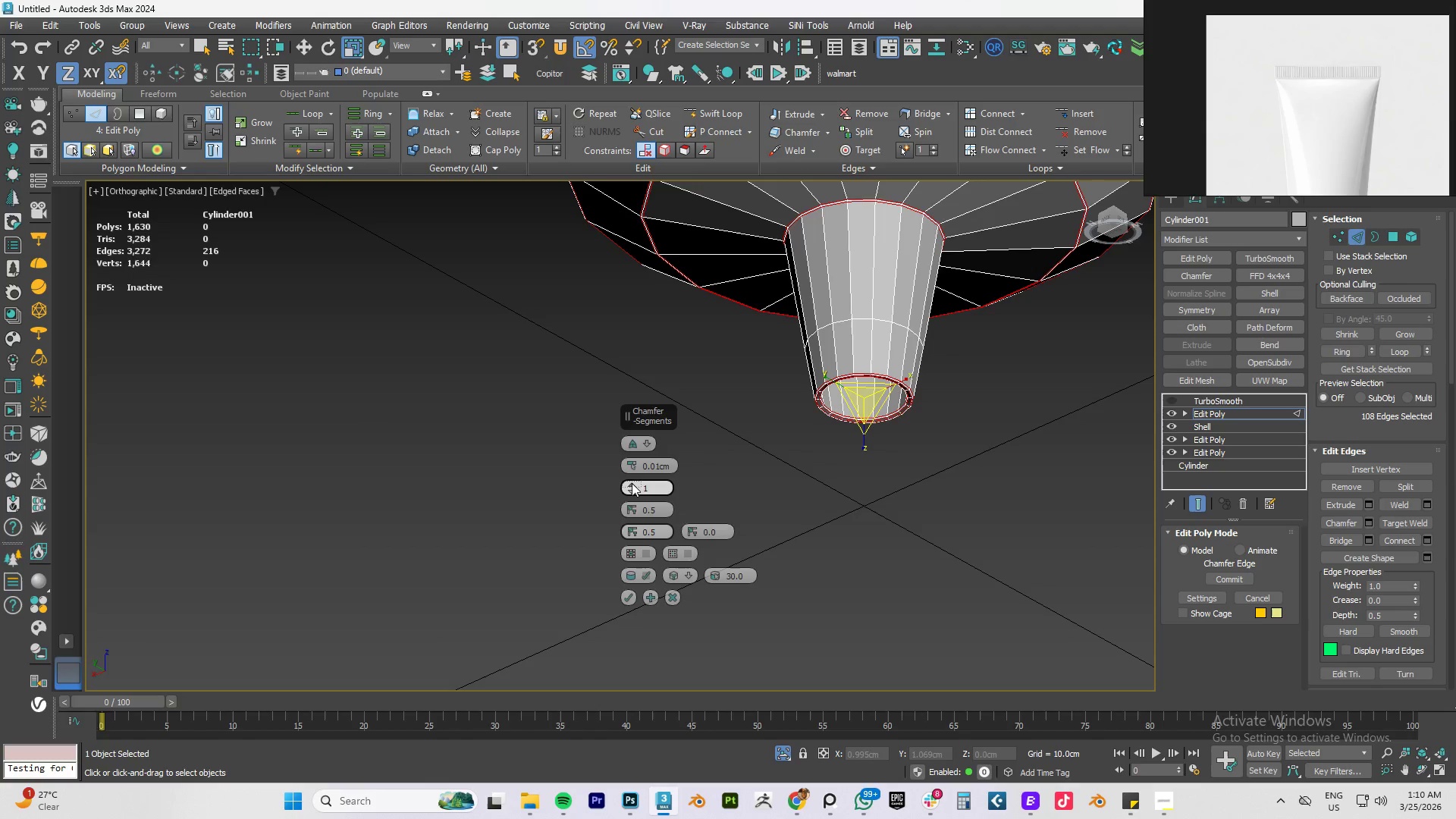 
double_click([632, 491])
 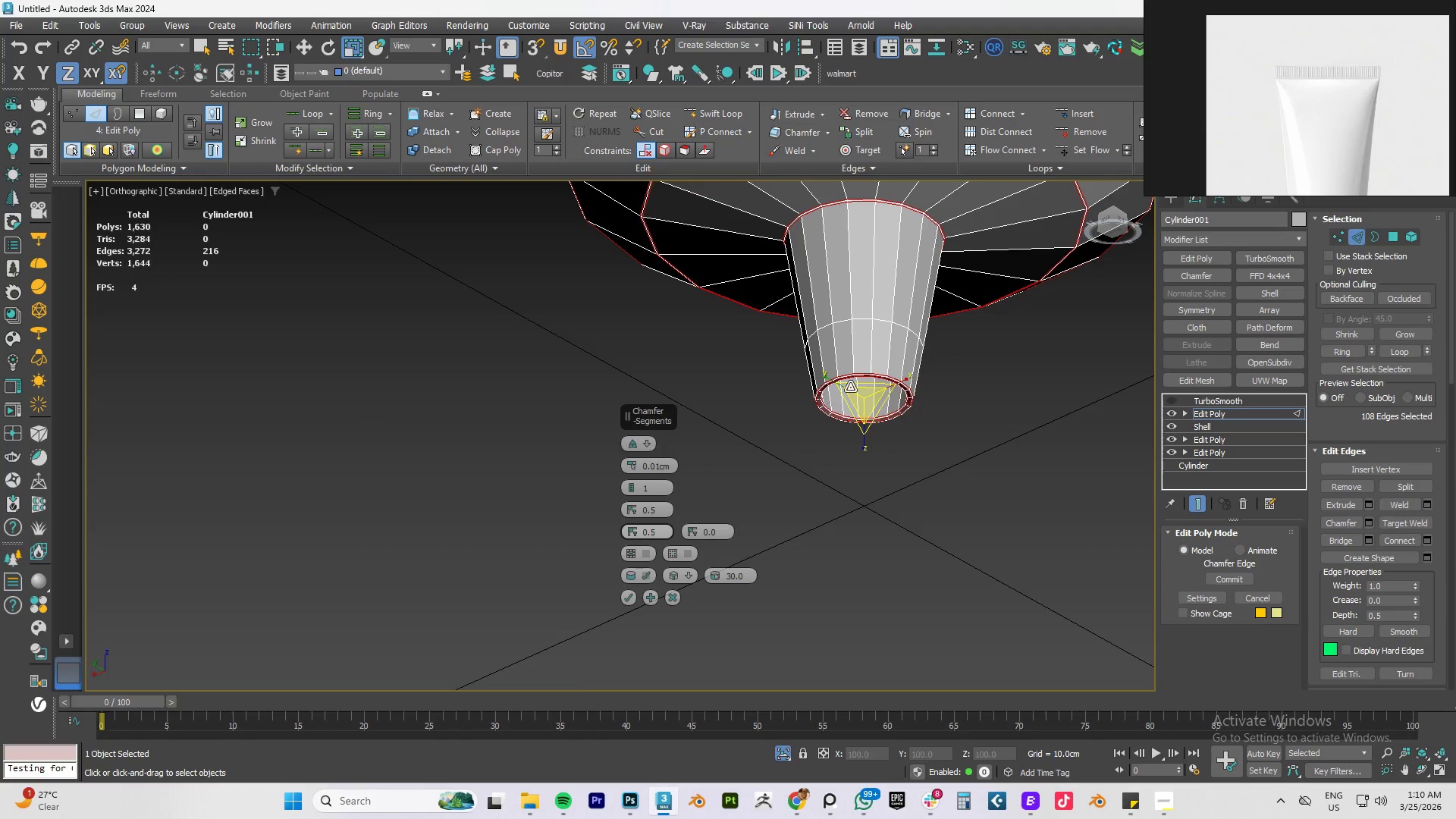 
scroll: coordinate [851, 386], scroll_direction: up, amount: 4.0
 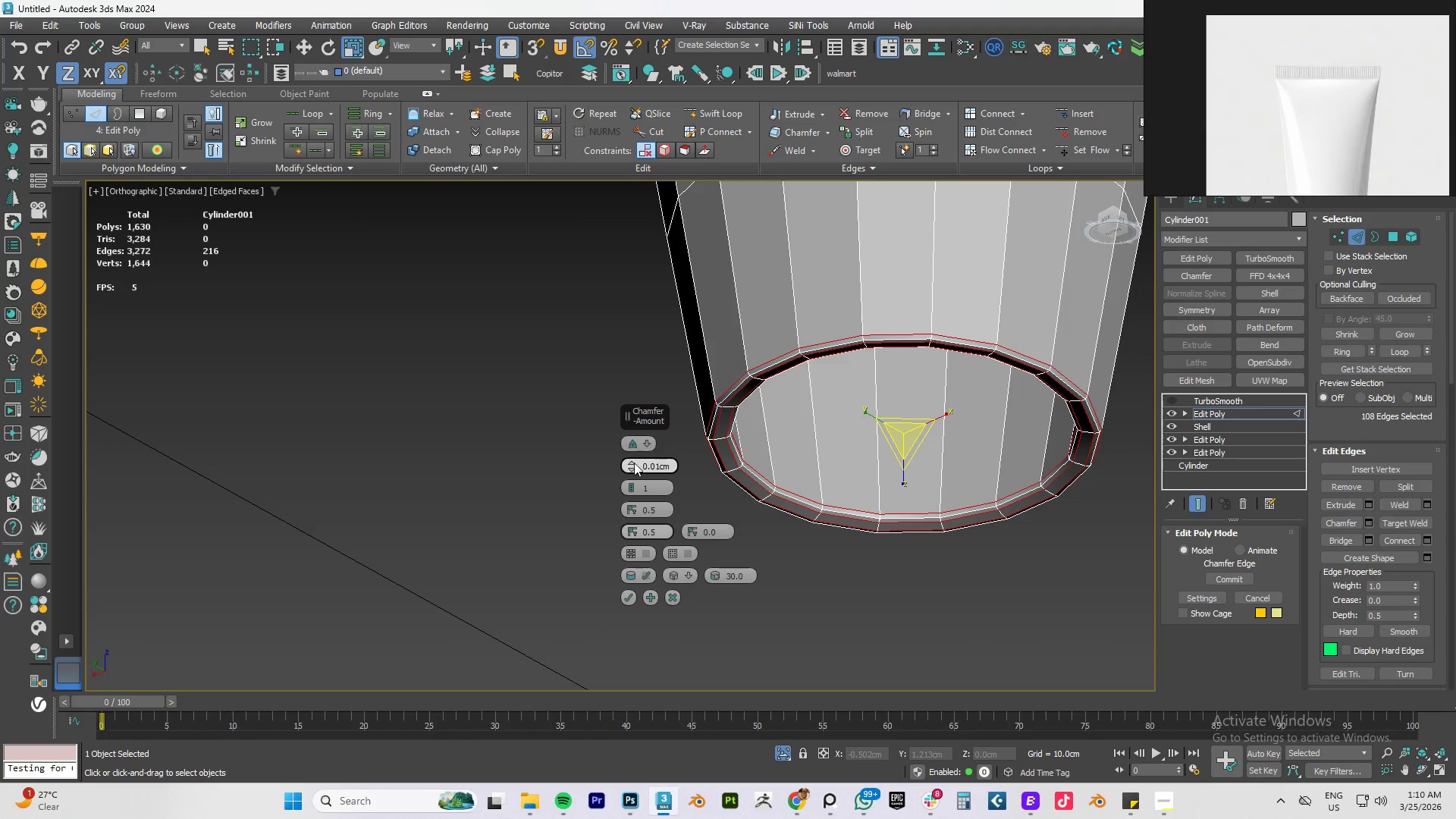 
left_click_drag(start_coordinate=[631, 461], to_coordinate=[635, 463])
 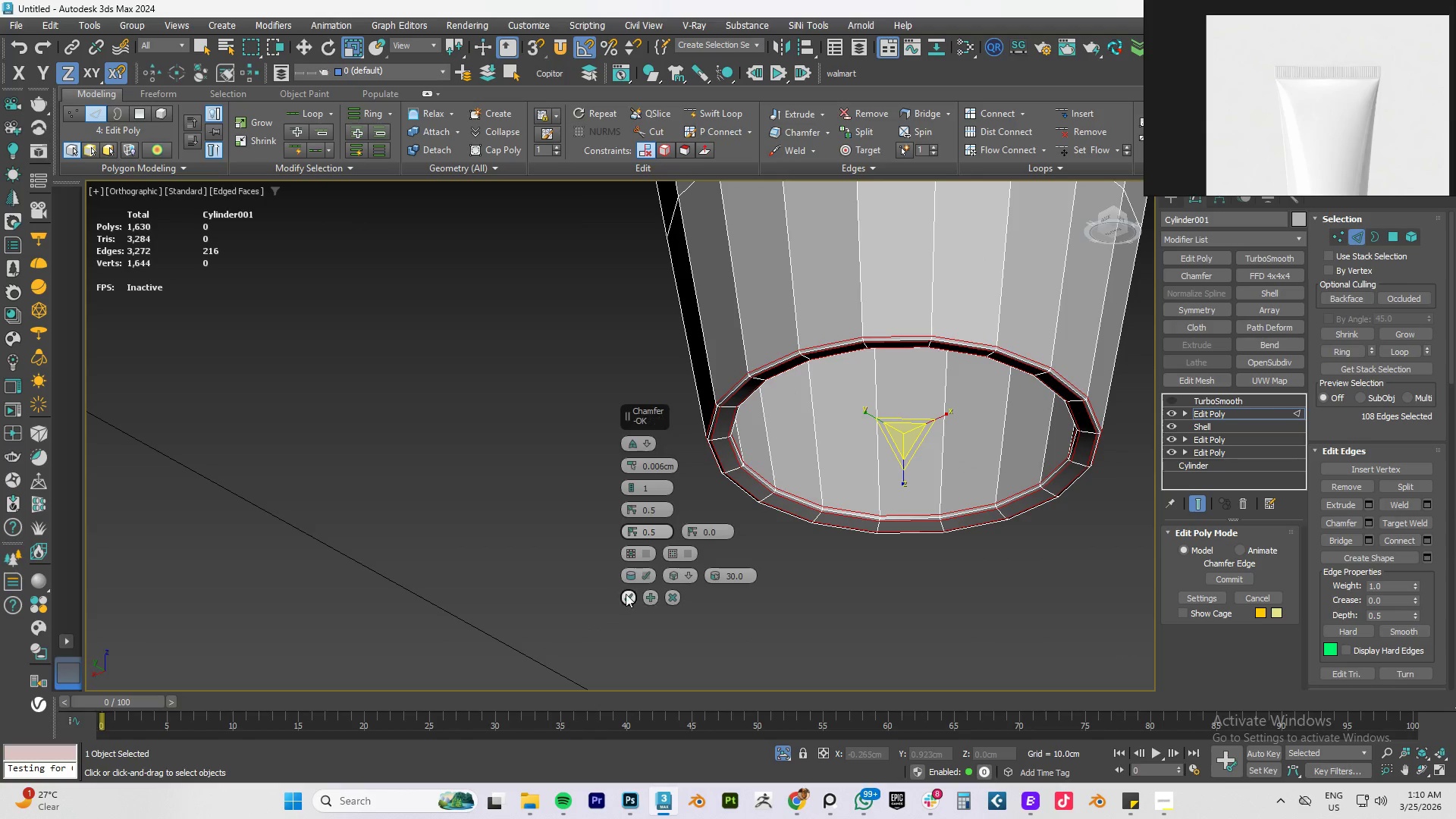 
left_click([622, 595])
 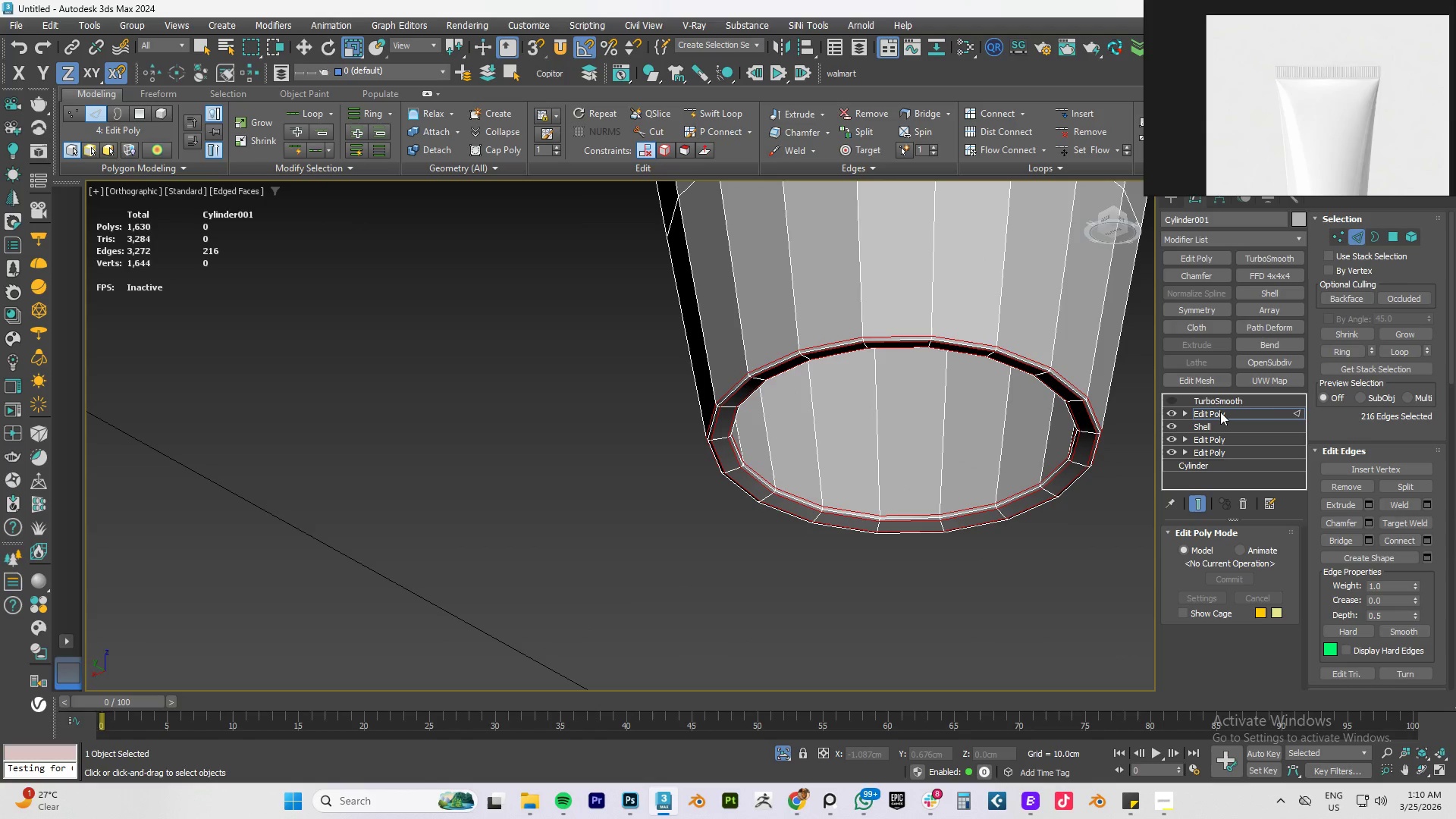 
left_click([1213, 410])
 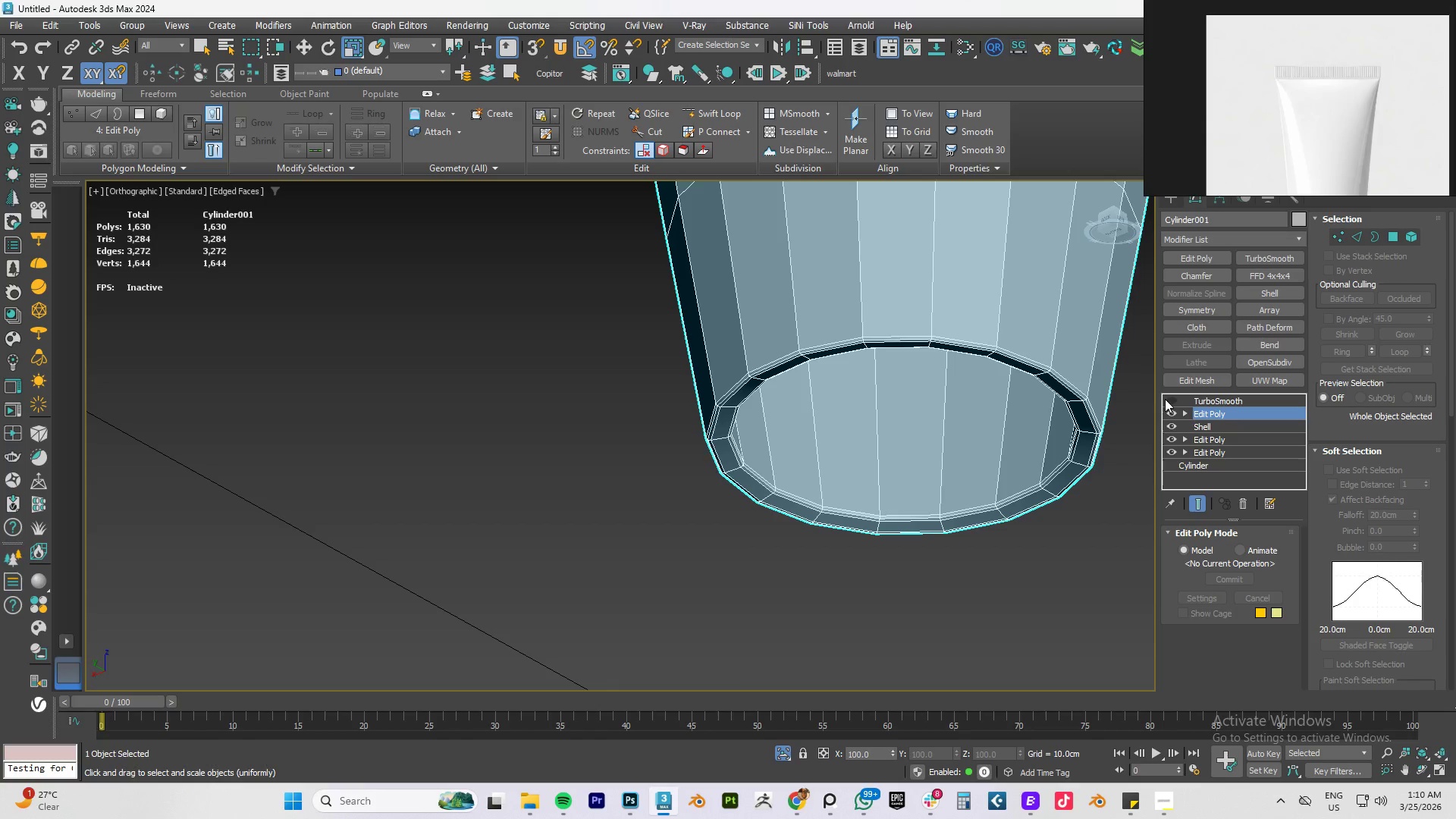 
left_click([1166, 399])
 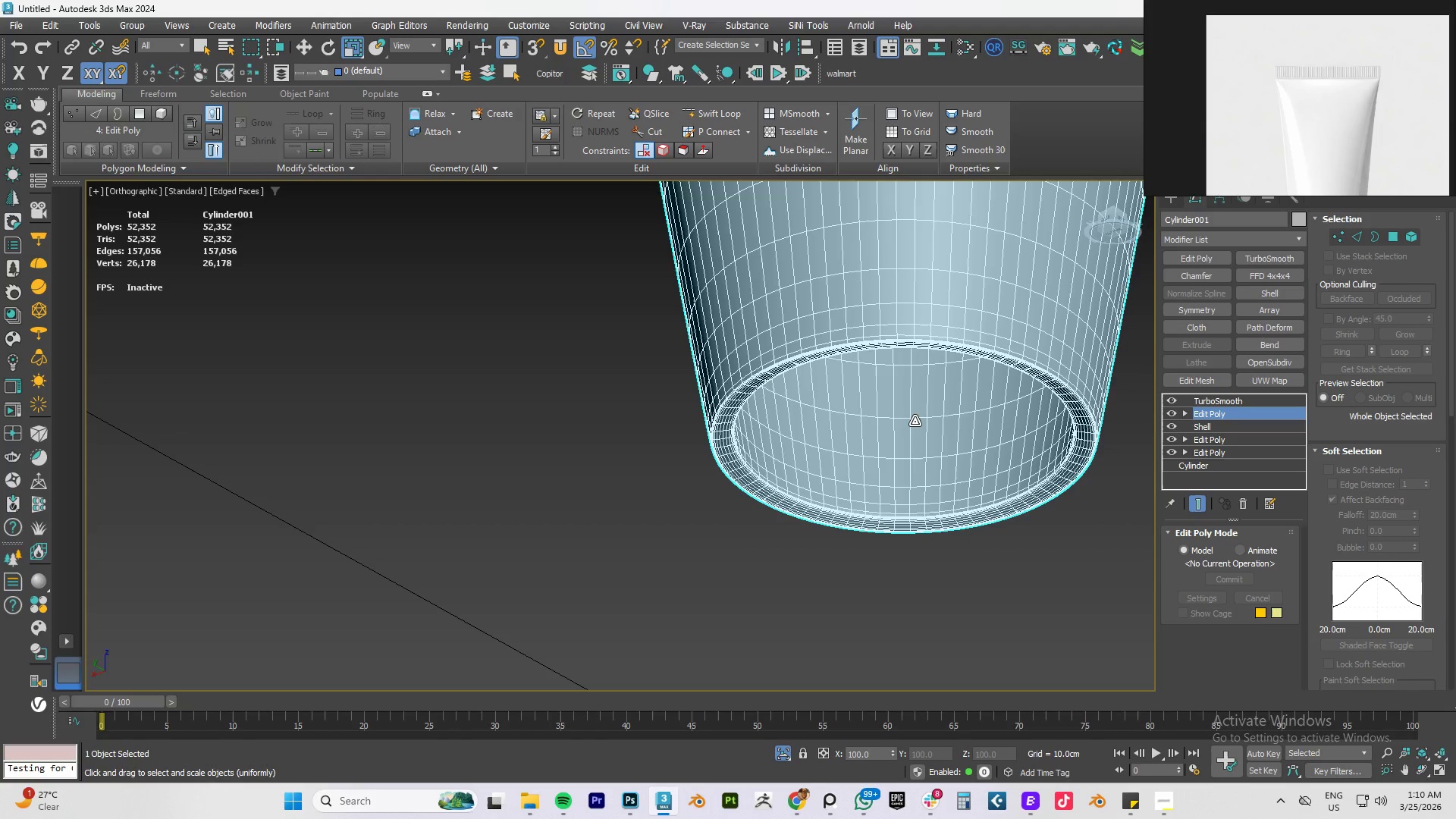 
key(F4)
 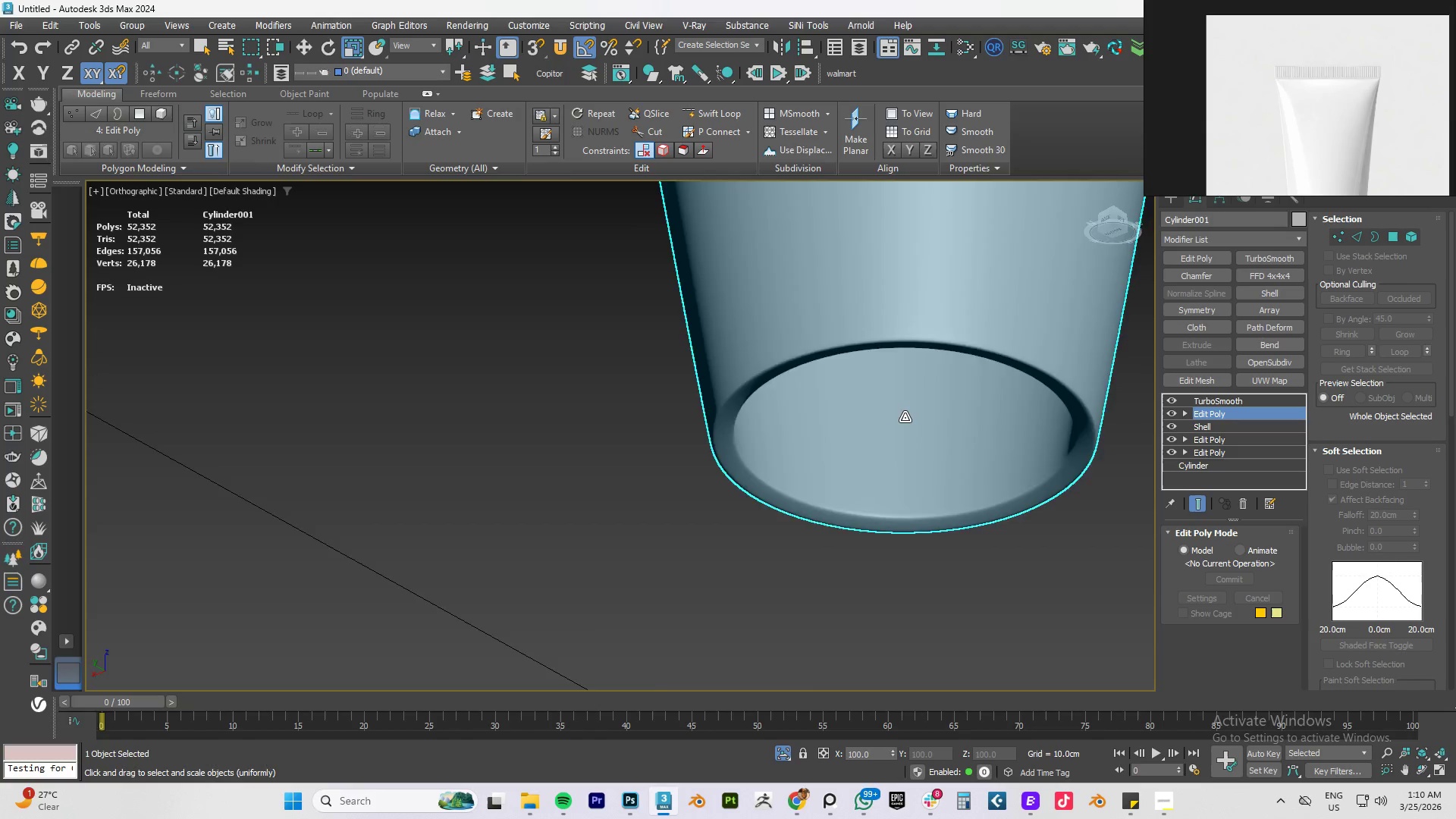 
hold_key(key=AltLeft, duration=0.59)
 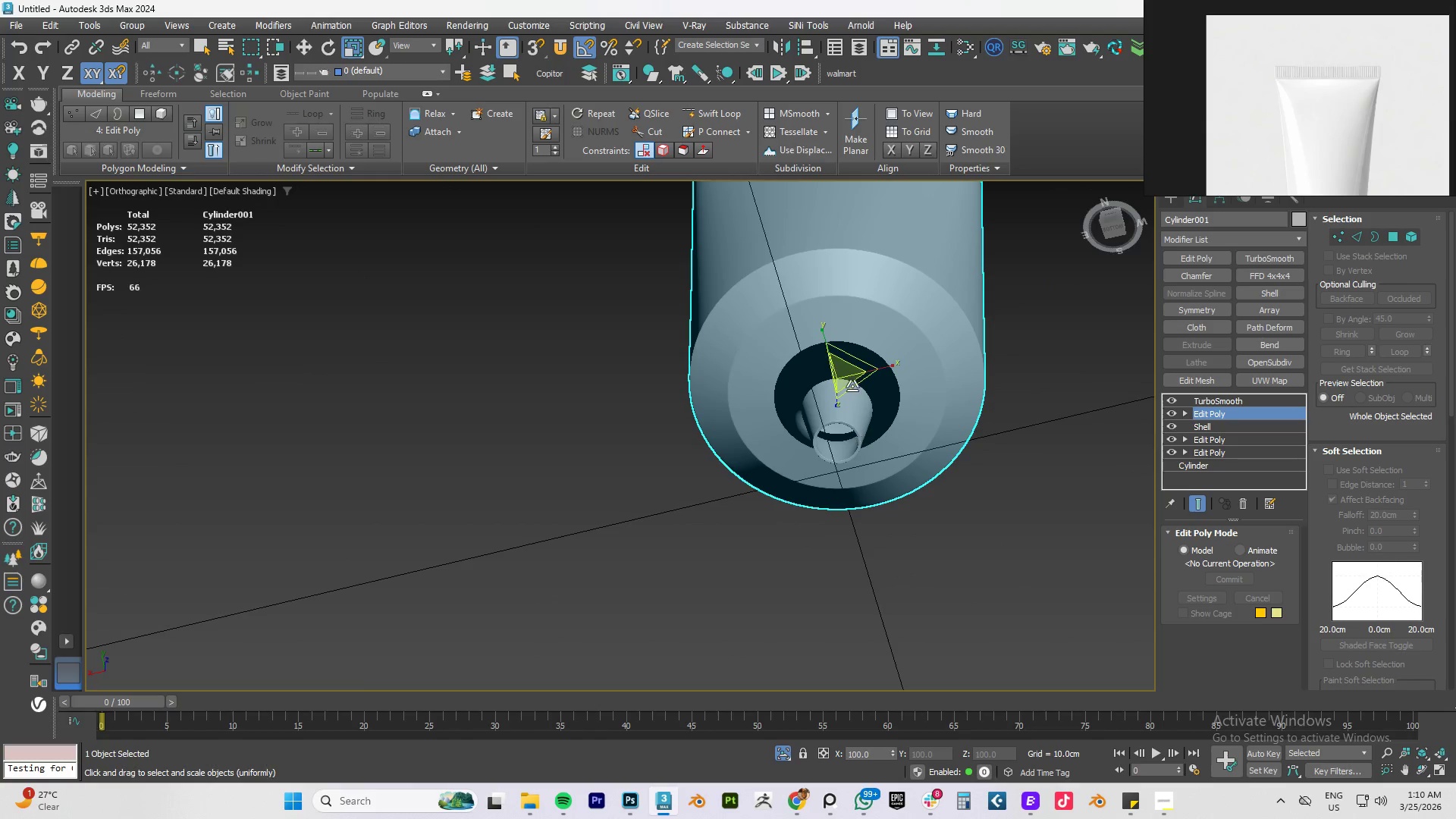 
scroll: coordinate [913, 359], scroll_direction: down, amount: 6.0
 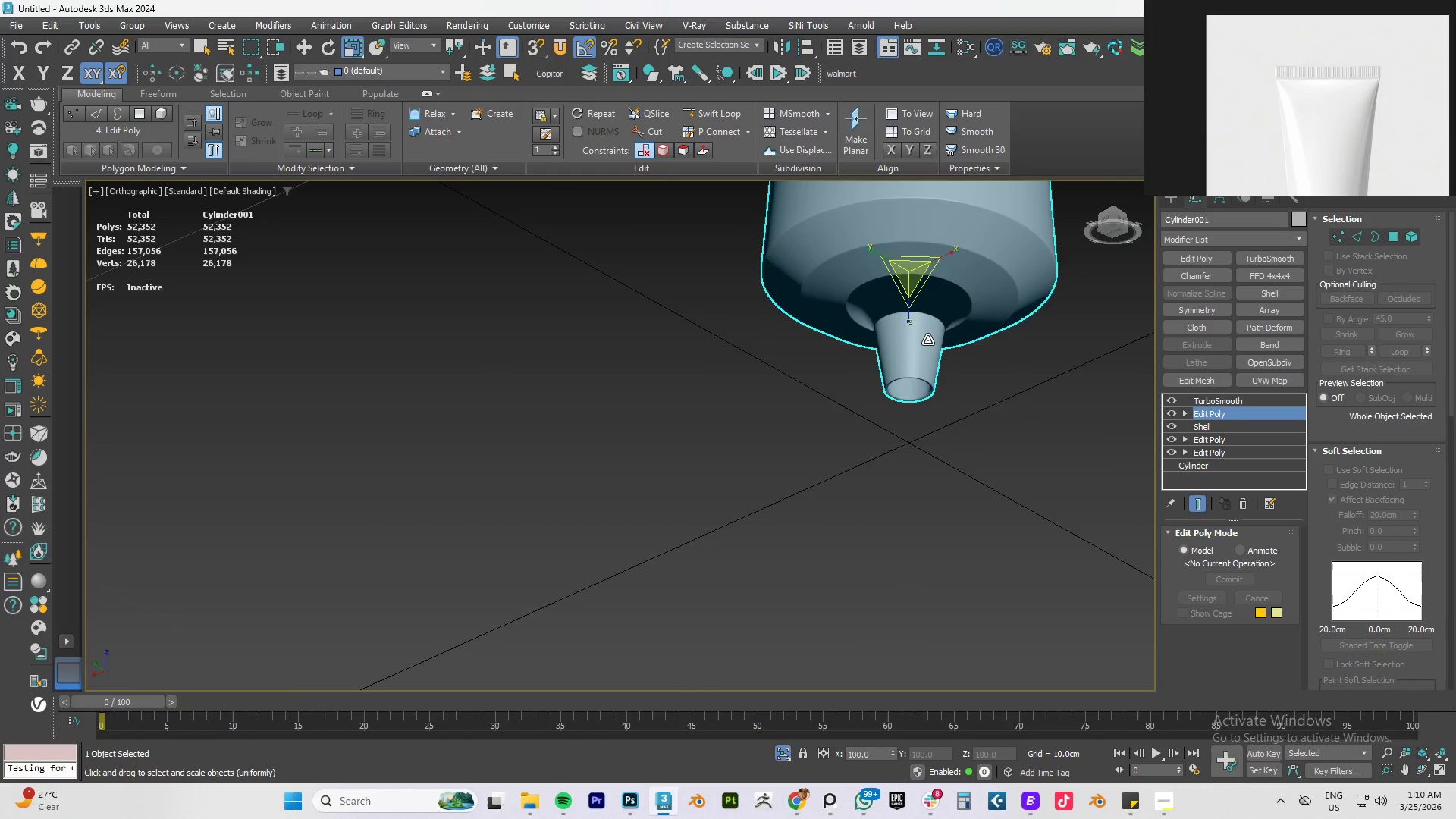 
hold_key(key=AltLeft, duration=0.55)
 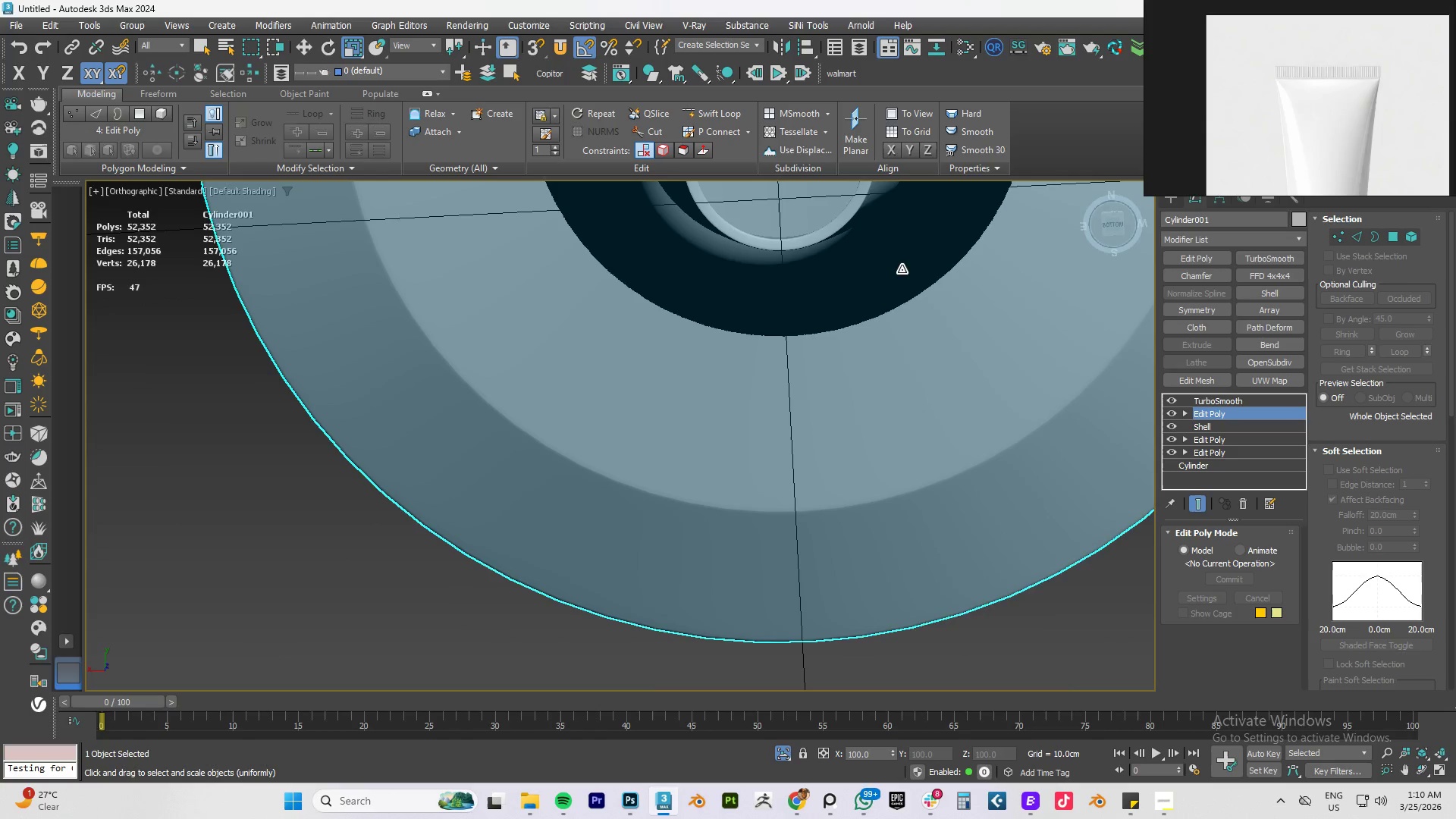 
scroll: coordinate [901, 314], scroll_direction: up, amount: 4.0
 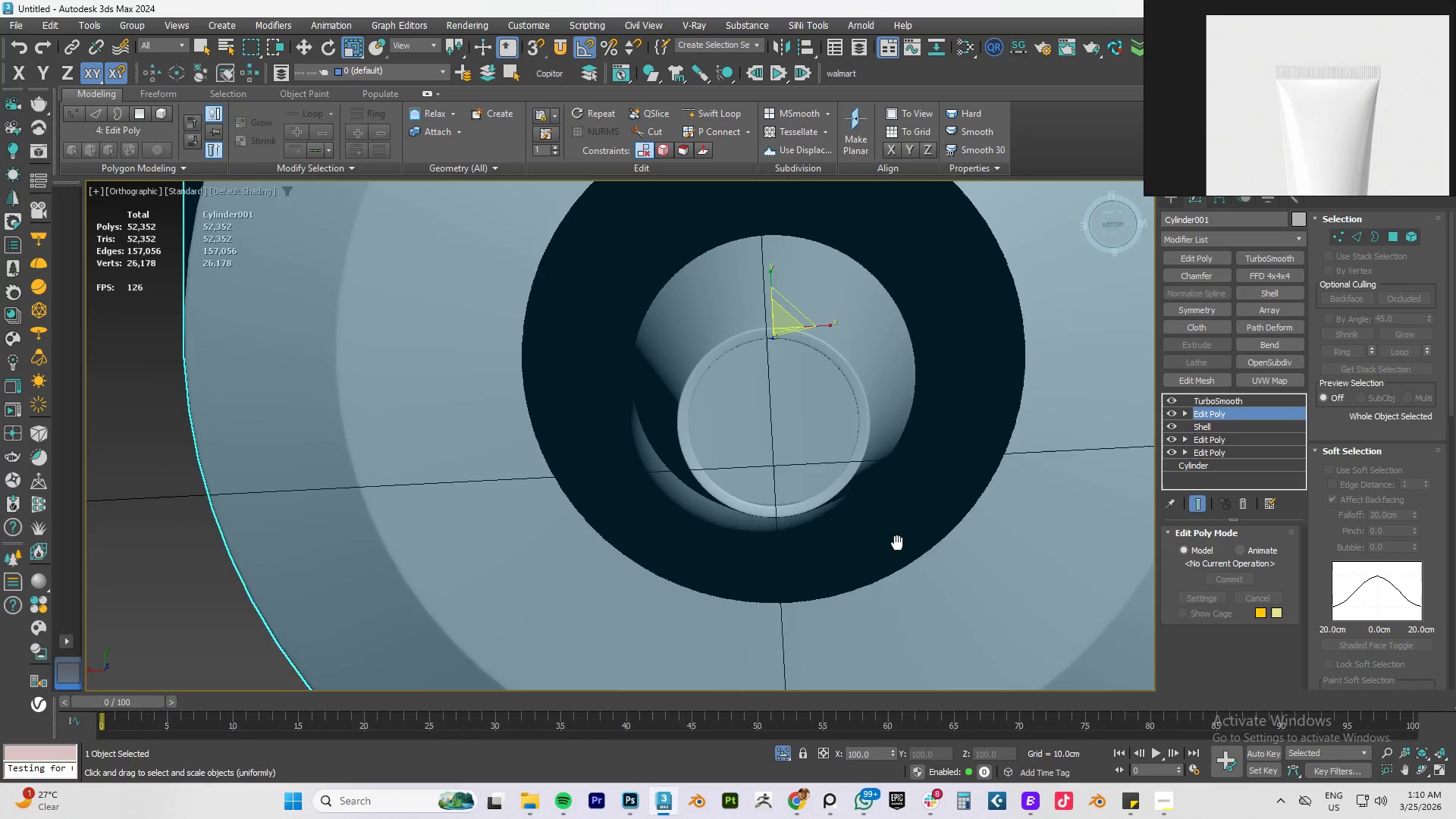 
hold_key(key=AltLeft, duration=0.64)
 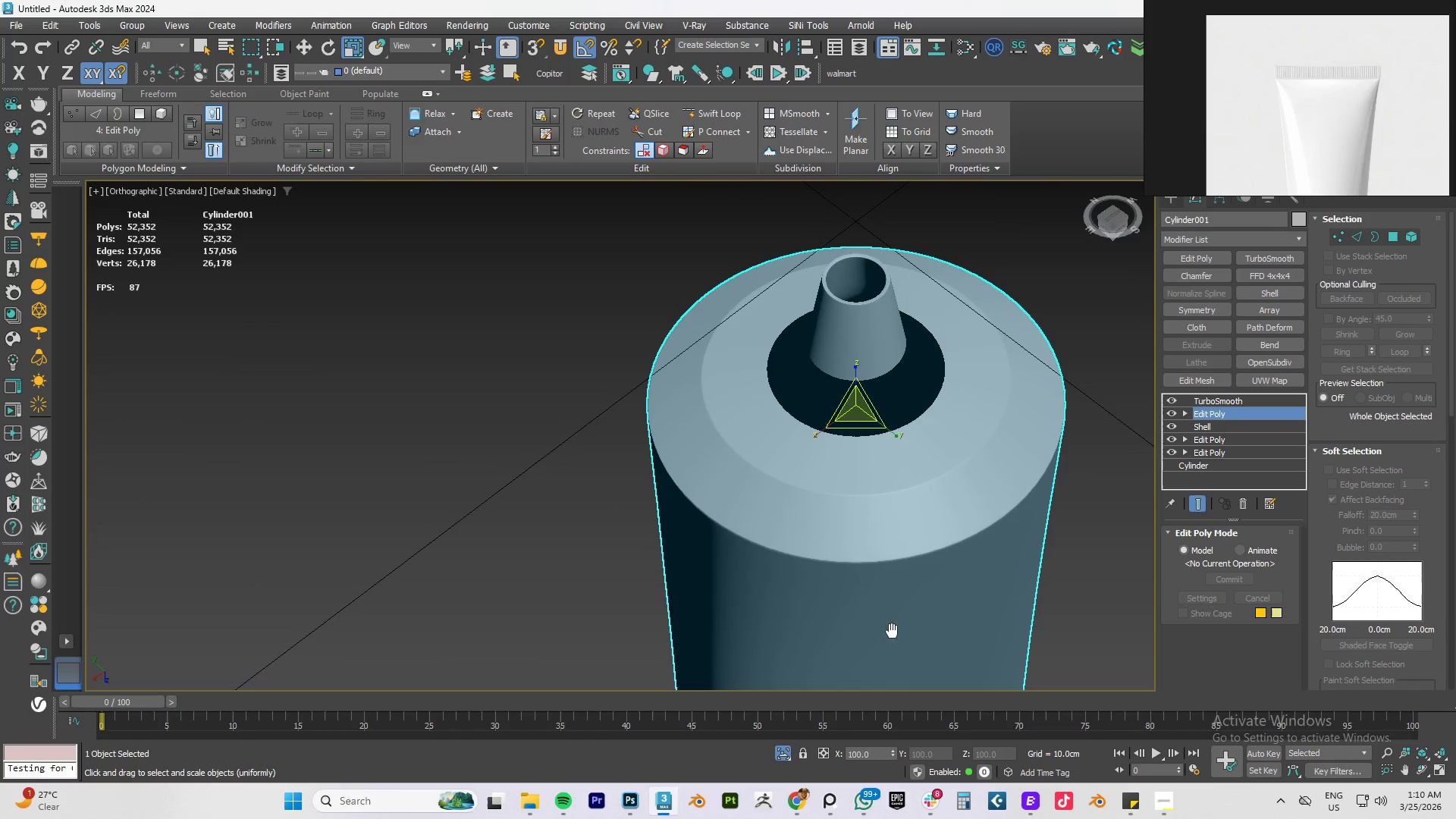 
scroll: coordinate [931, 452], scroll_direction: down, amount: 3.0
 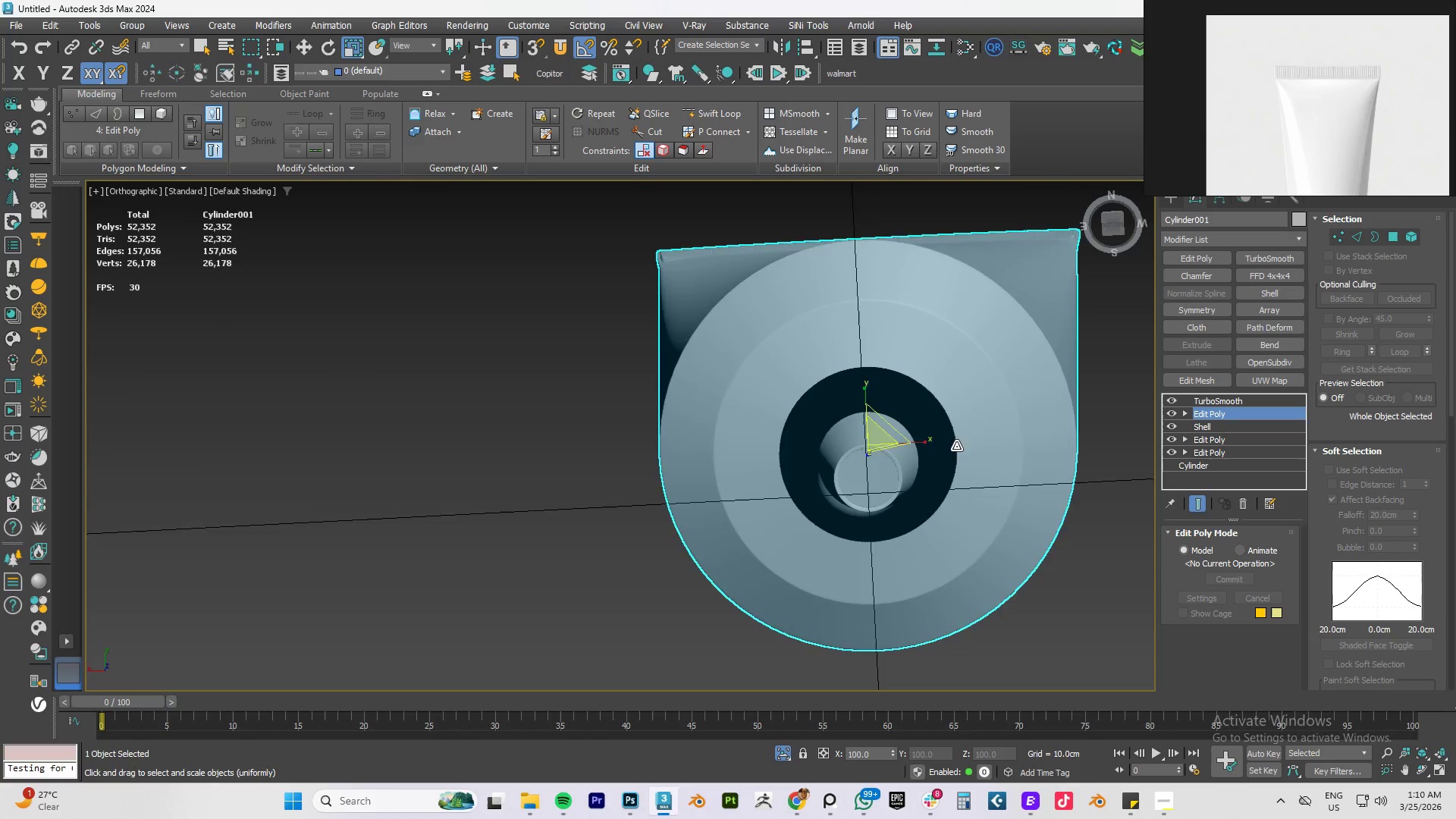 
hold_key(key=AltLeft, duration=0.5)
 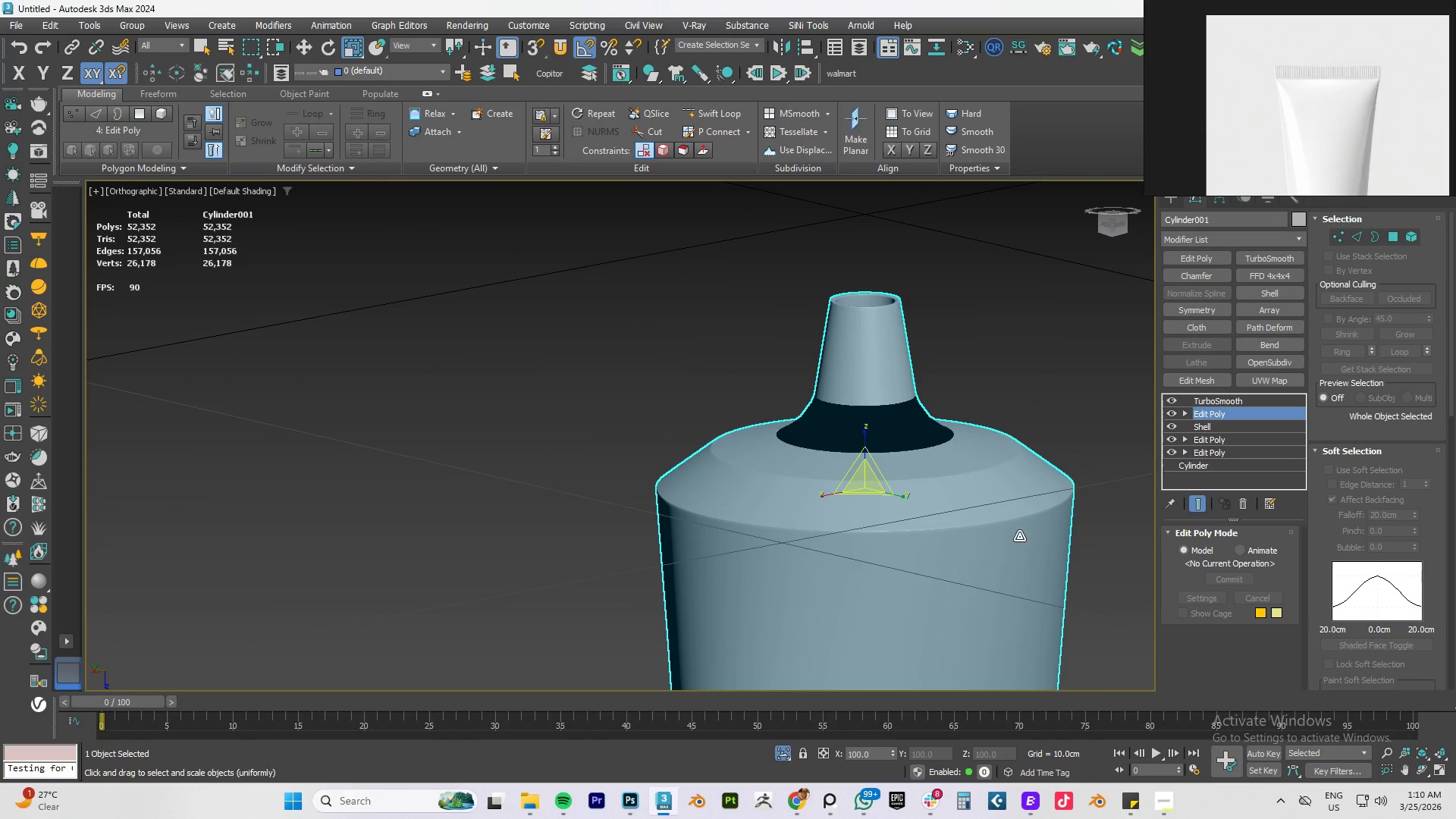 
key(Control+Z)
 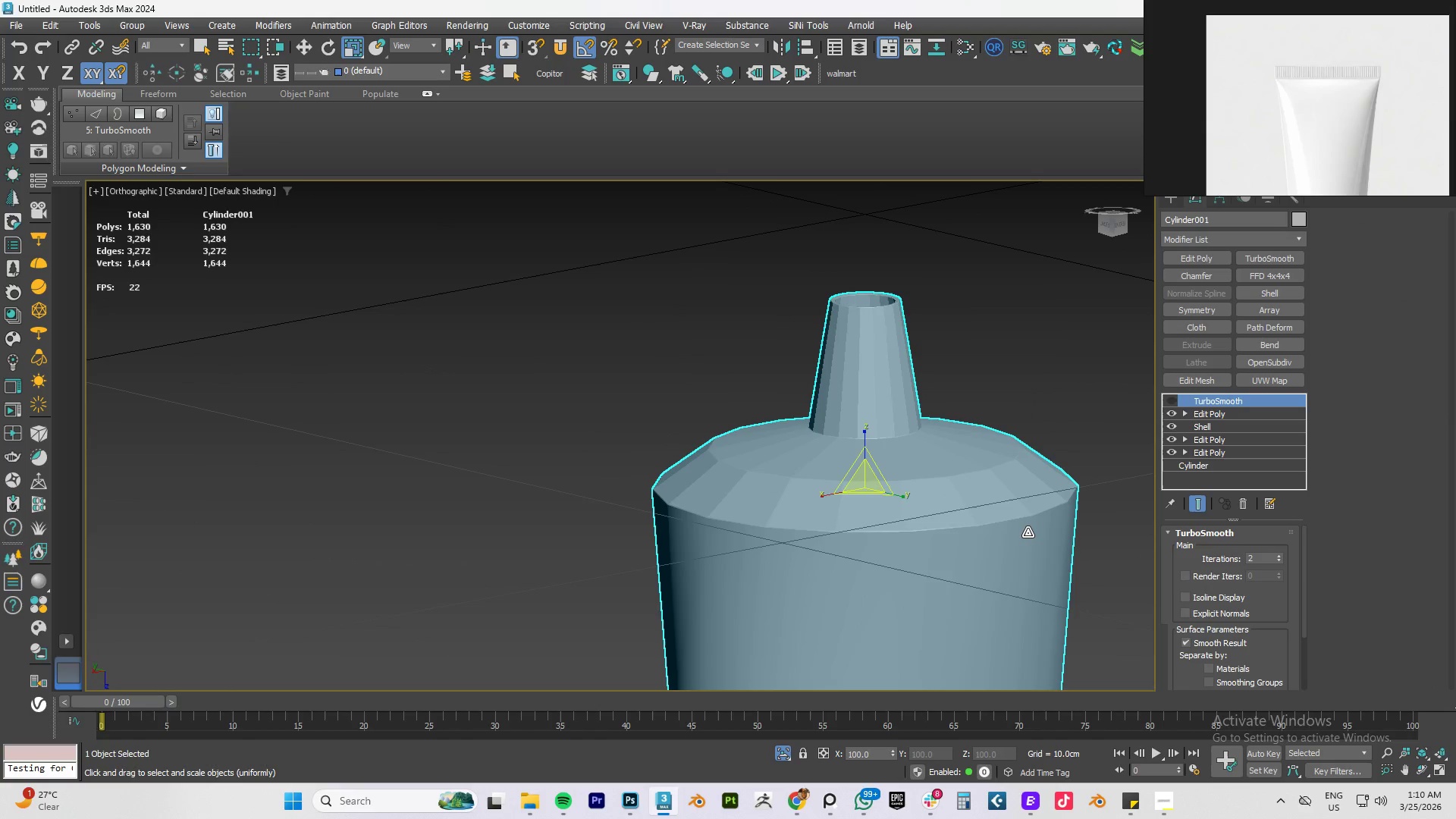 
key(Control+Z)
 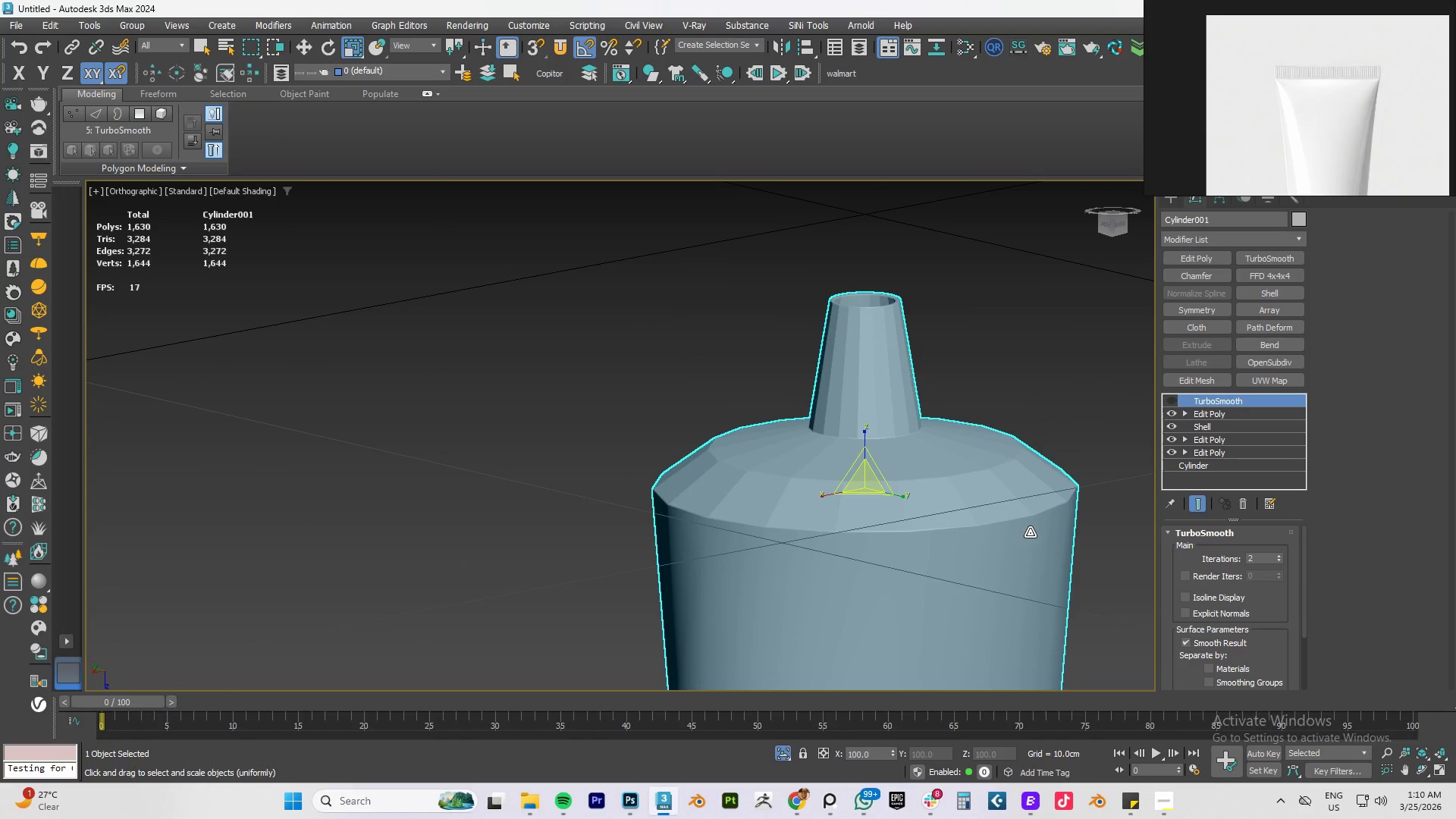 
key(Control+Z)
 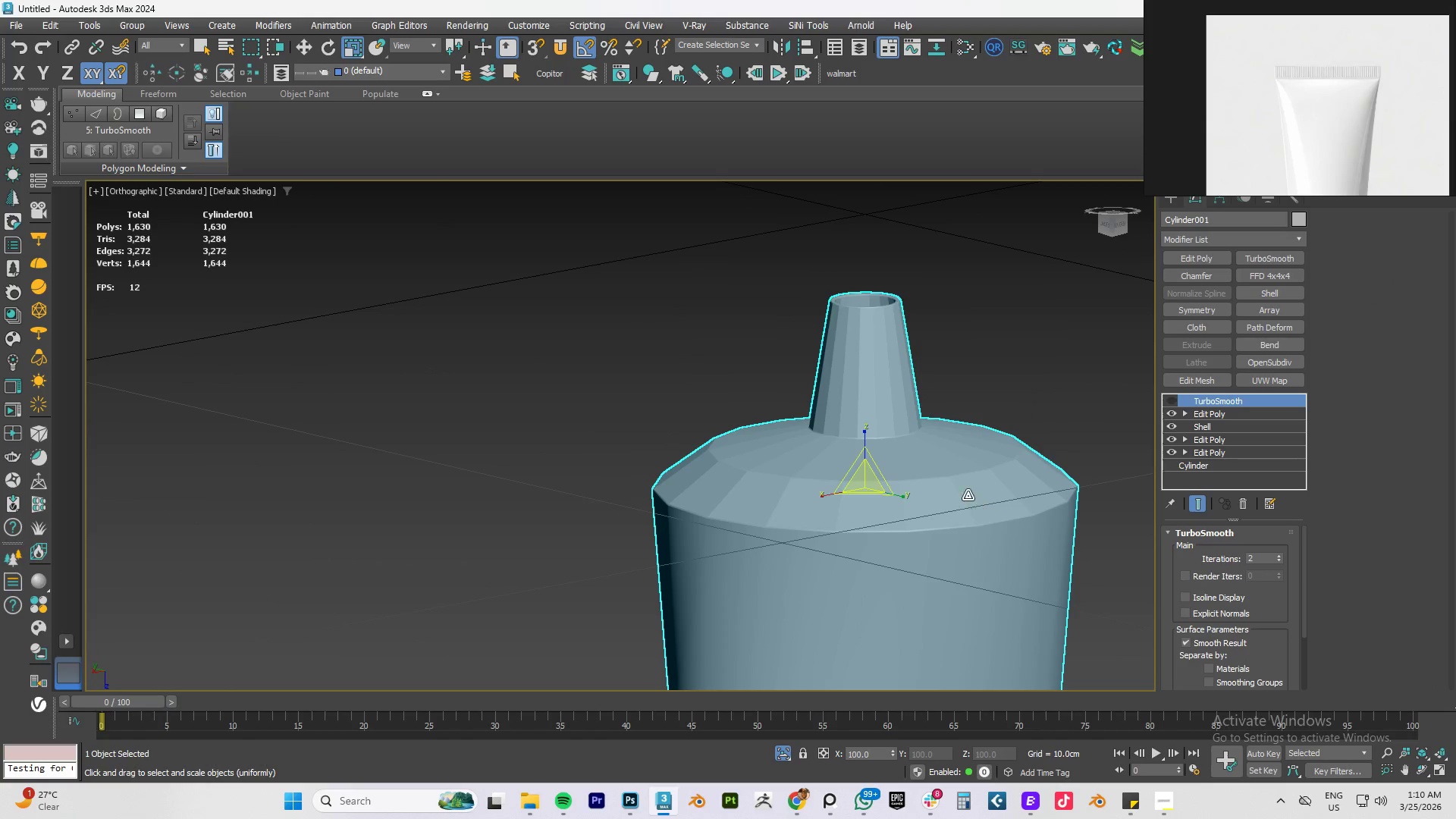 
key(Control+Z)
 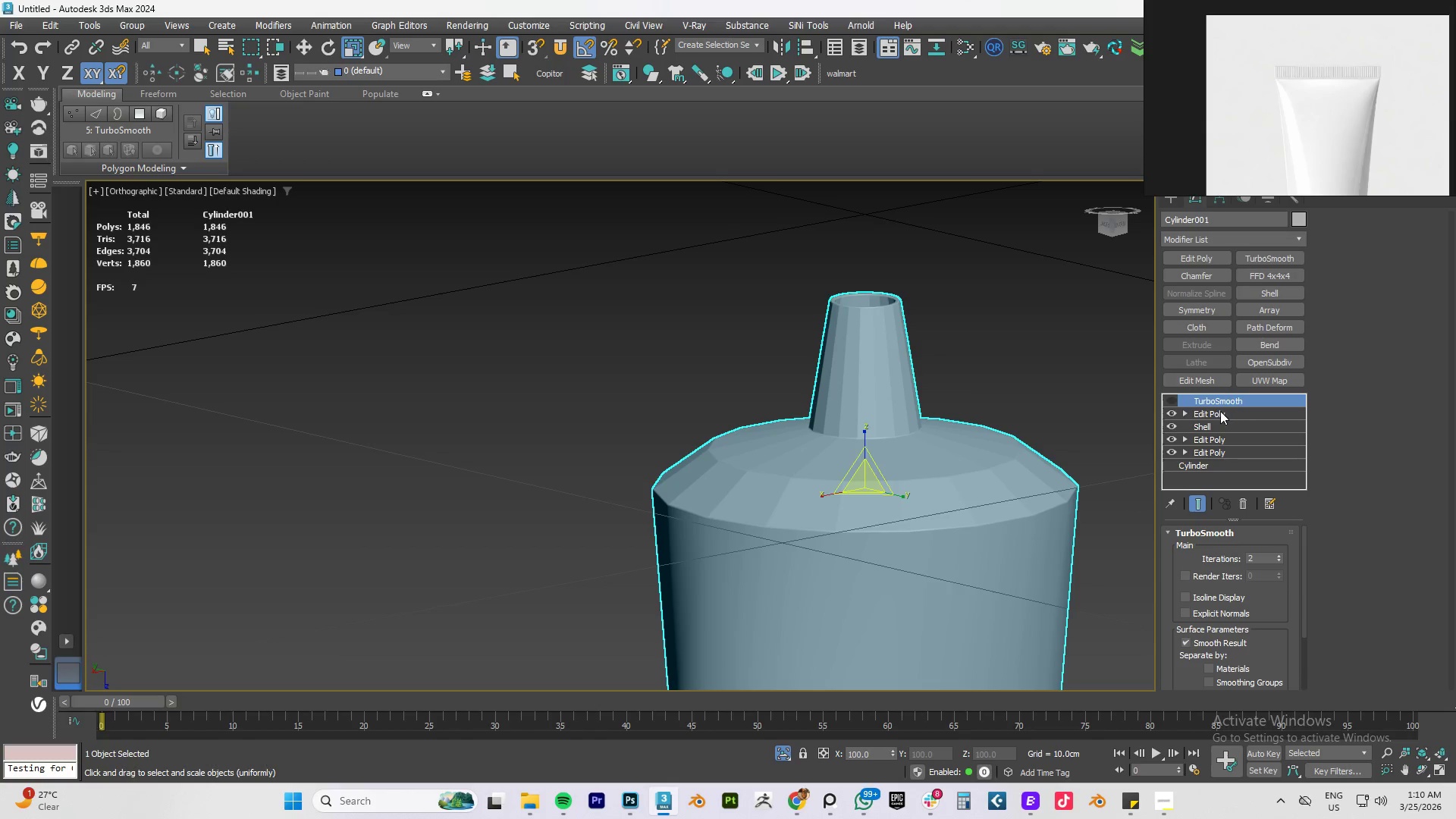 
key(Control+Z)
 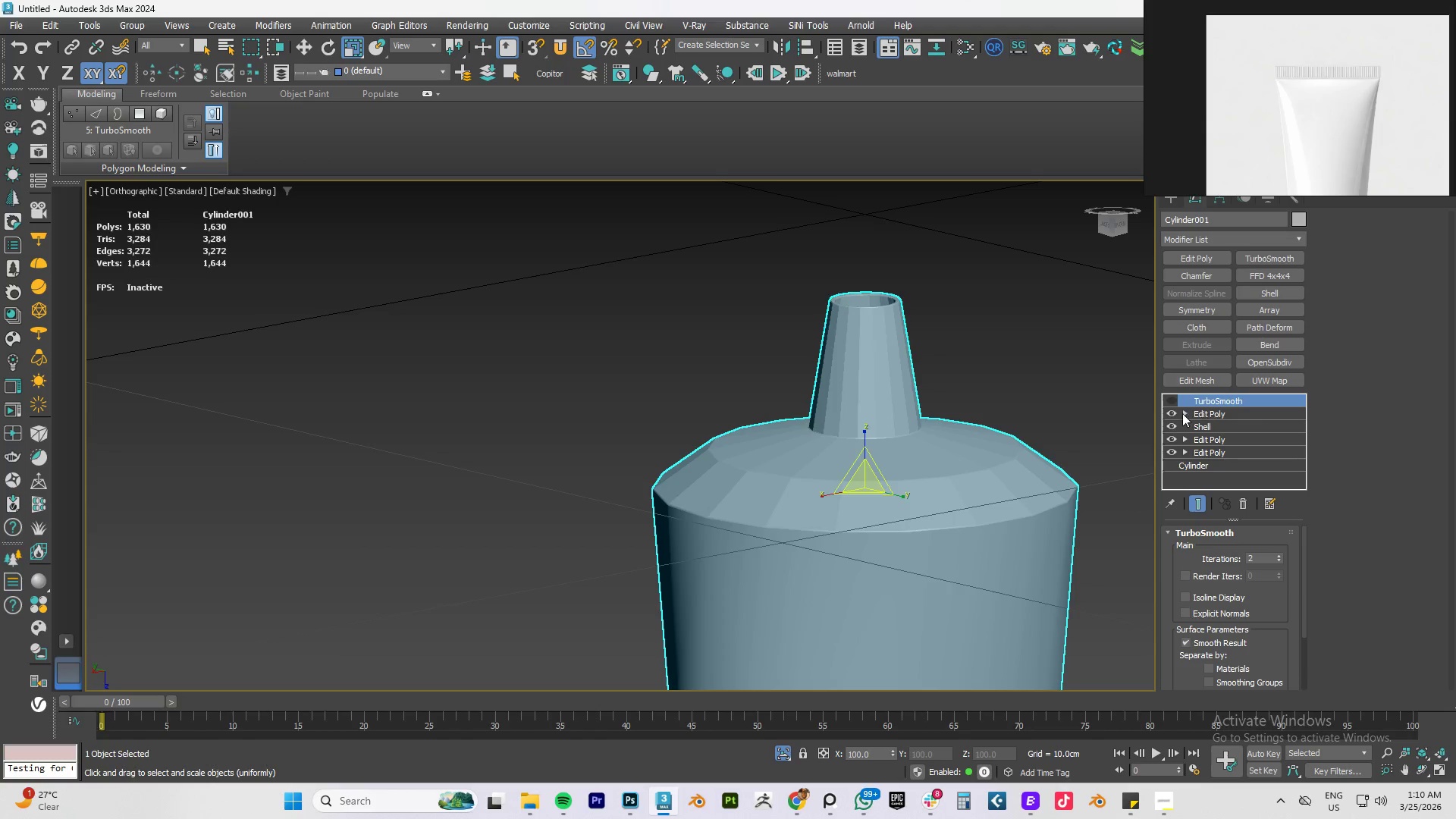 
key(Control+Z)
 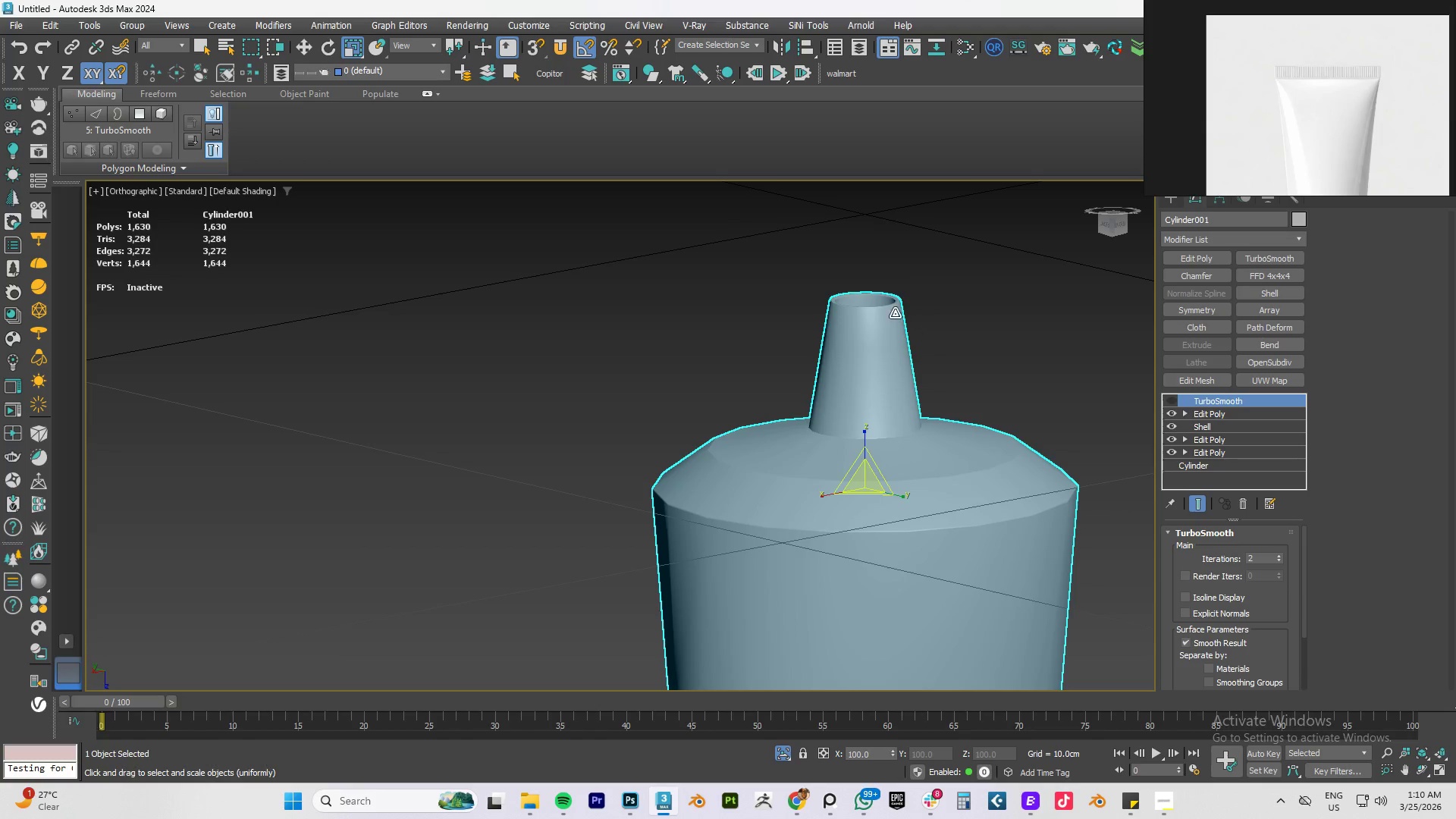 
scroll: coordinate [879, 309], scroll_direction: up, amount: 4.0
 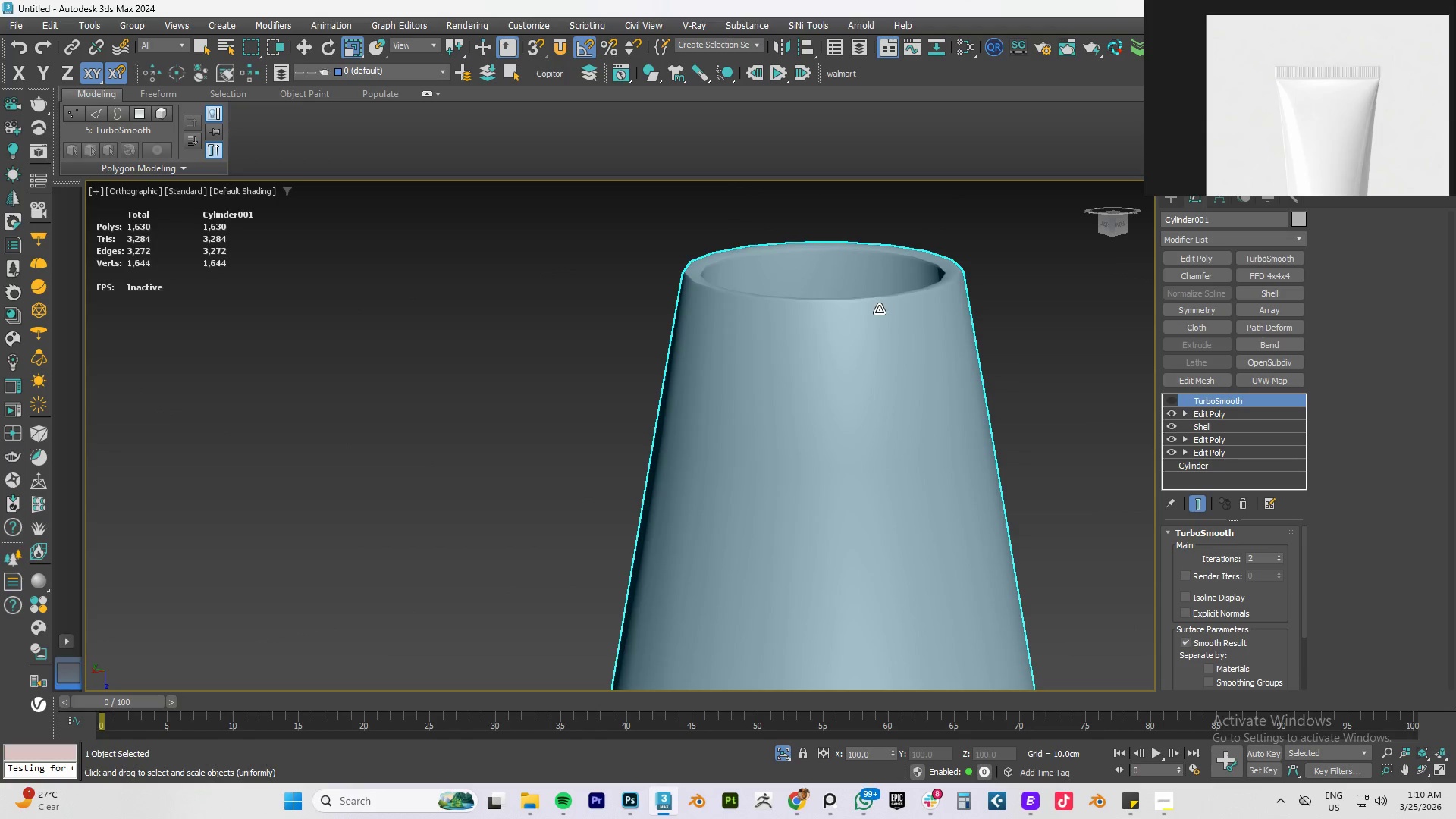 
key(Control+Z)
 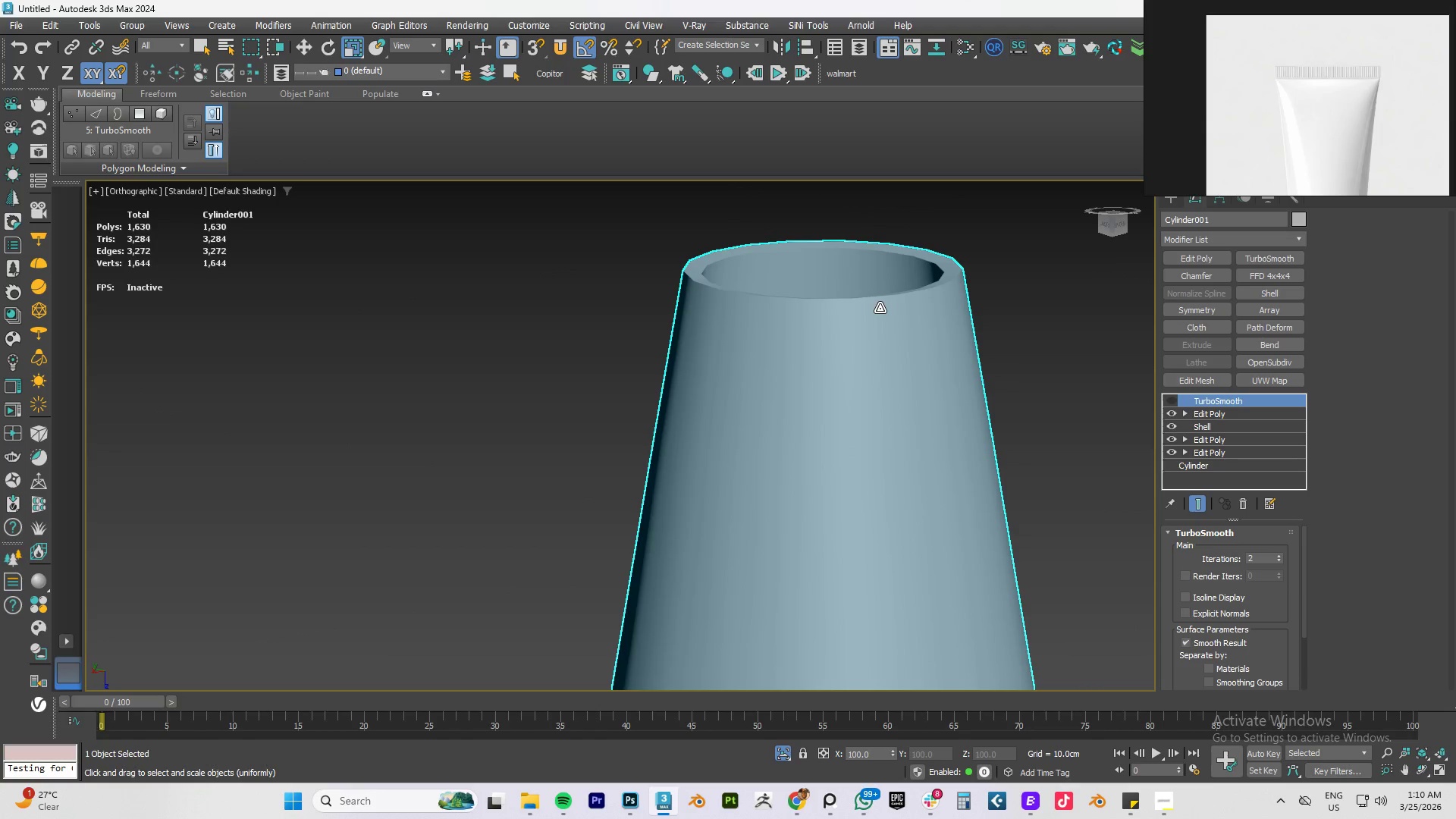 
key(Control+Z)
 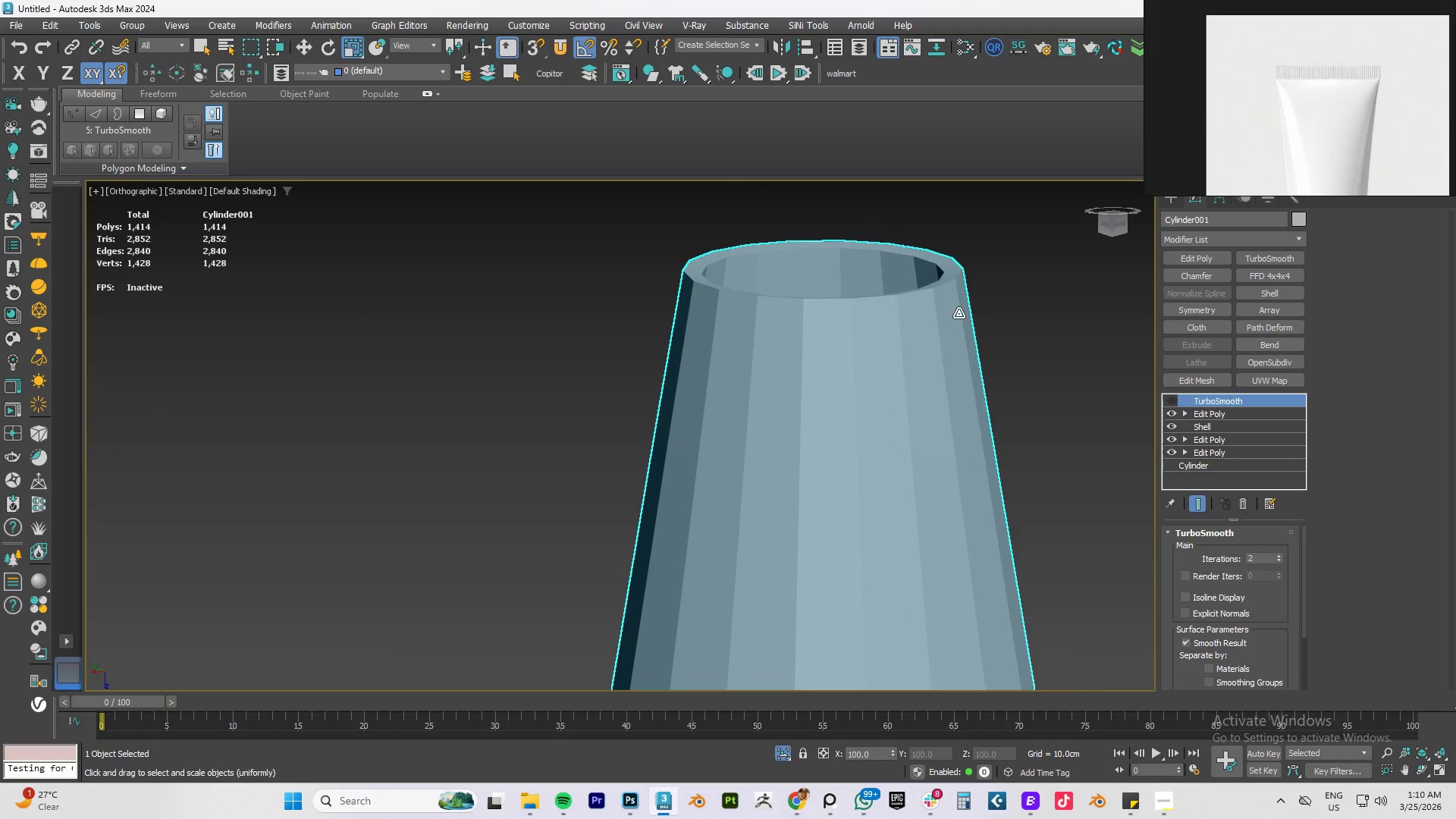 
scroll: coordinate [904, 365], scroll_direction: down, amount: 4.0
 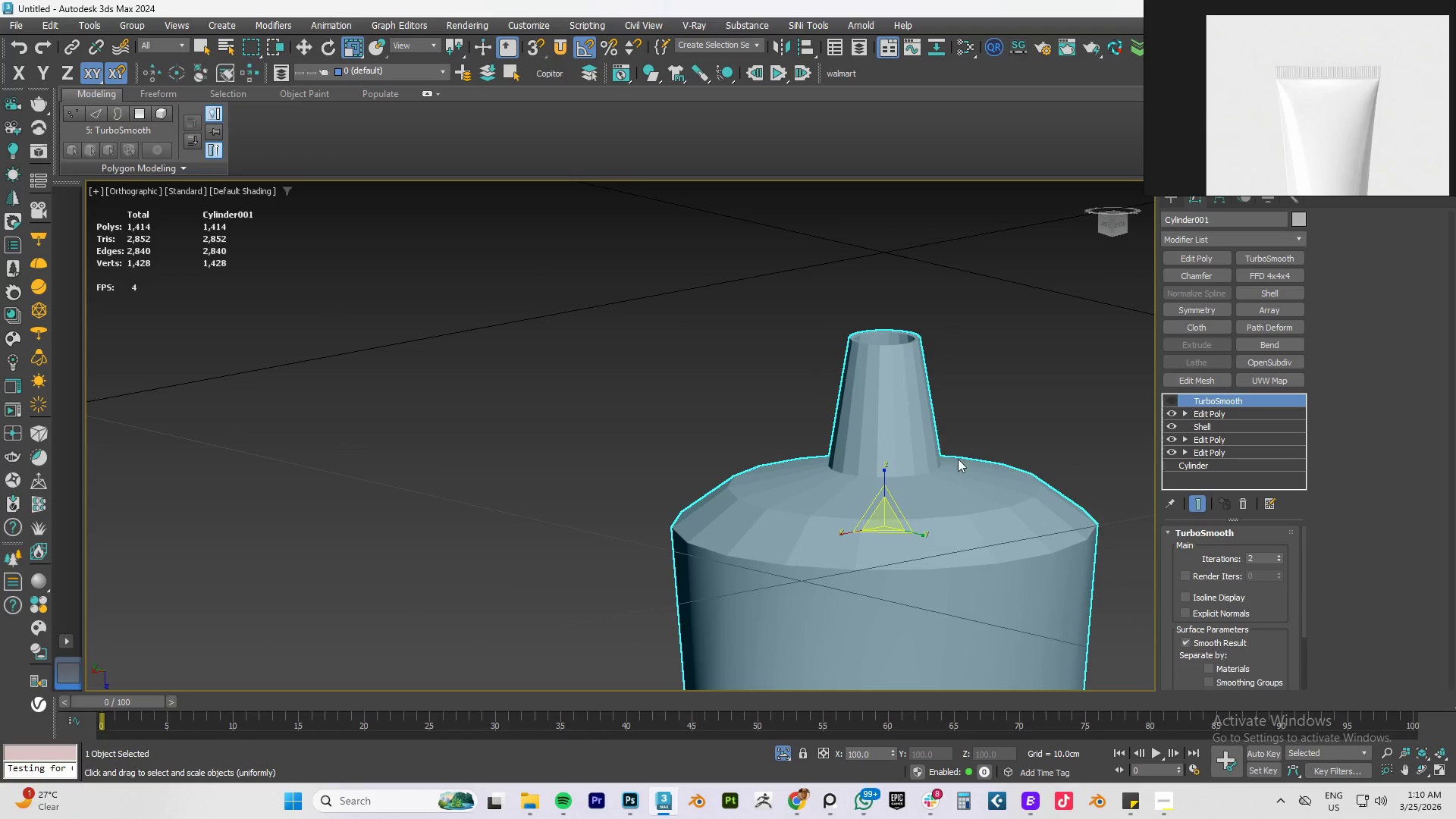 
left_click([1209, 416])
 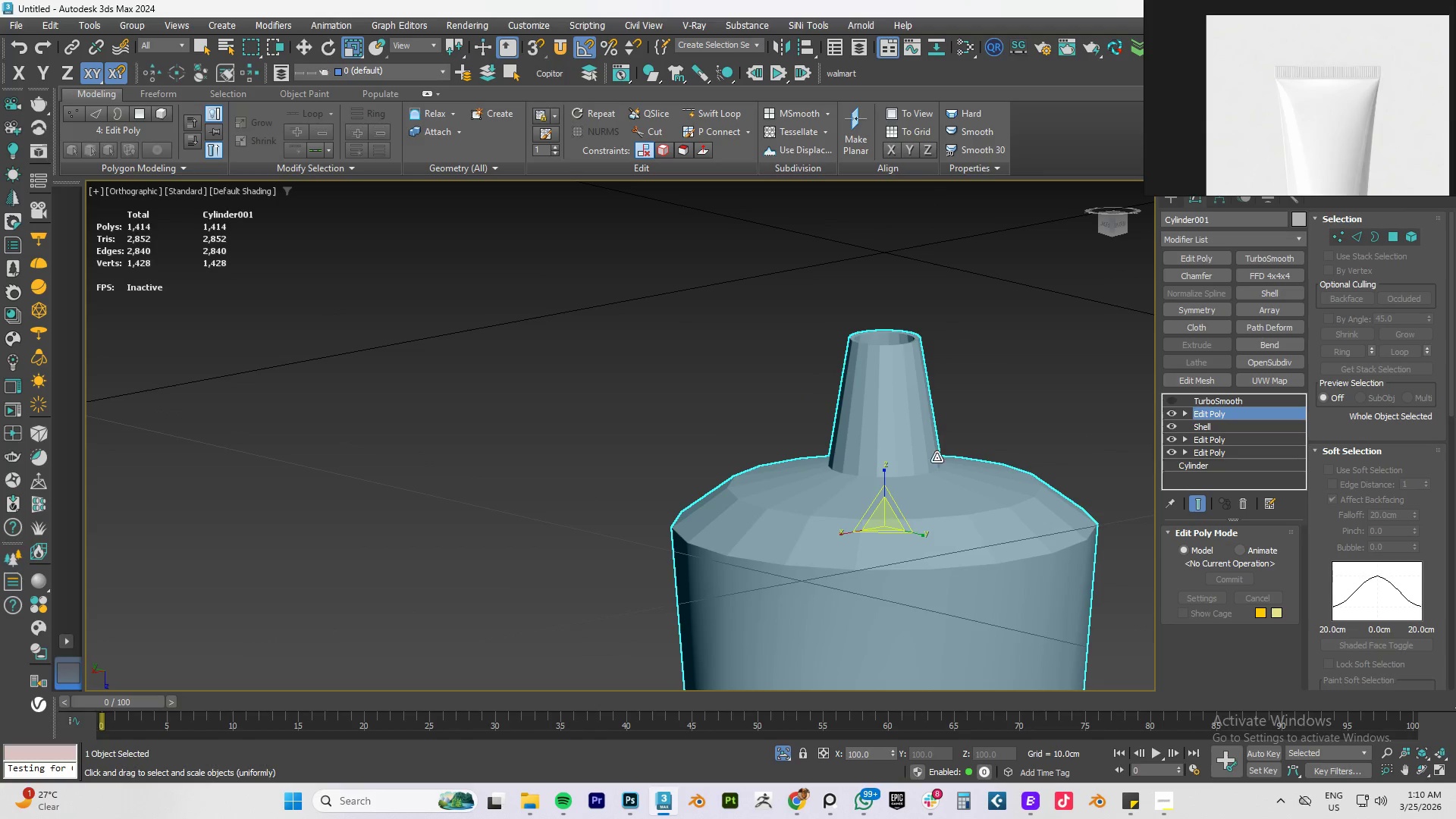 
key(3)
 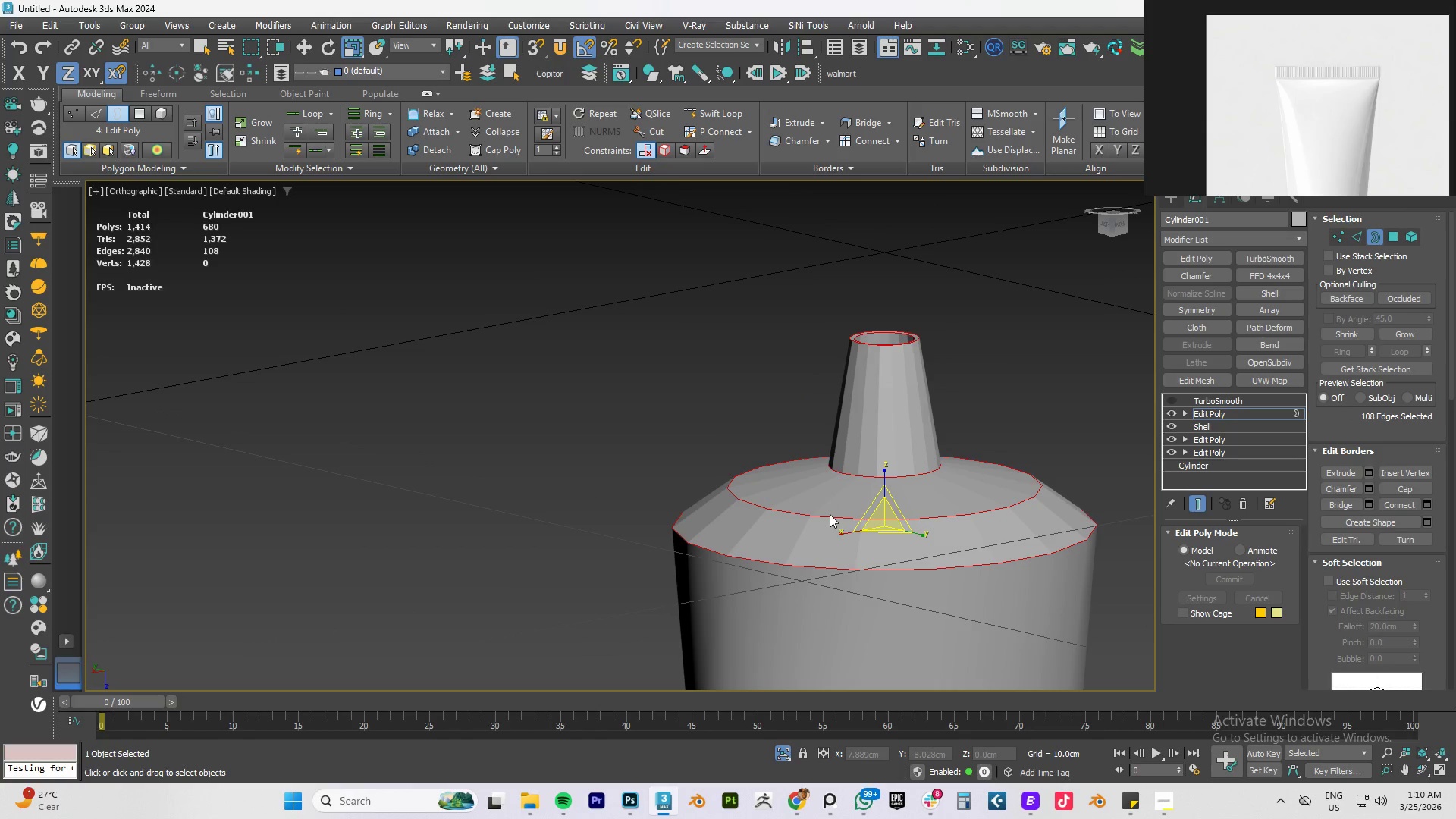 
left_click([827, 519])
 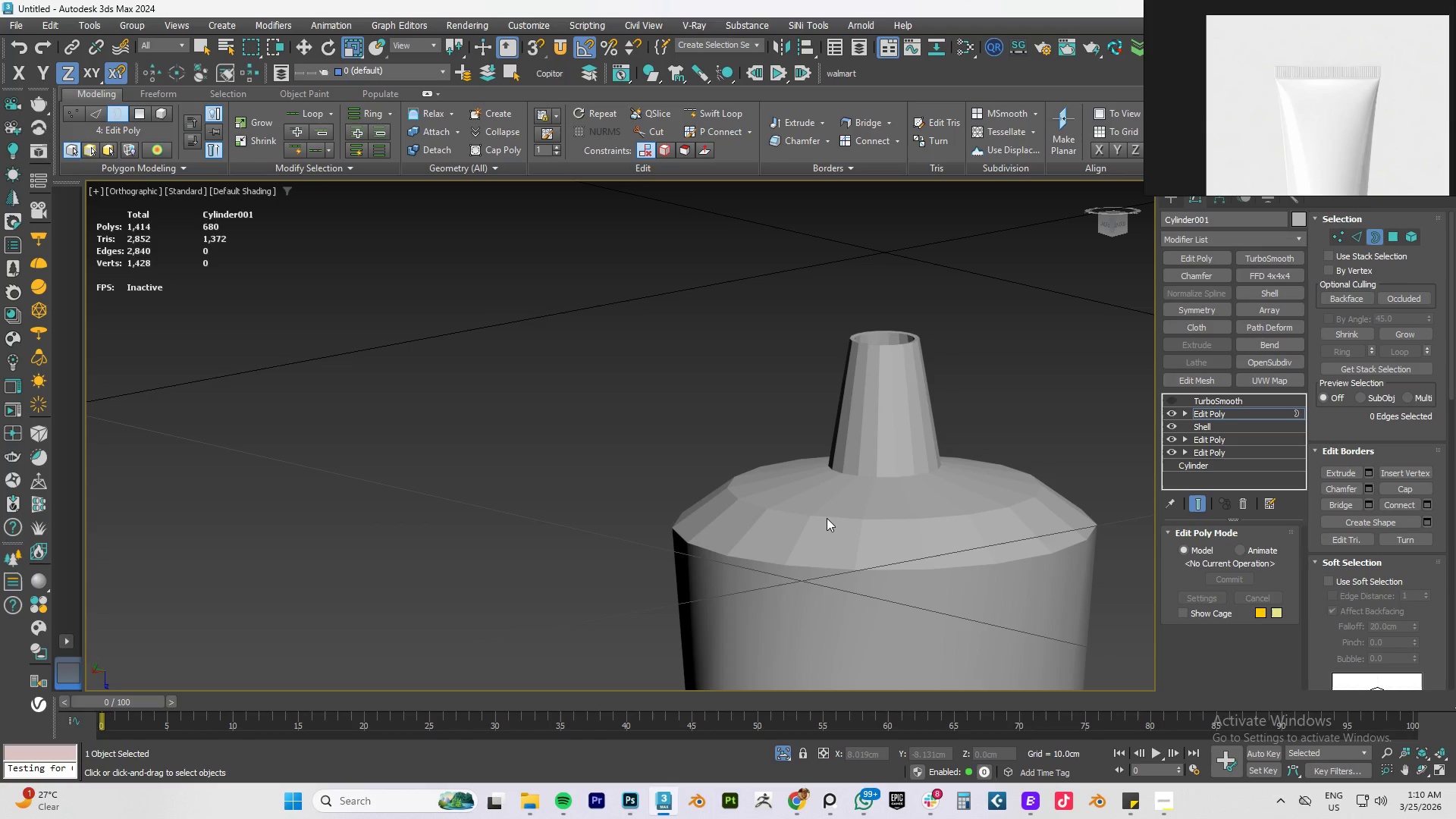 
key(2)
 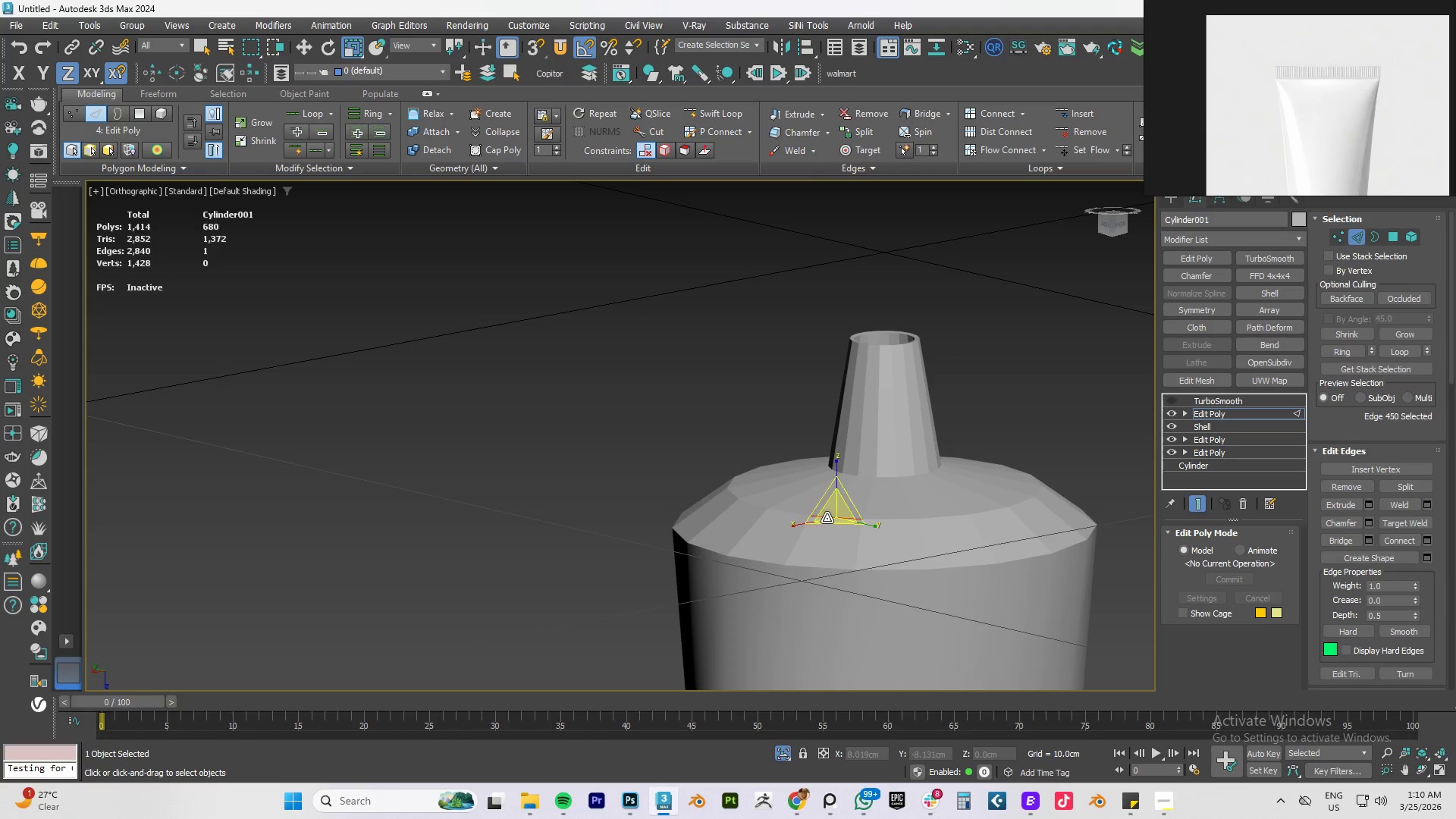 
double_click([827, 518])
 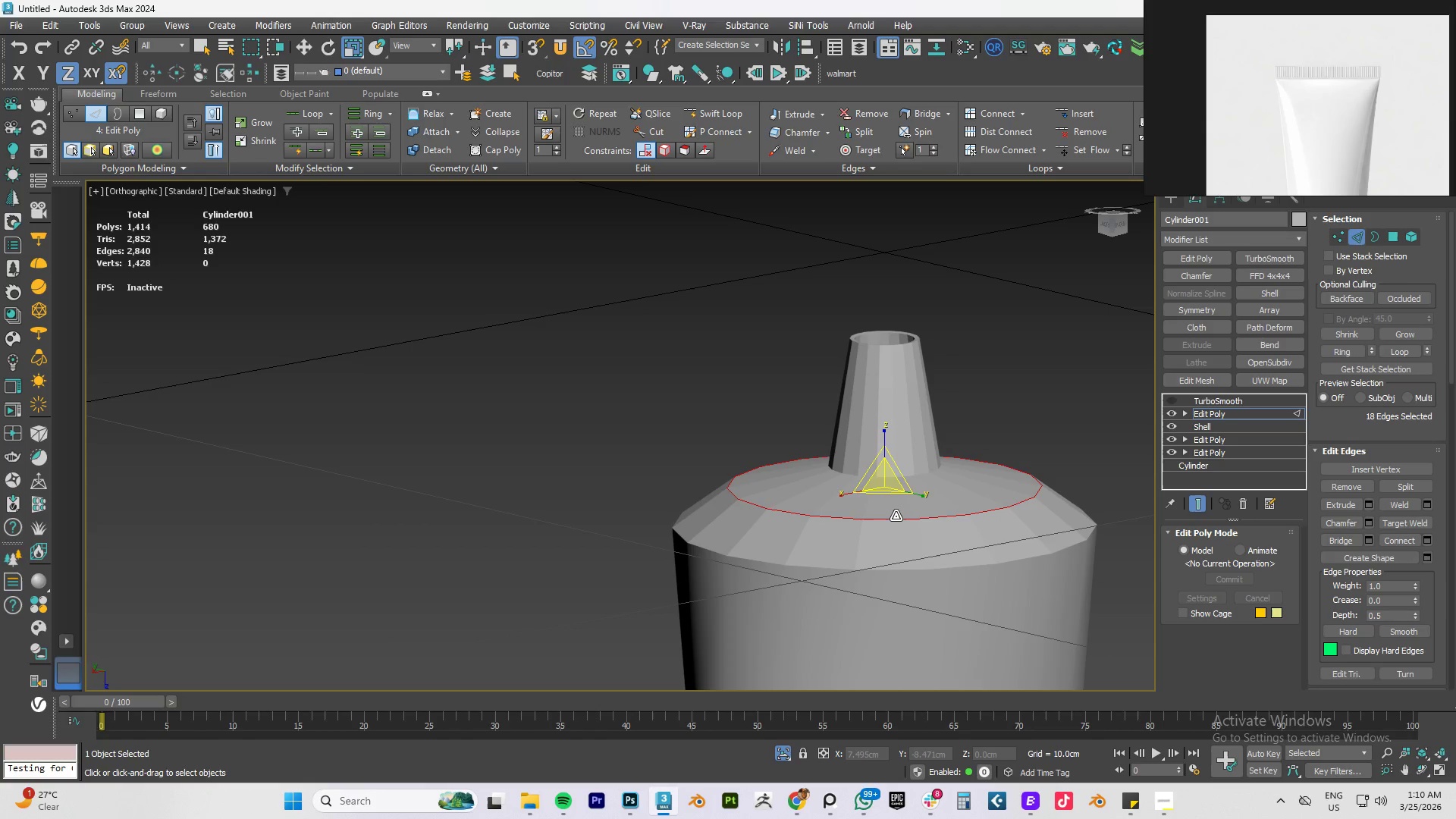 
key(W)
 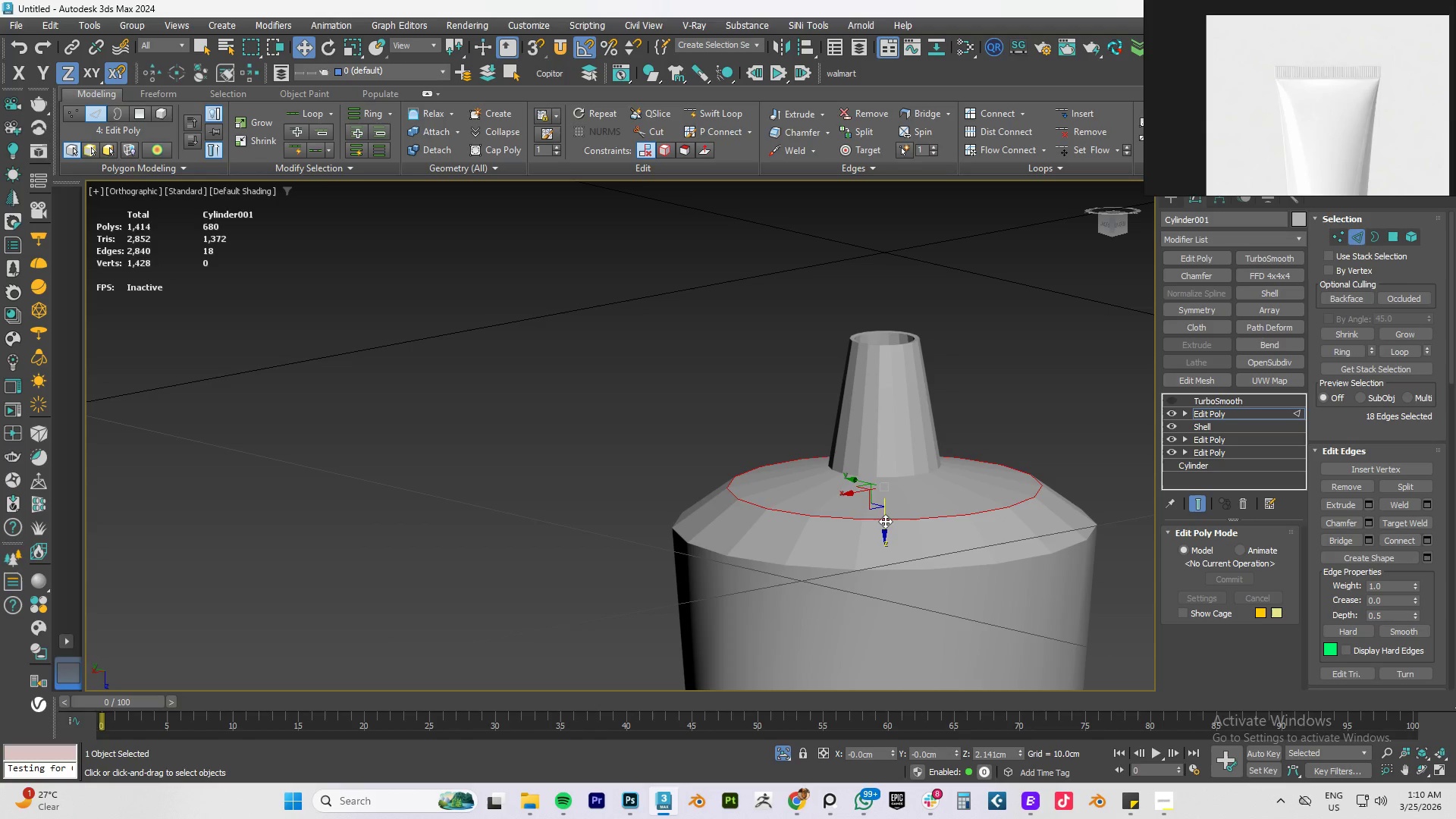 
left_click_drag(start_coordinate=[885, 522], to_coordinate=[894, 515])
 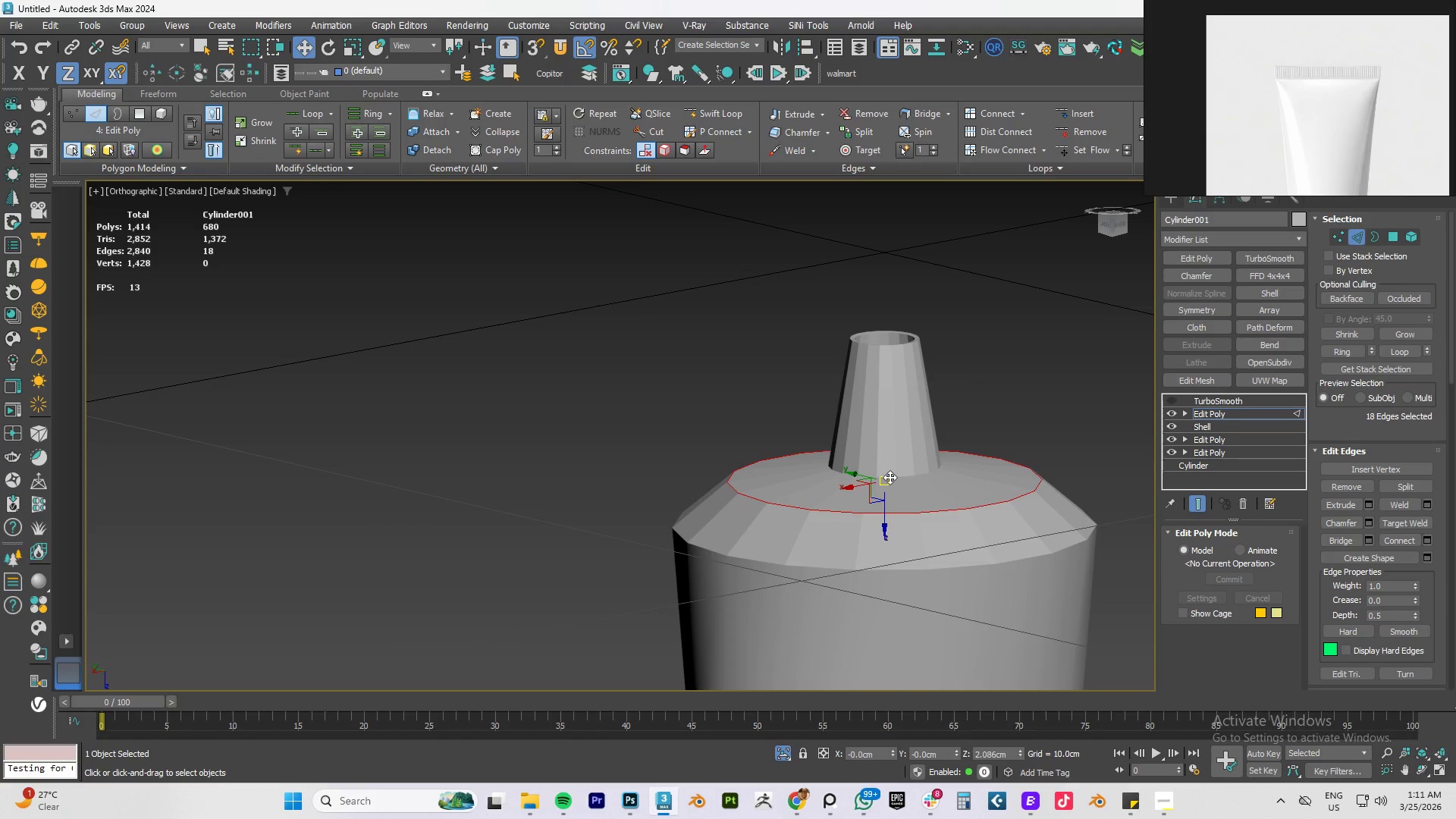 
double_click([890, 477])
 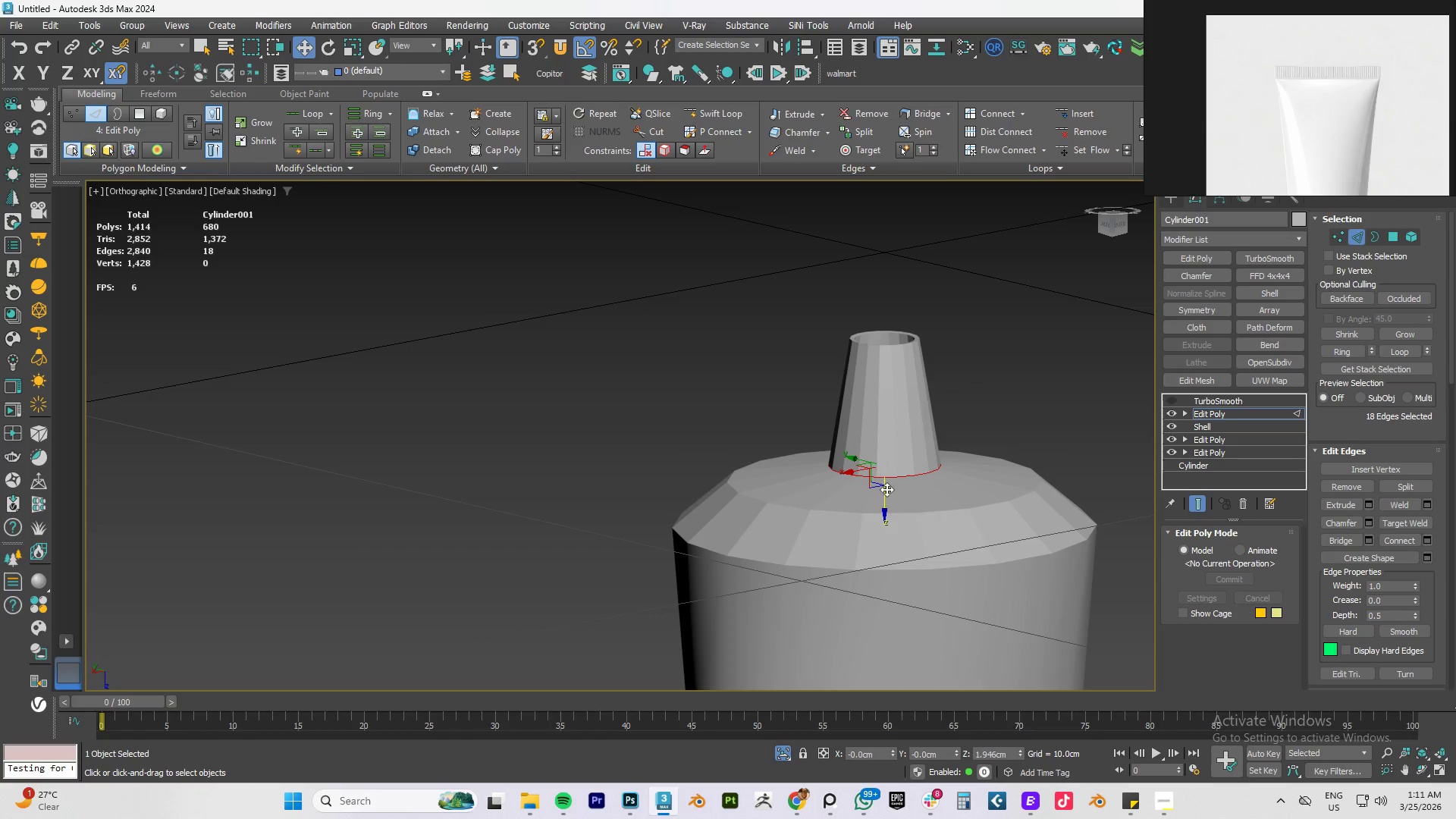 
left_click_drag(start_coordinate=[886, 500], to_coordinate=[890, 482])
 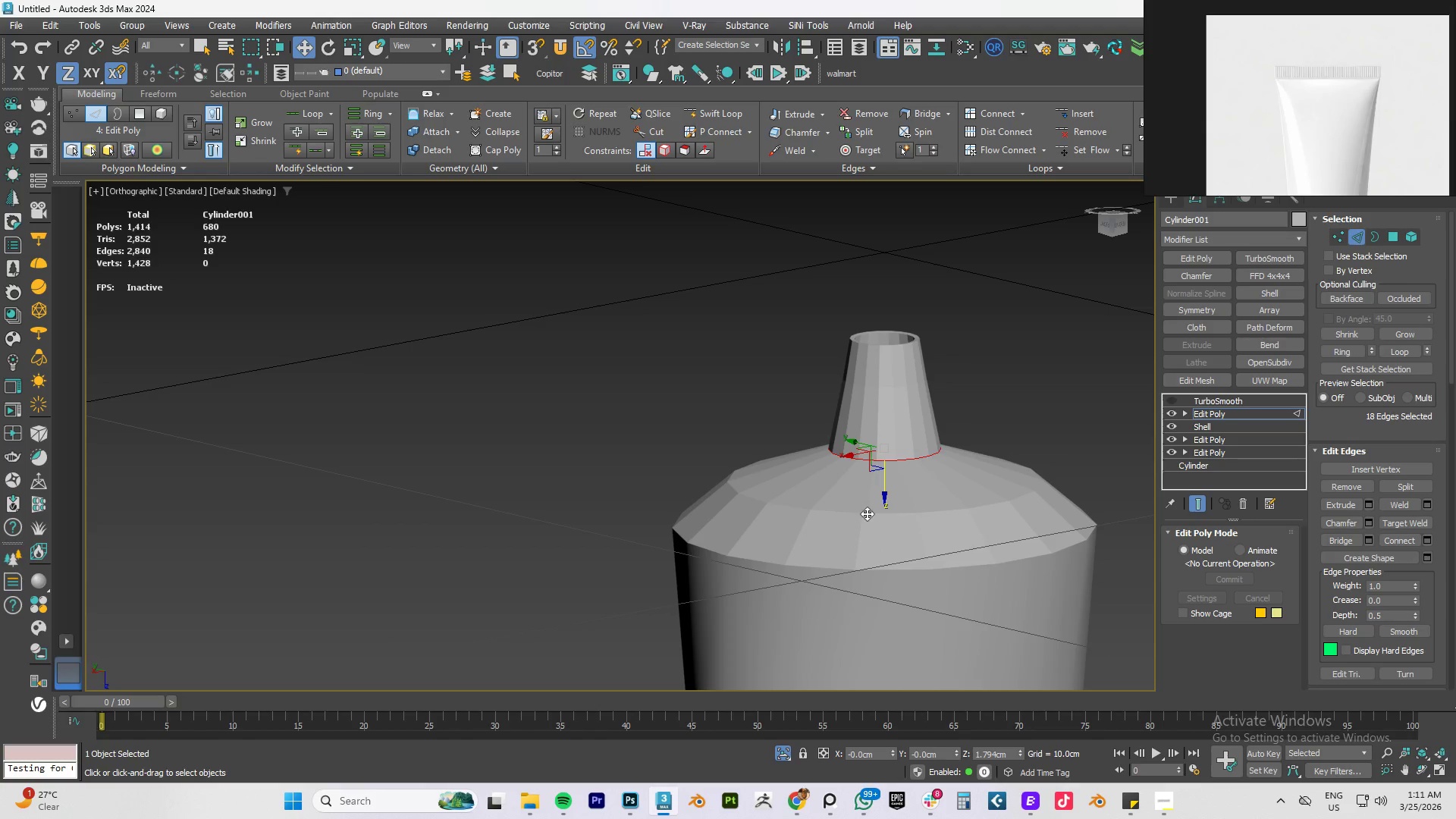 
double_click([867, 513])
 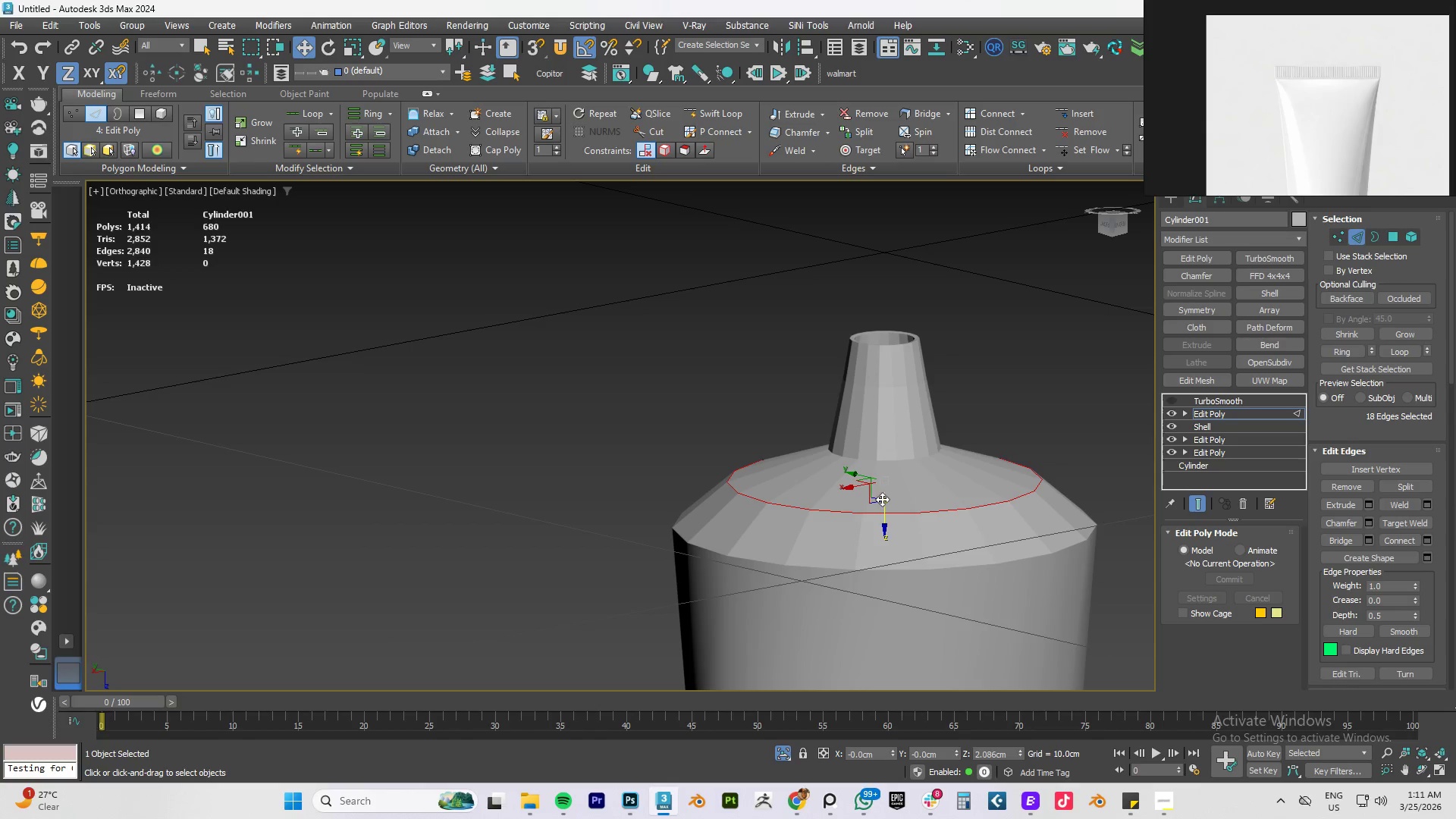 
left_click_drag(start_coordinate=[884, 508], to_coordinate=[890, 516])
 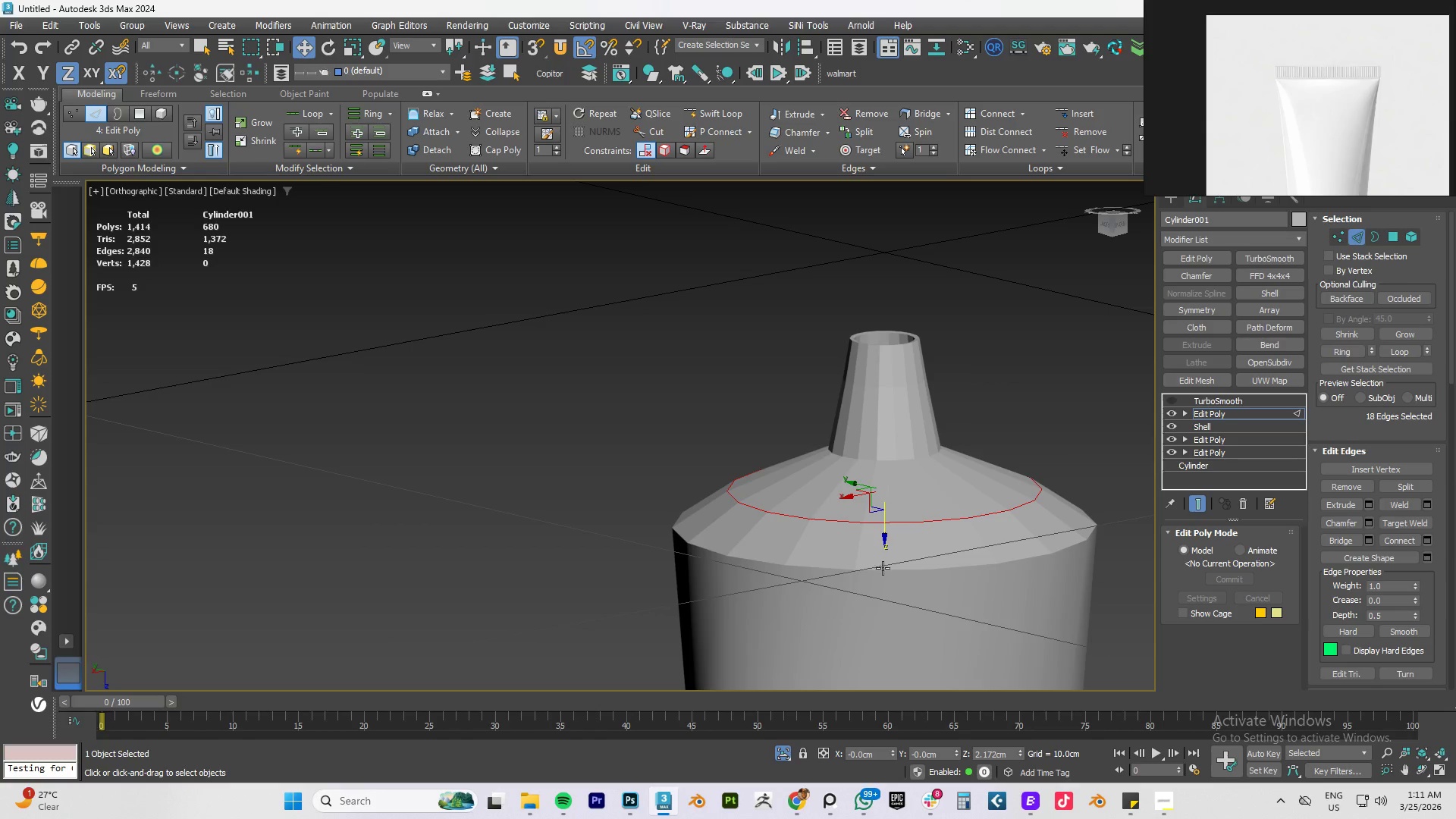 
double_click([883, 568])
 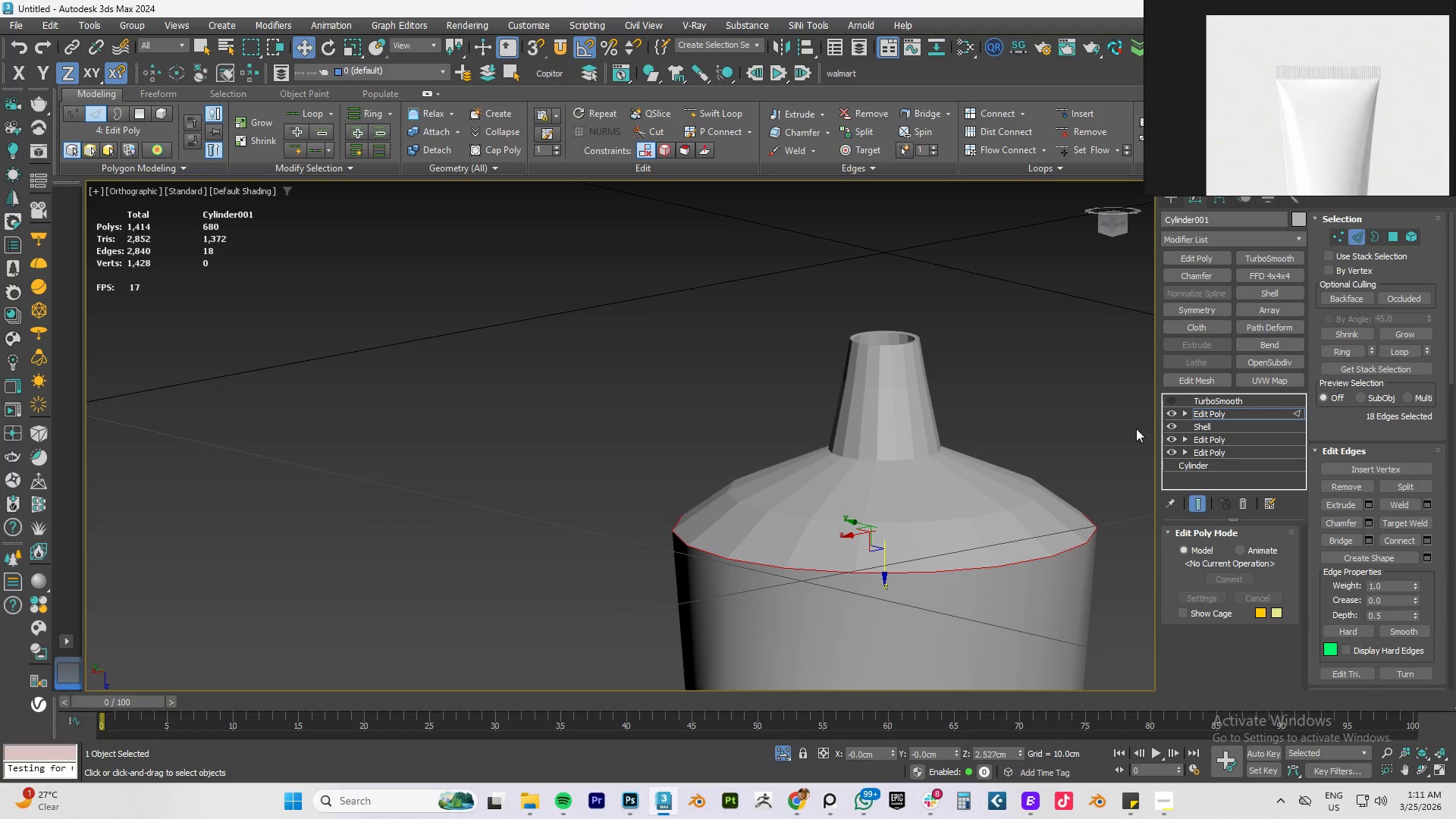 
left_click([1215, 425])
 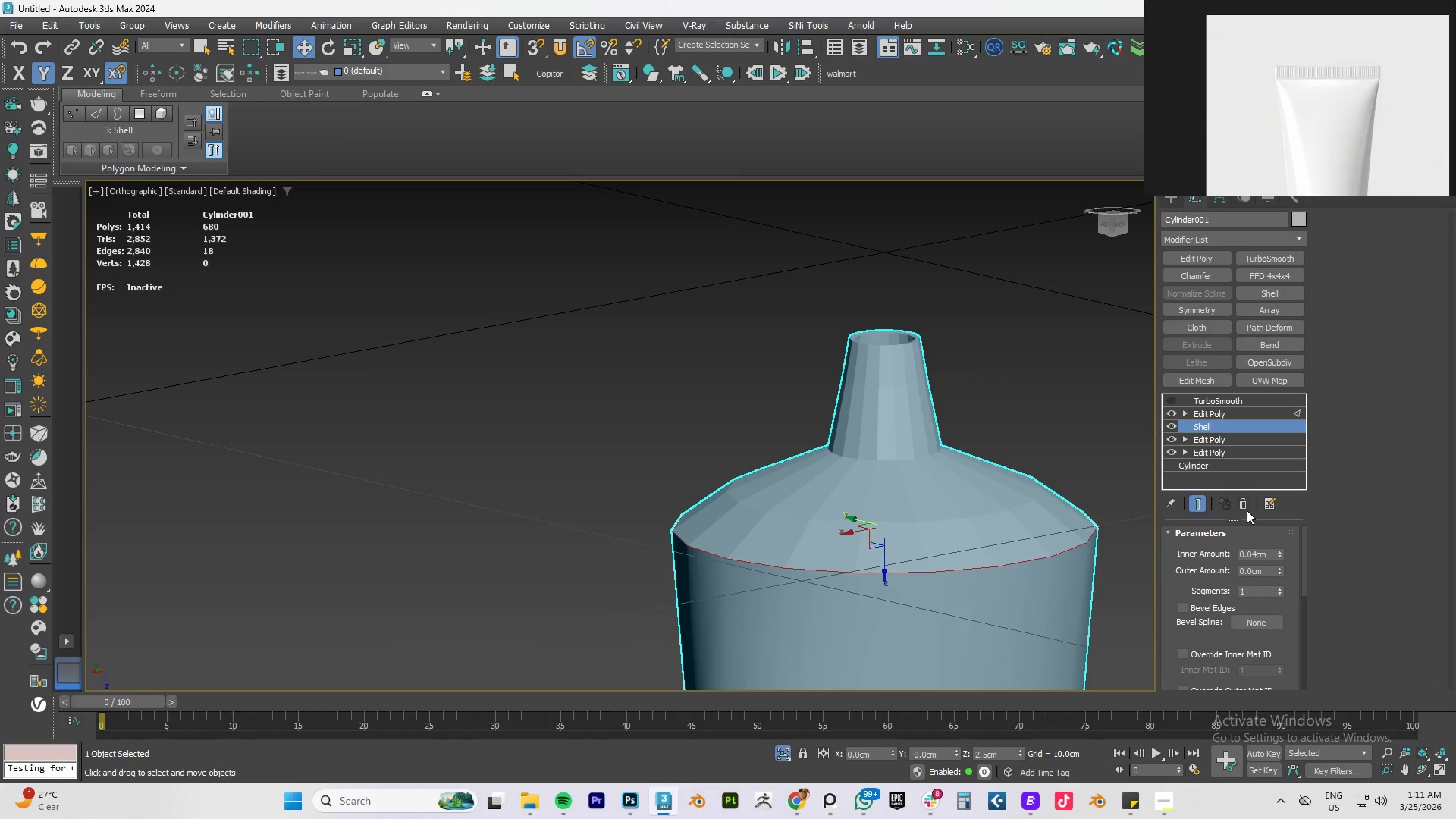 
left_click([1247, 510])
 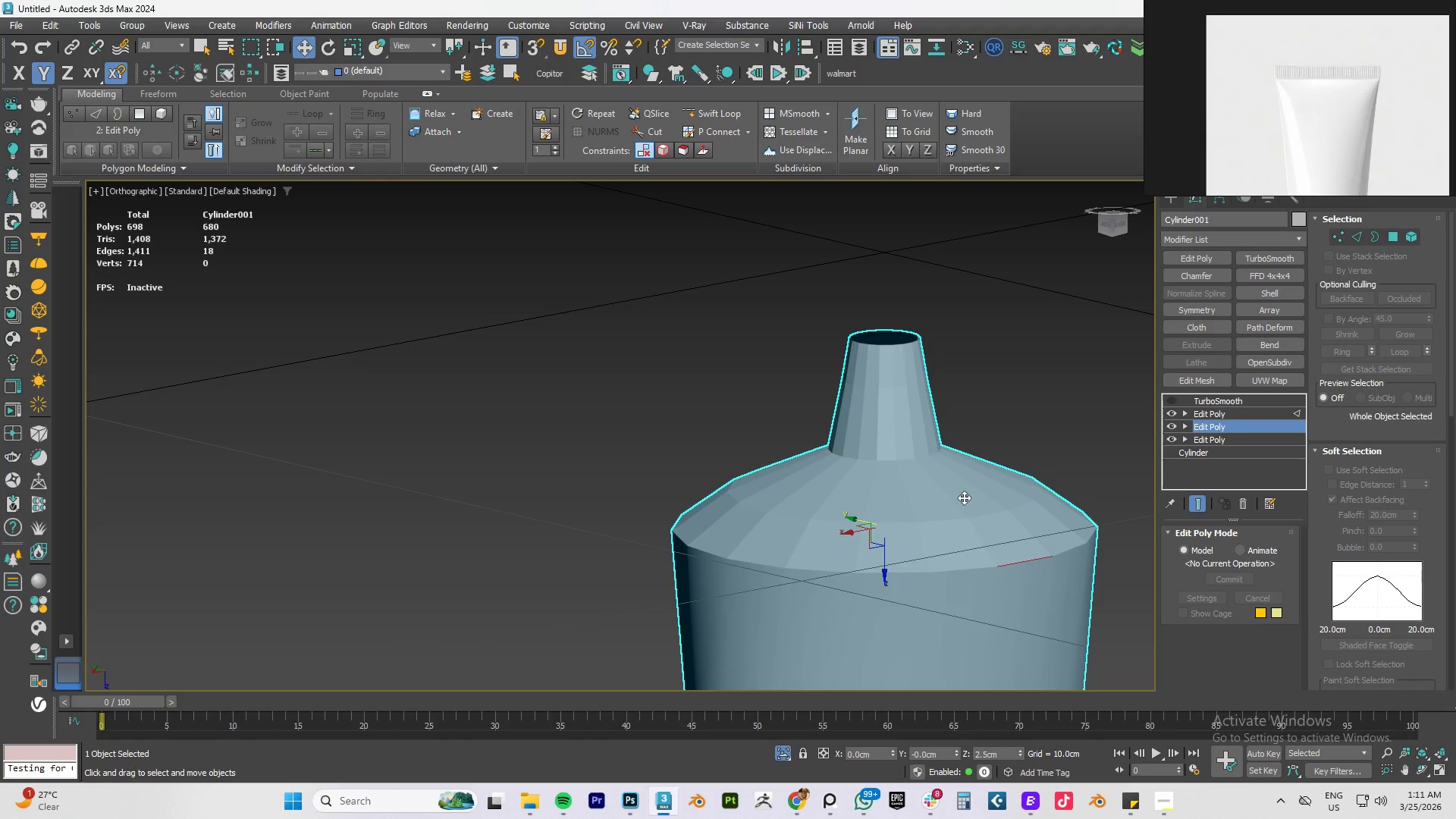 
double_click([945, 519])
 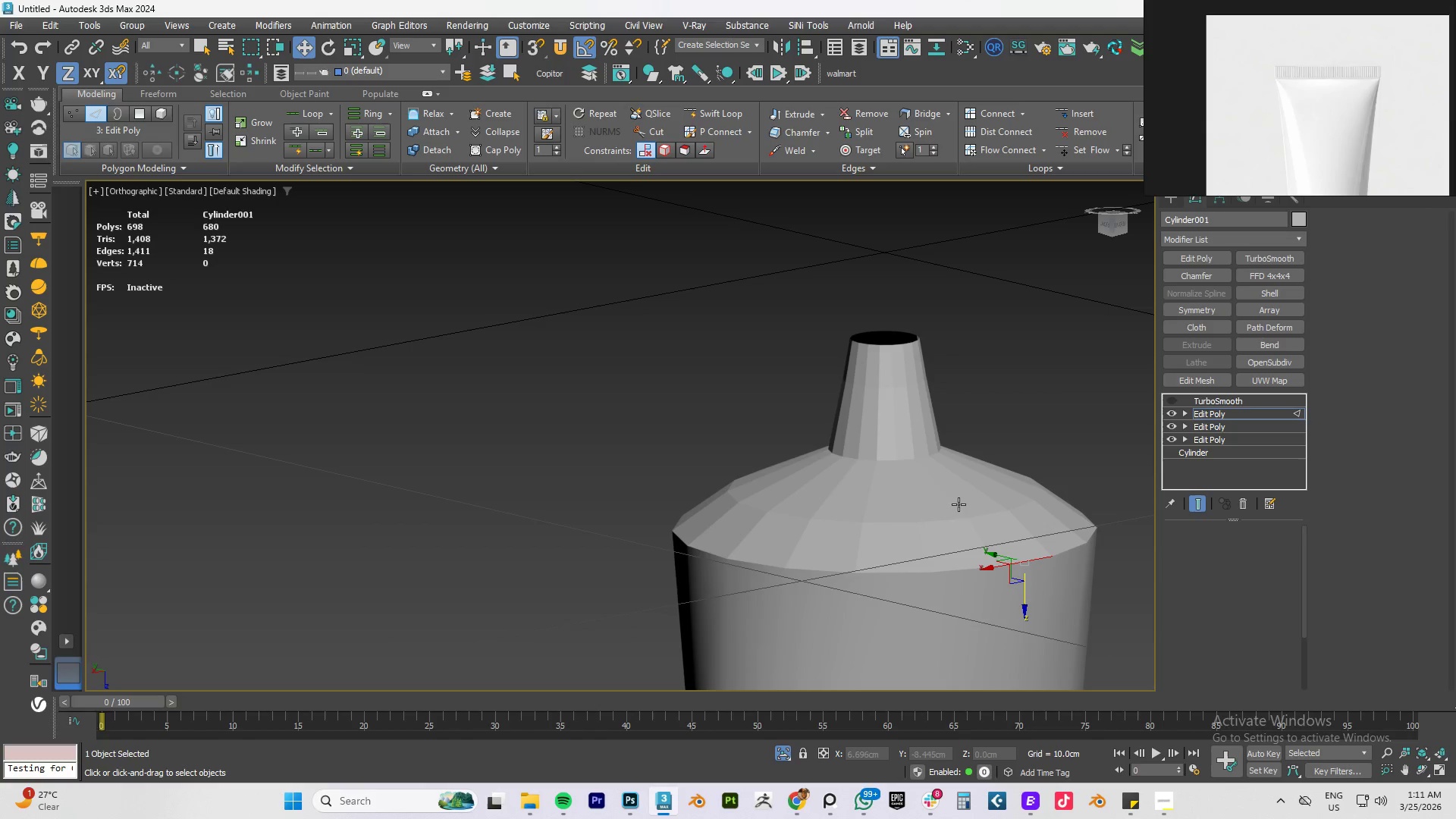 
double_click([931, 523])
 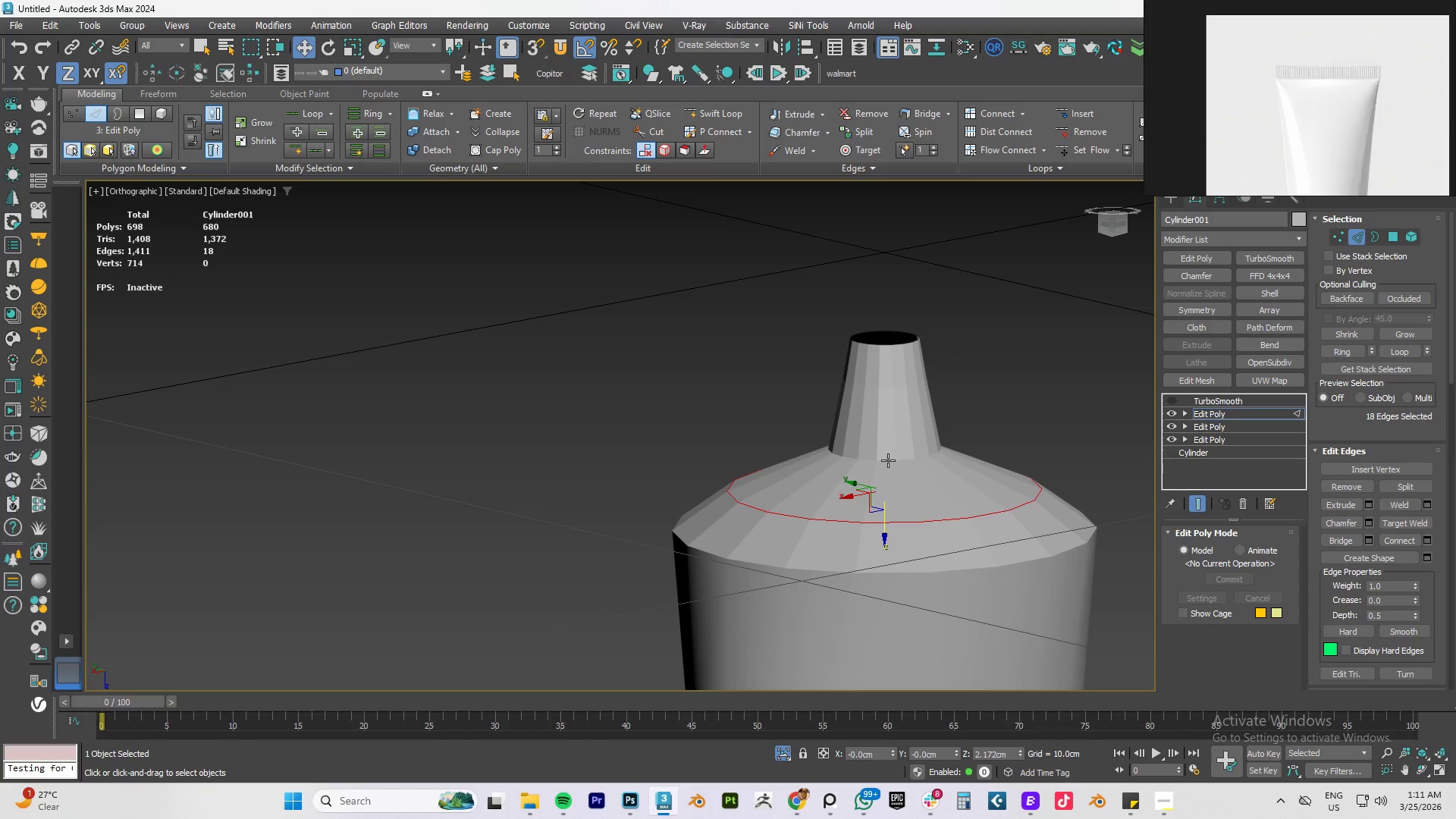 
hold_key(key=ControlLeft, duration=1.53)
double_click([888, 460])
 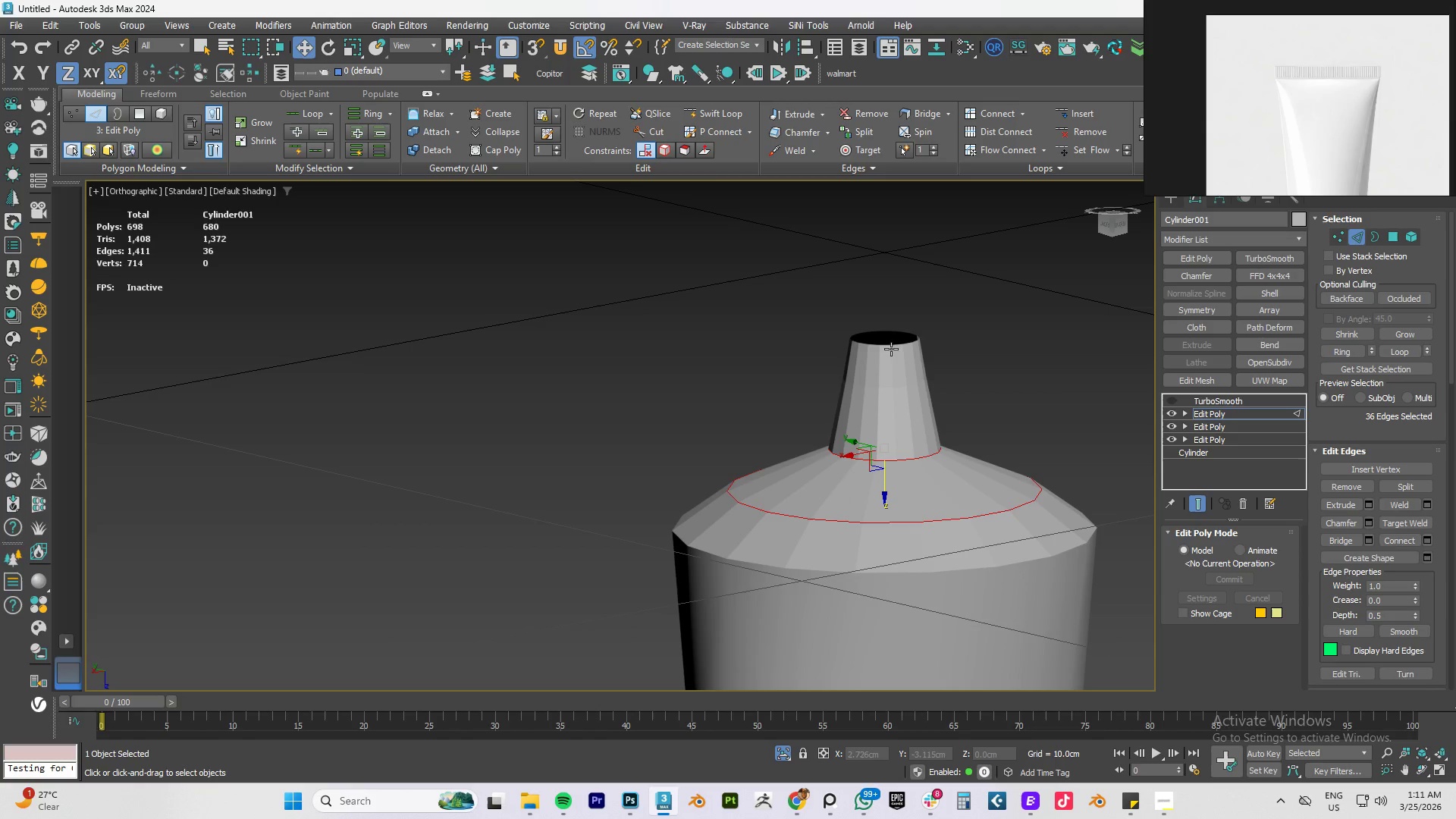 
left_click([891, 347])
 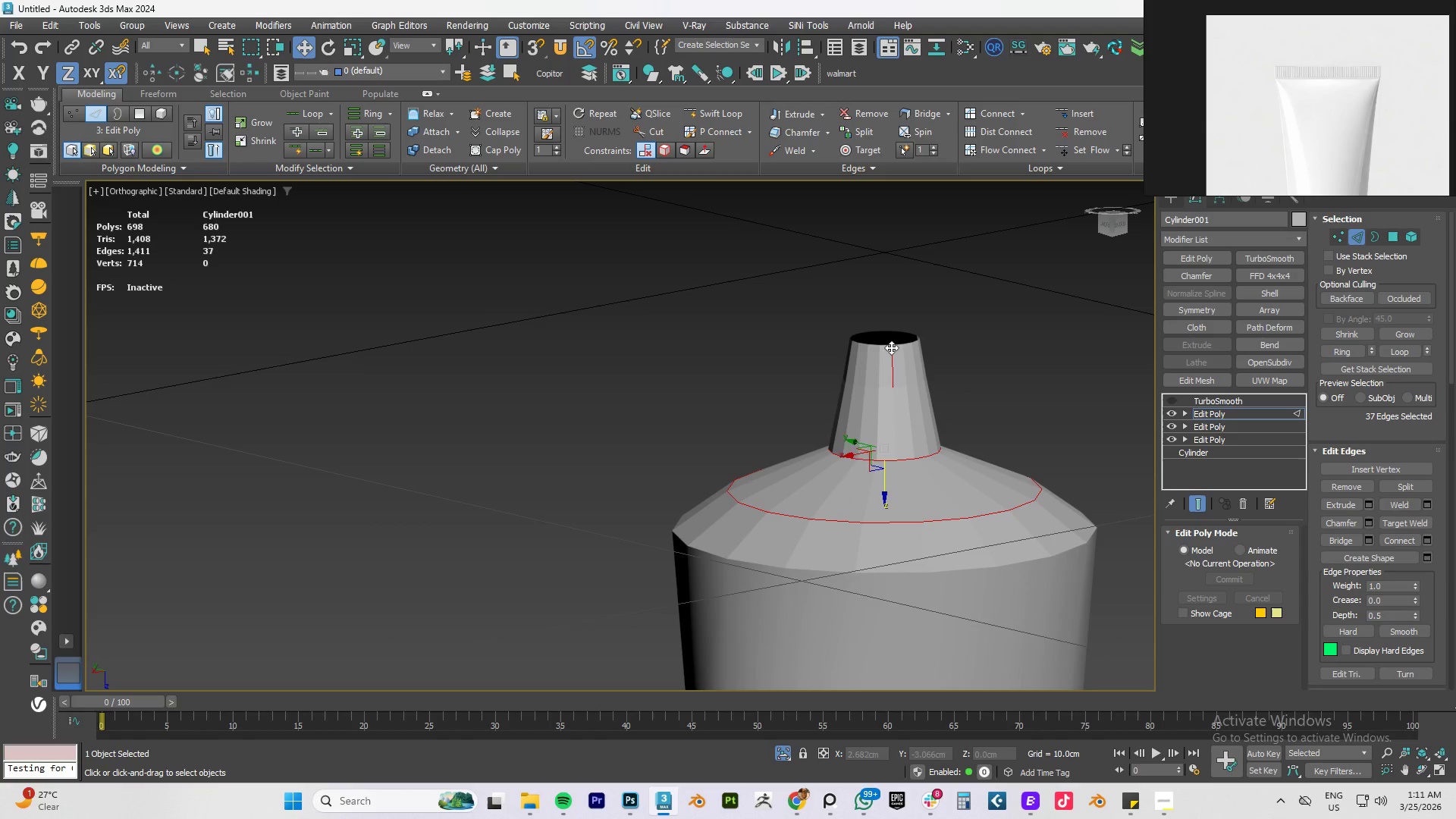 
double_click([891, 347])
 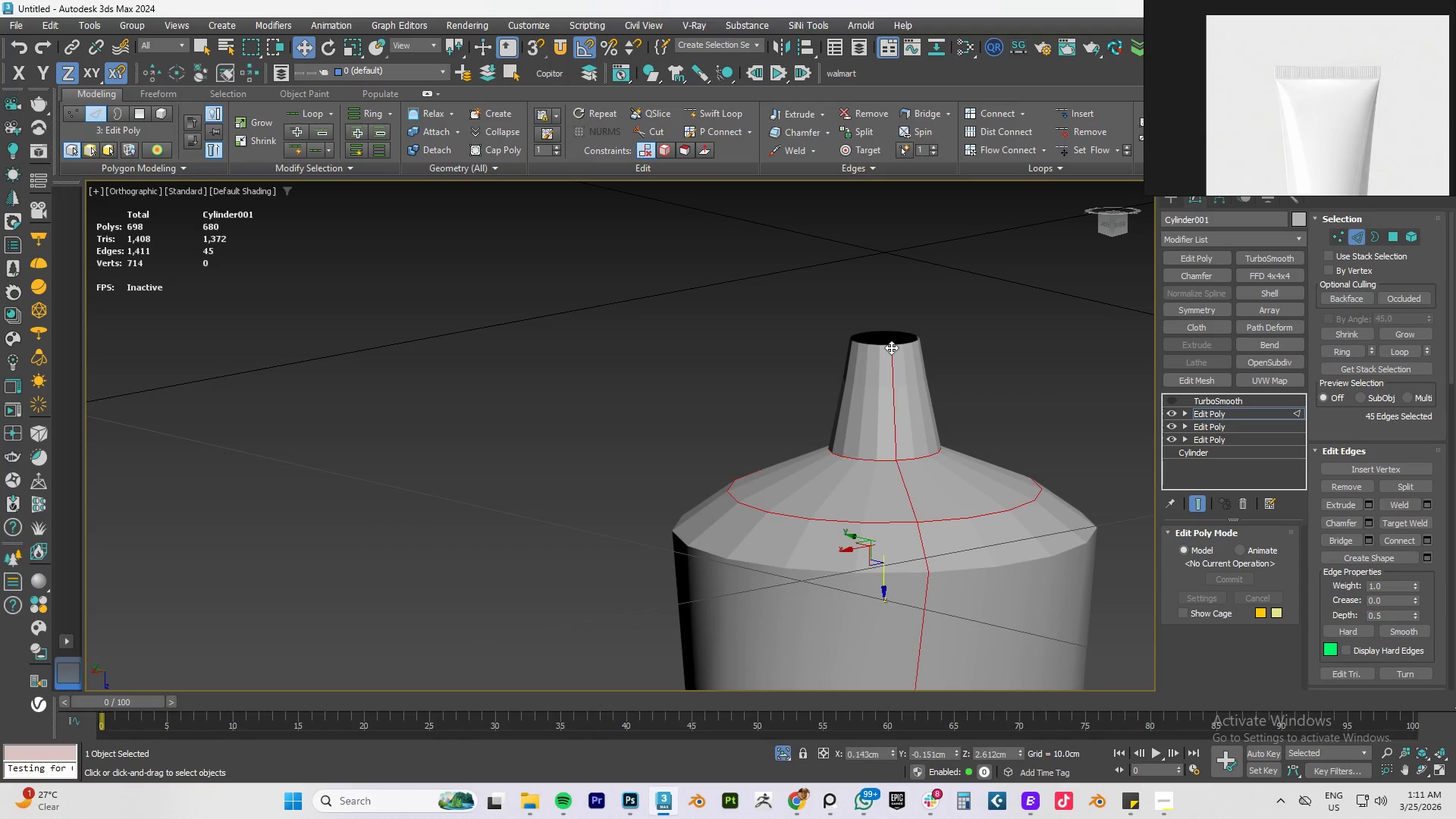 
key(Control+Z)
 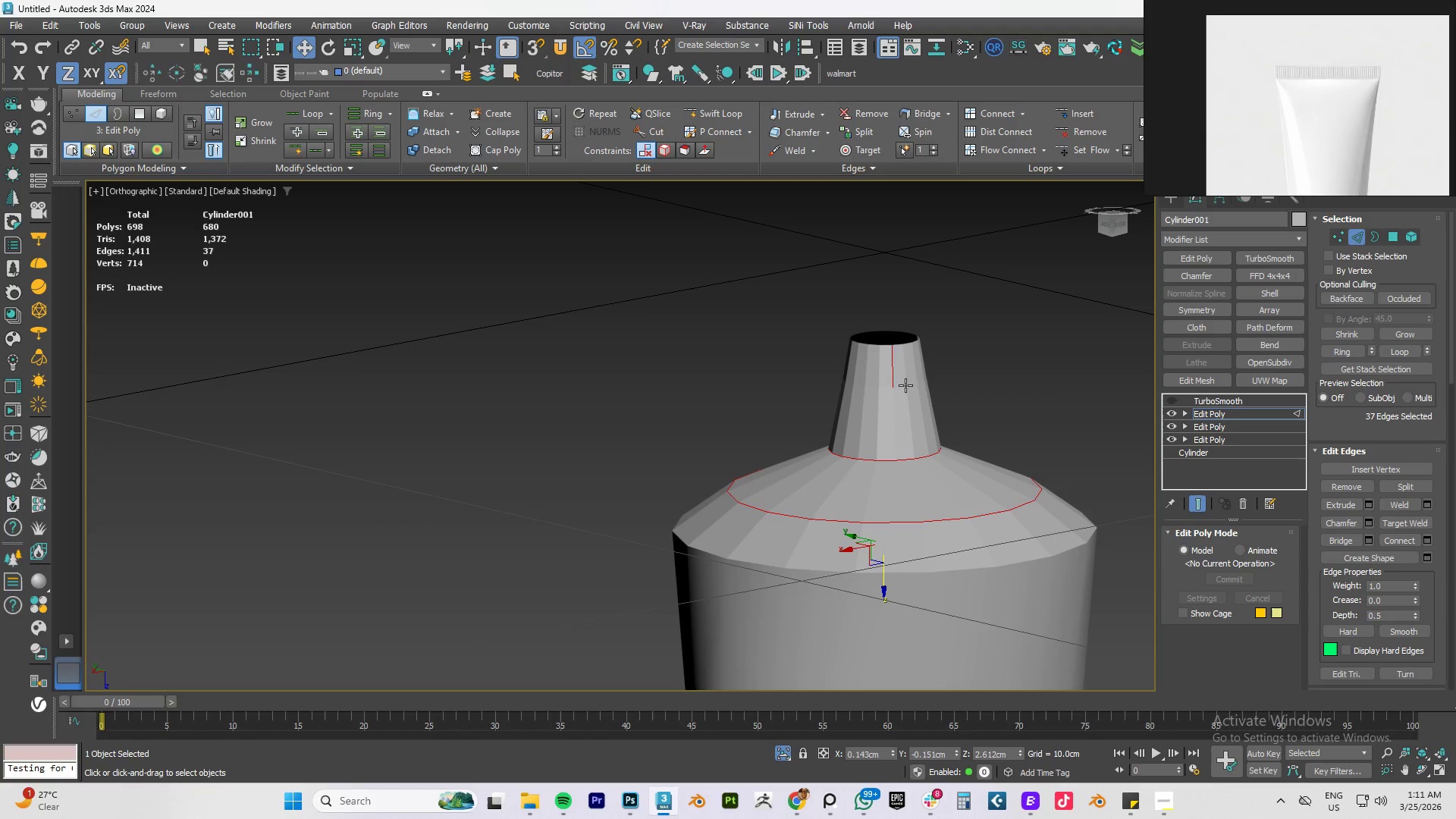 
key(Control+Z)
 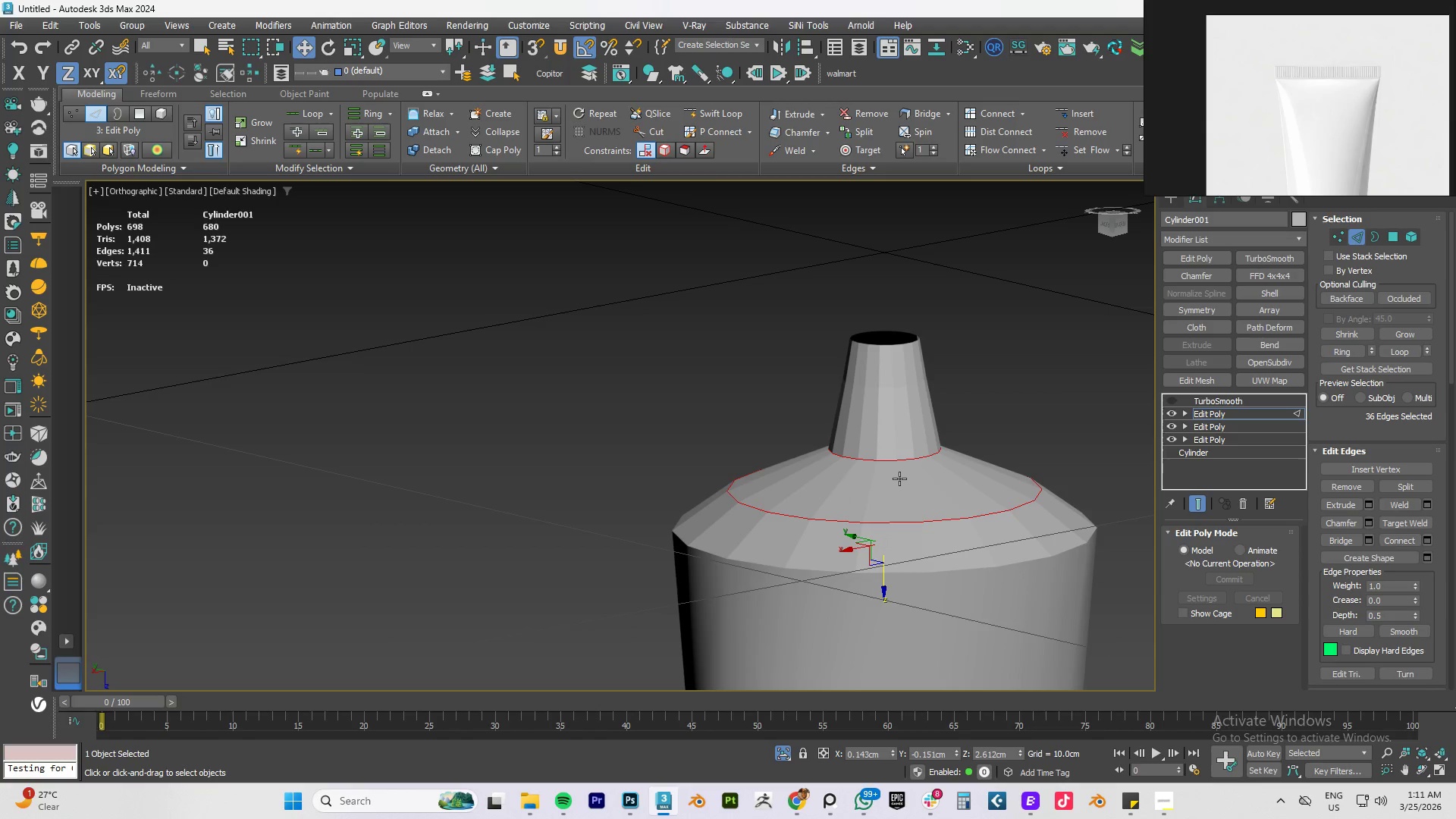 
key(F4)
 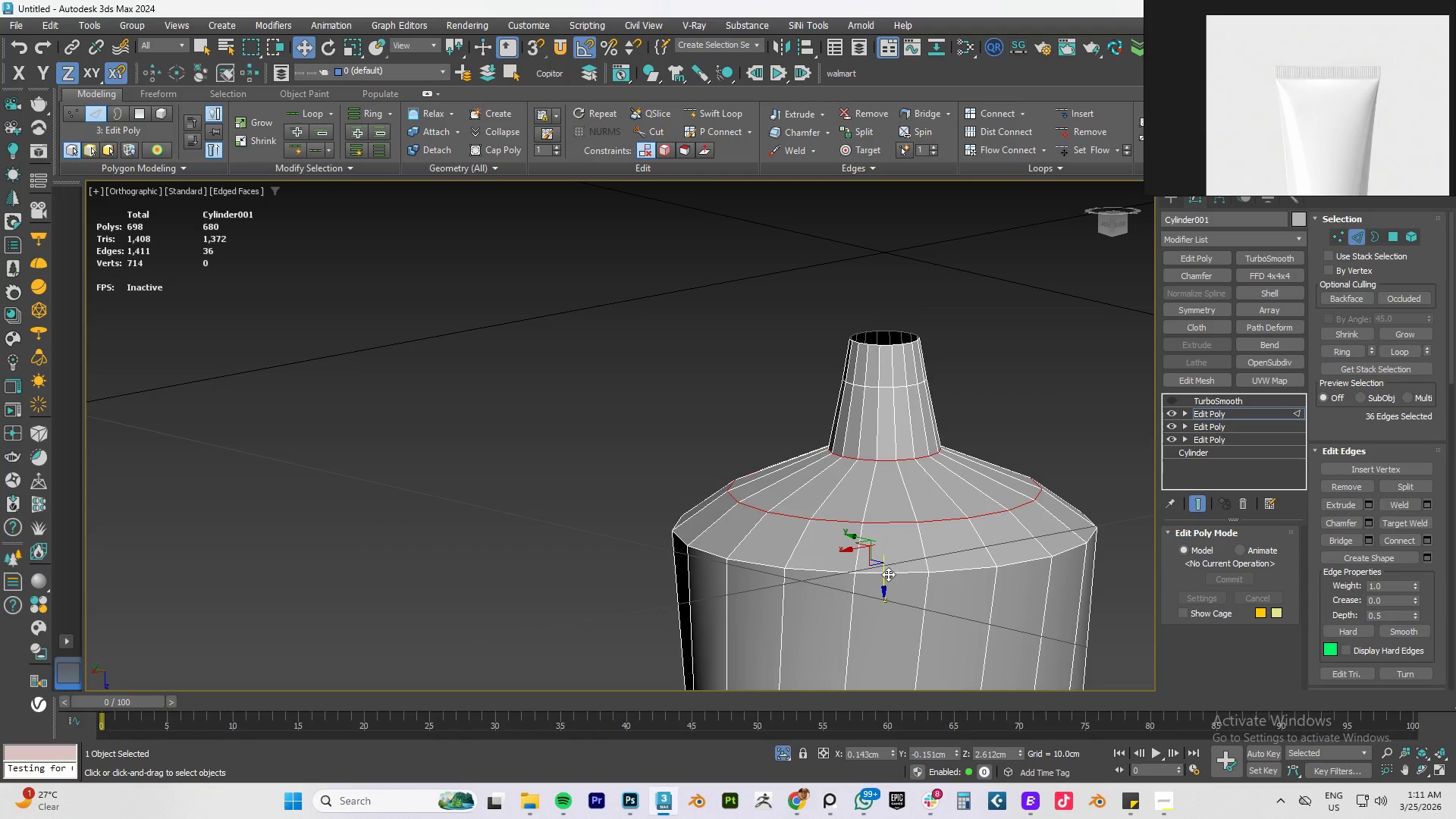 
left_click_drag(start_coordinate=[884, 582], to_coordinate=[893, 581])
 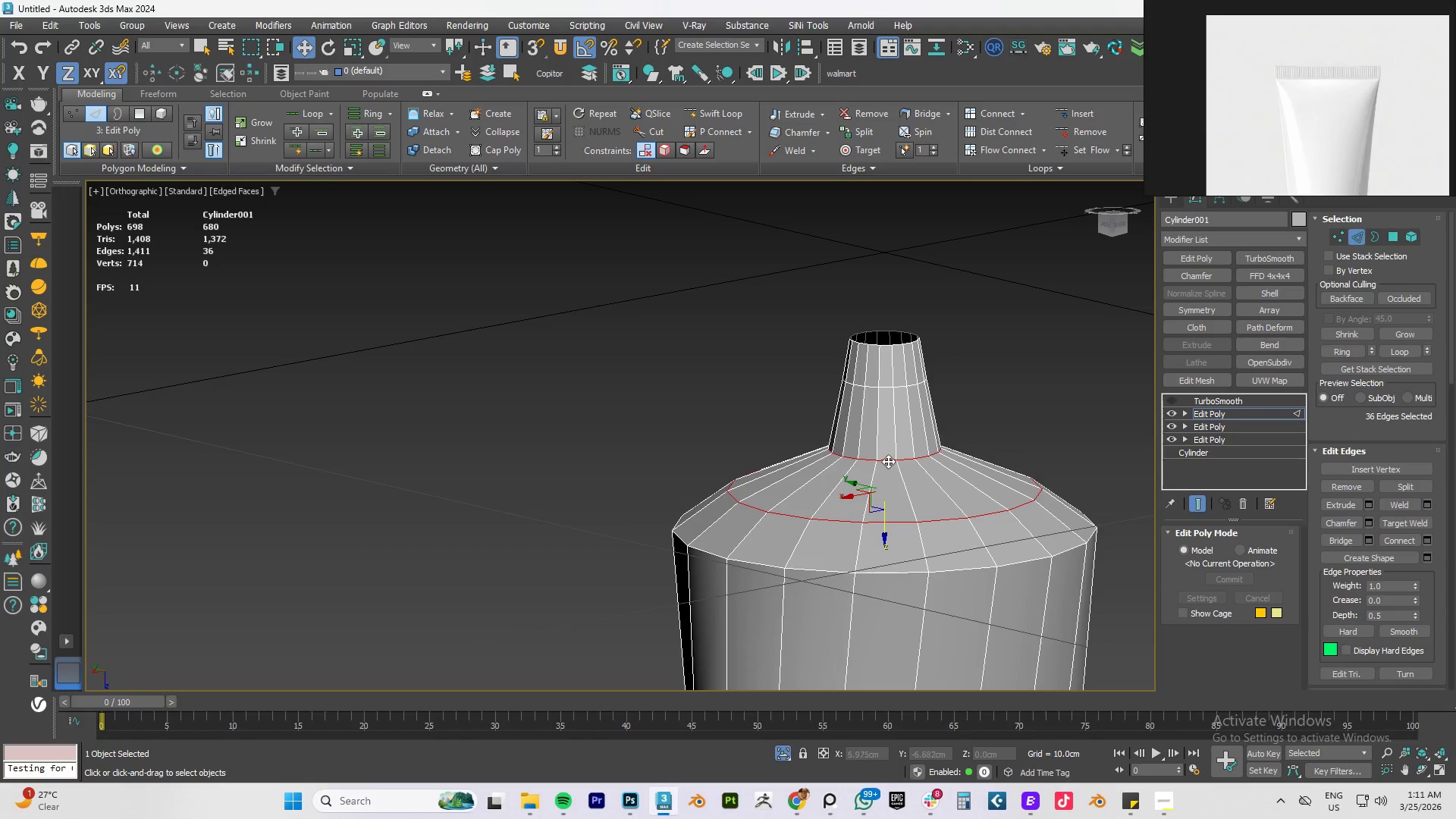 
double_click([888, 461])
 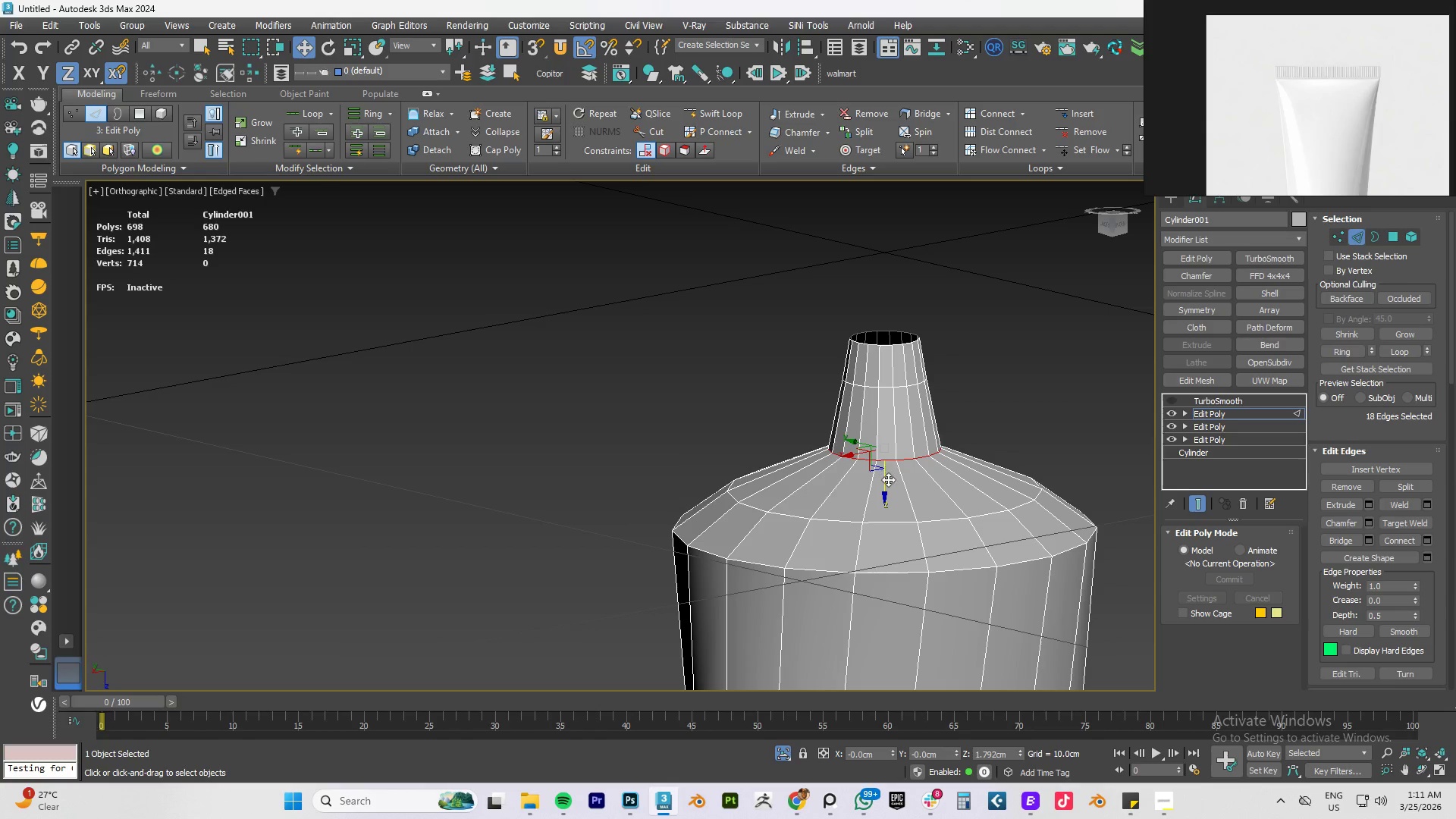 
left_click_drag(start_coordinate=[887, 482], to_coordinate=[889, 462])
 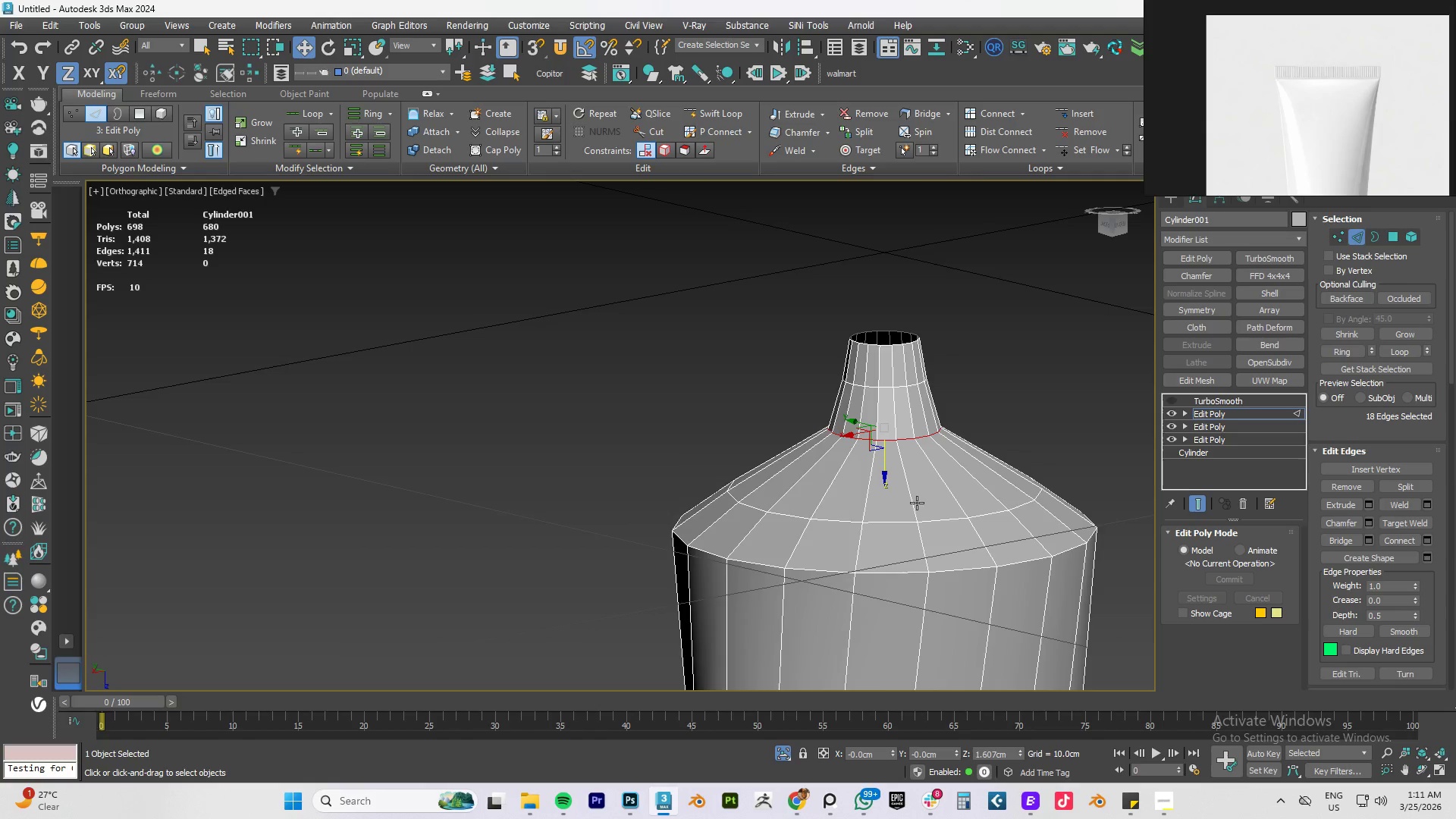 
hold_key(key=AltLeft, duration=1.5)
 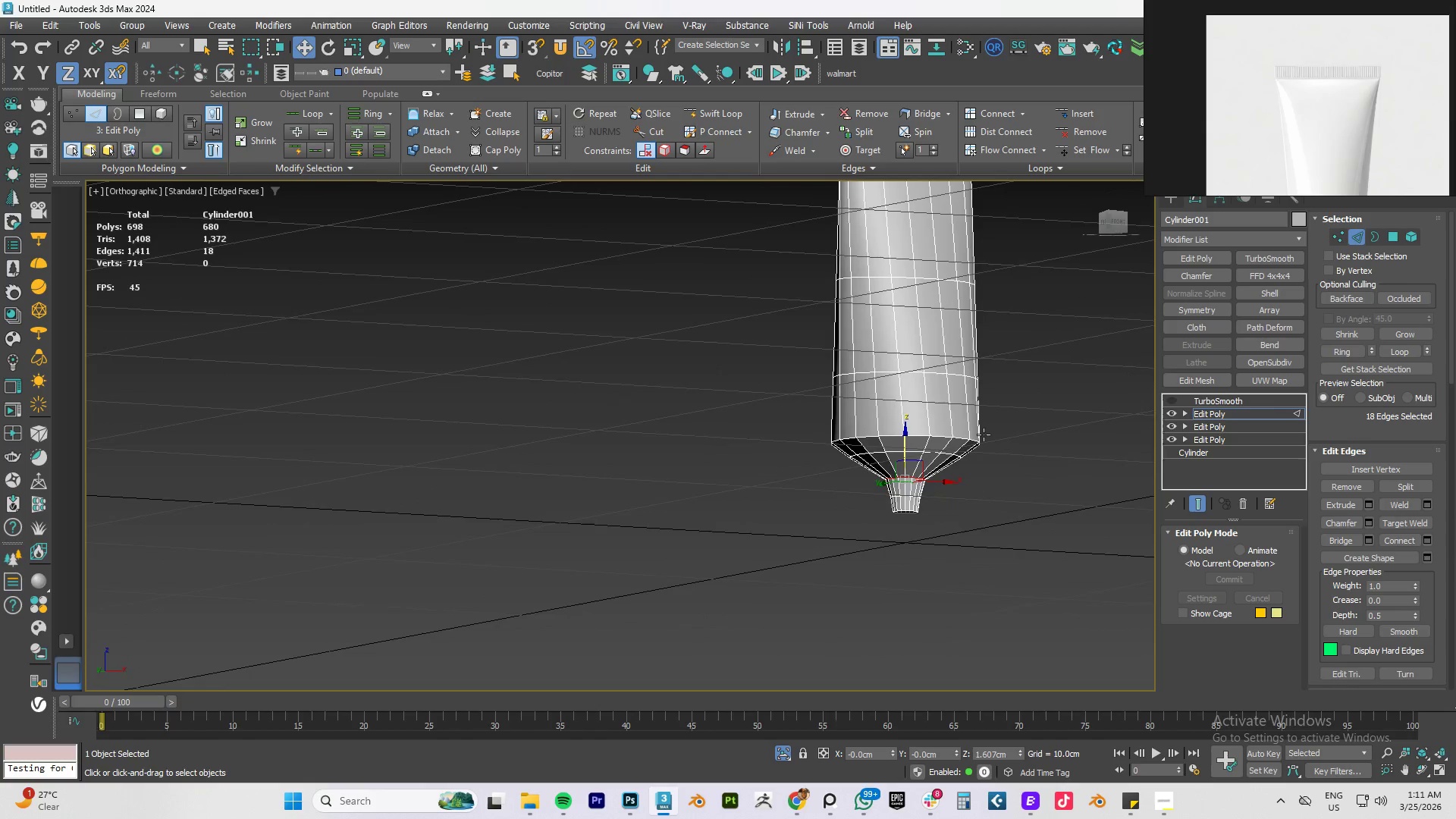 
scroll: coordinate [917, 508], scroll_direction: down, amount: 3.0
 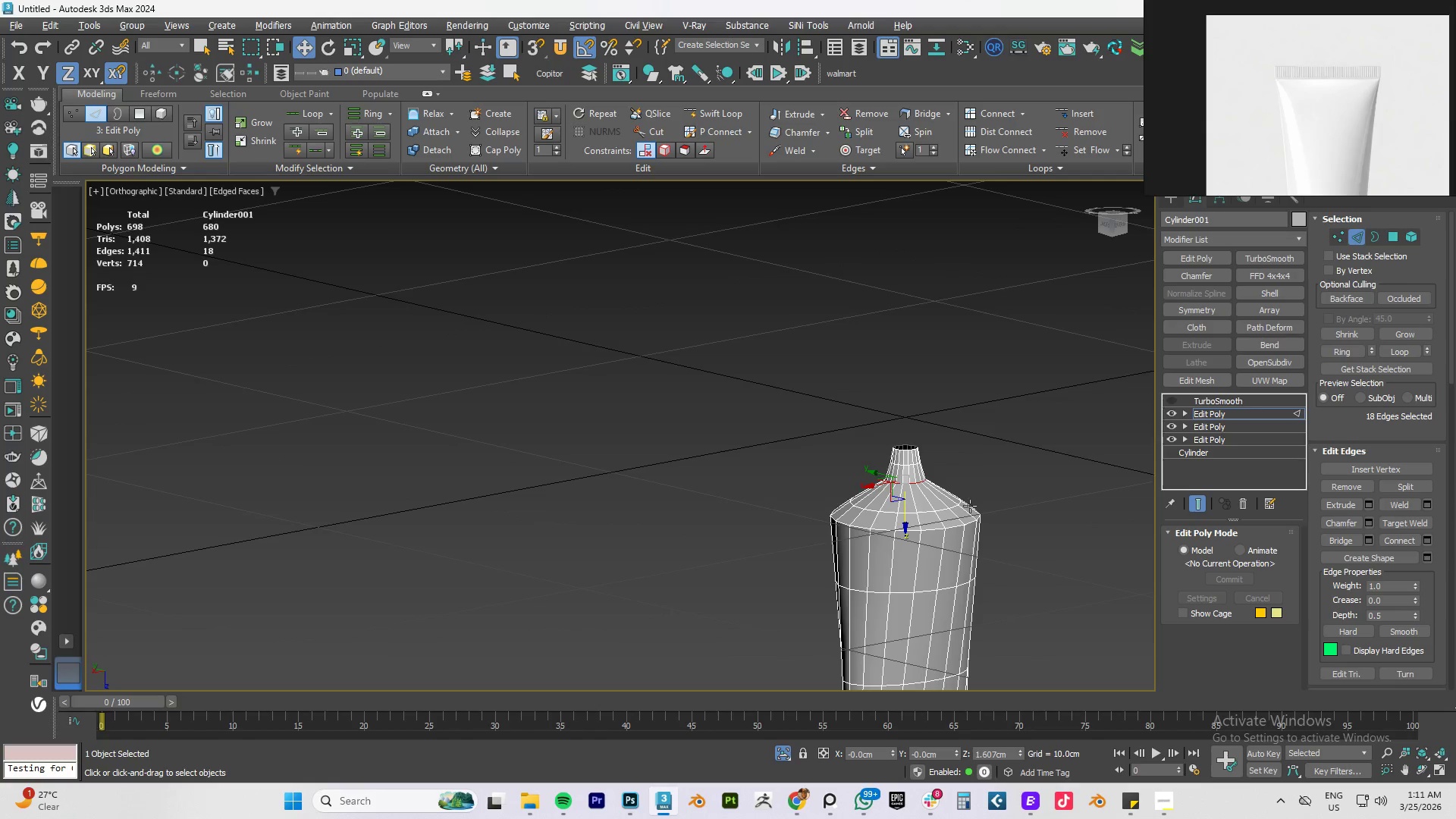 
hold_key(key=AltLeft, duration=0.36)
 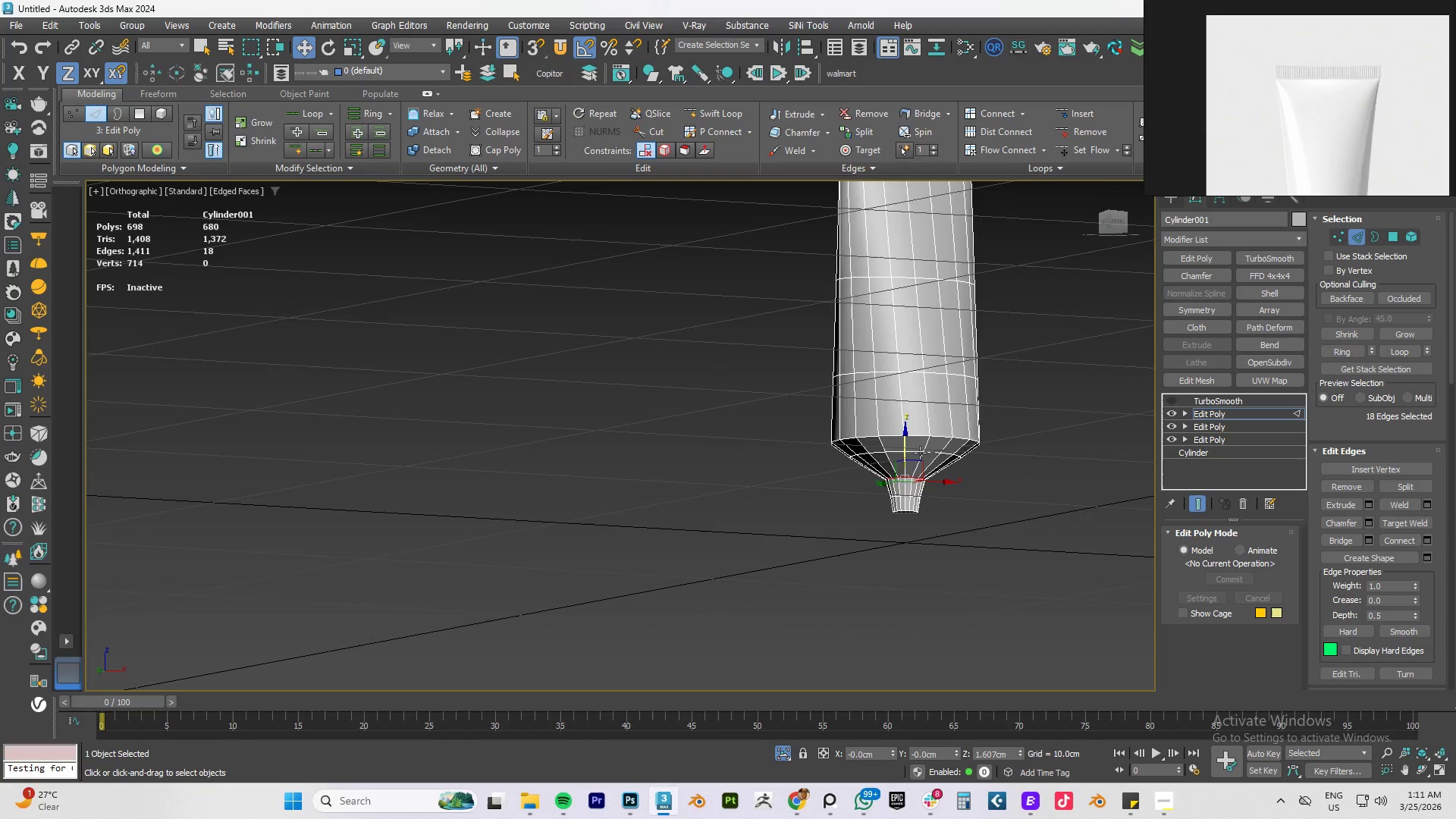 
scroll: coordinate [918, 457], scroll_direction: up, amount: 3.0
 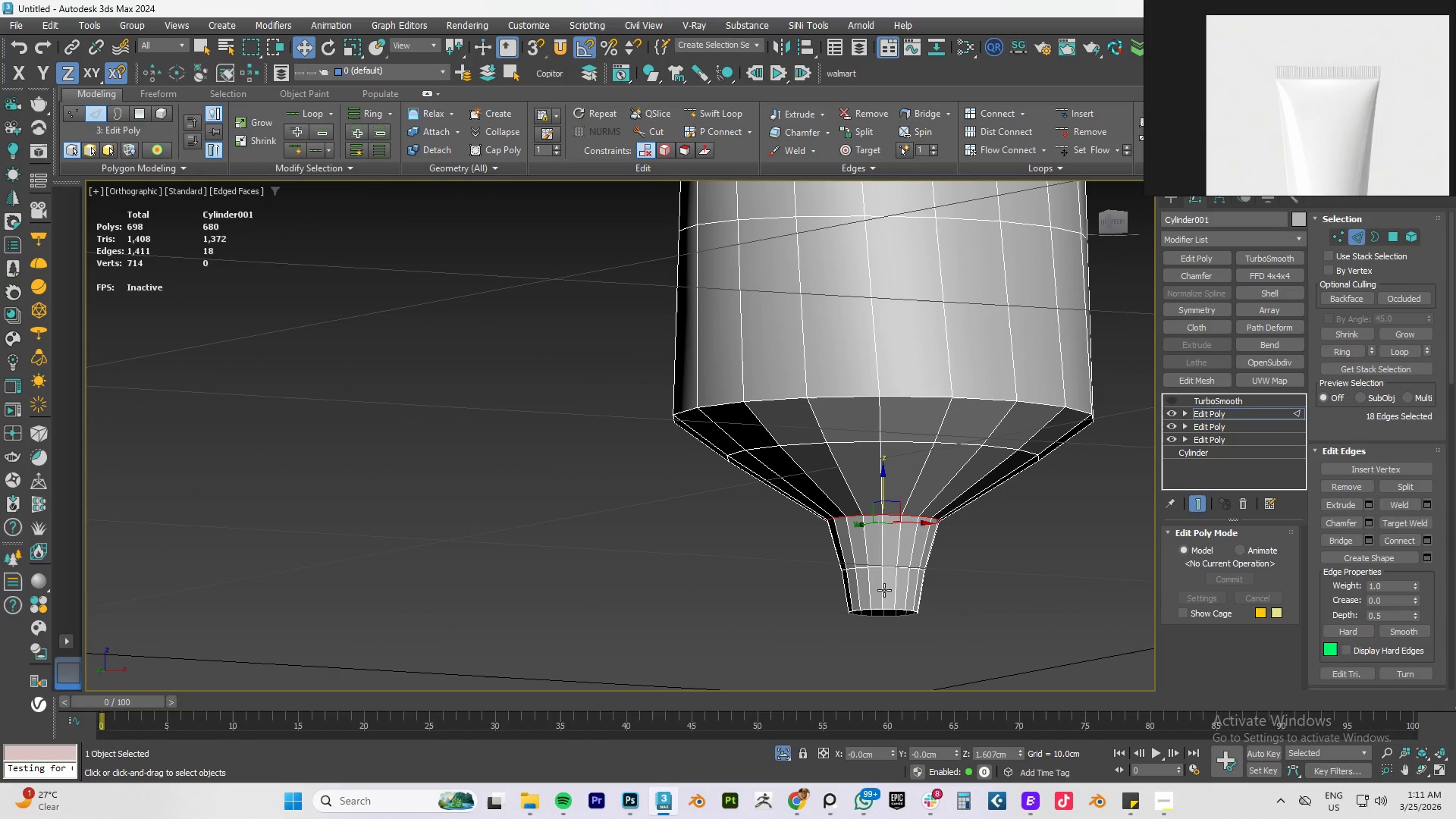 
left_click_drag(start_coordinate=[1007, 589], to_coordinate=[711, 709])
 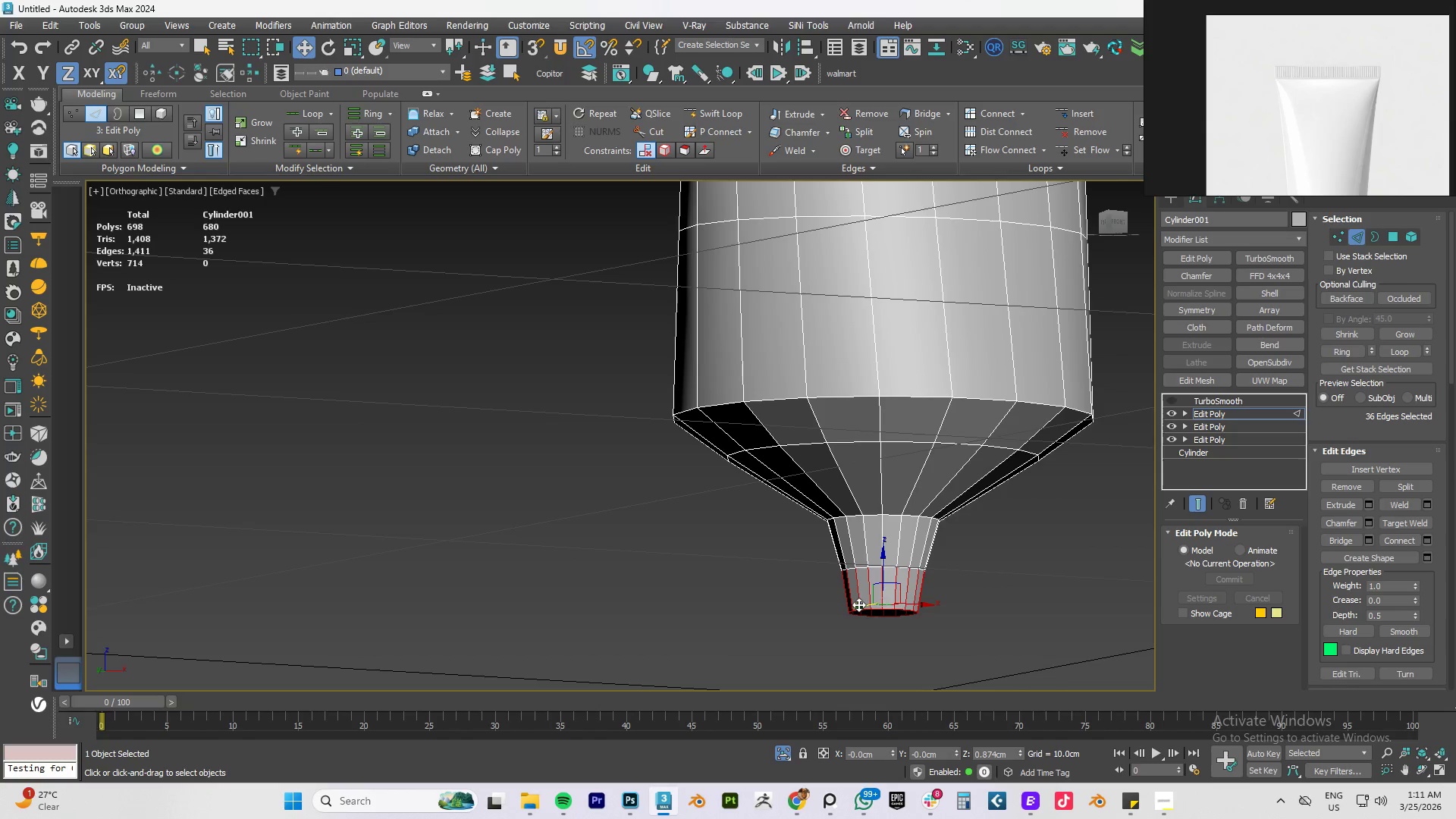 
key(Delete)
 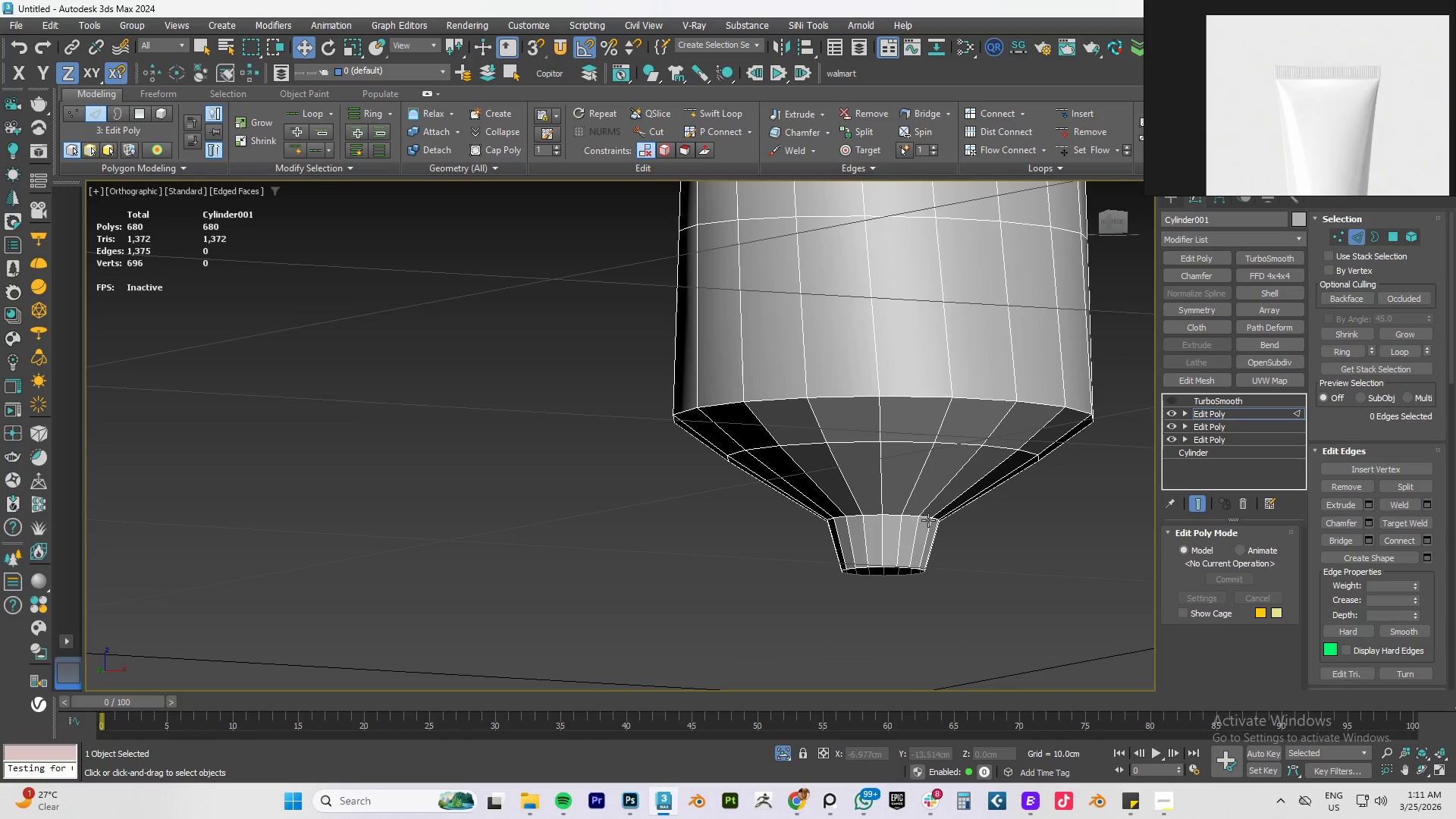 
scroll: coordinate [913, 513], scroll_direction: down, amount: 1.0
 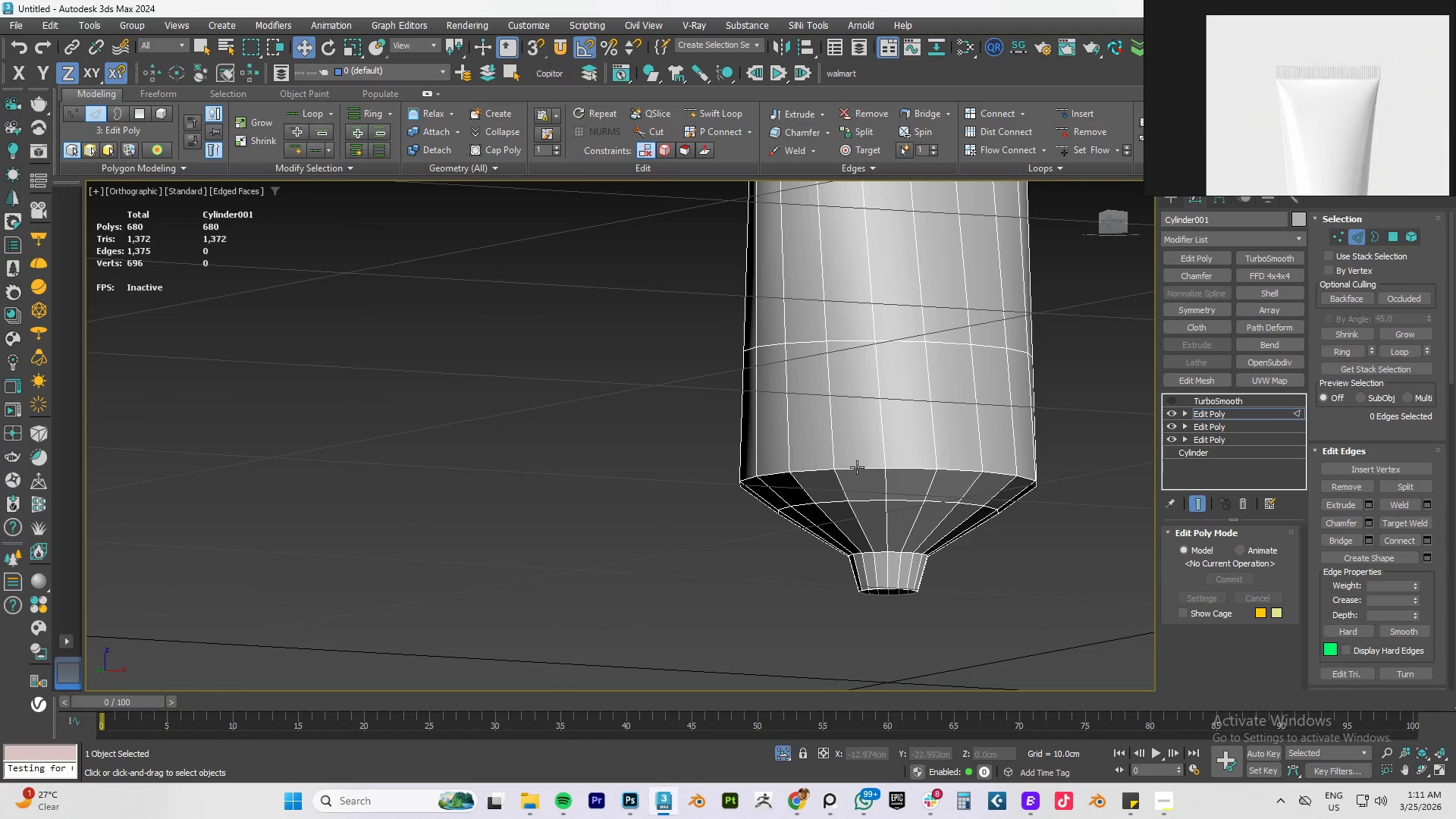 
double_click([857, 467])
 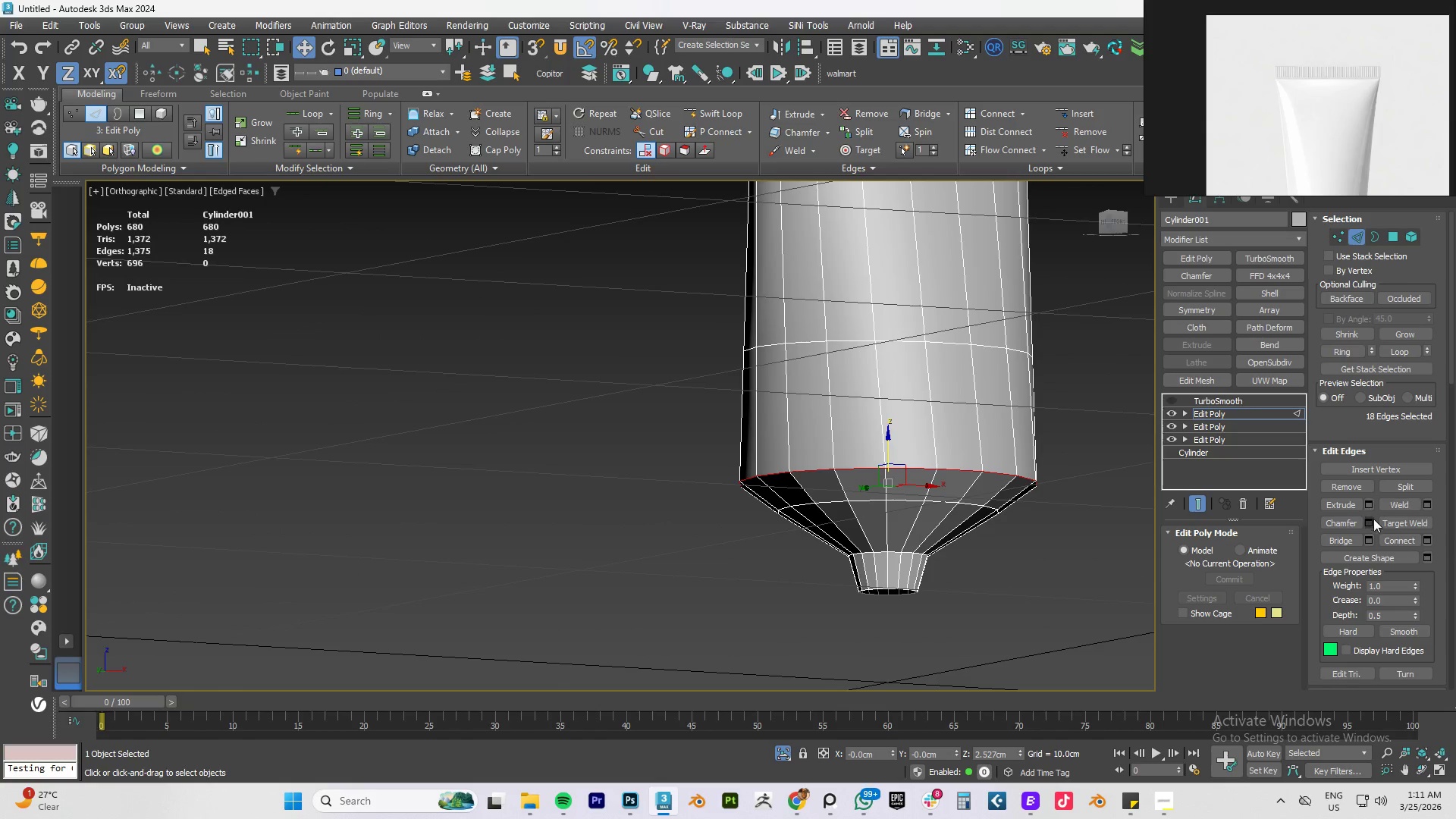 
left_click([1371, 523])
 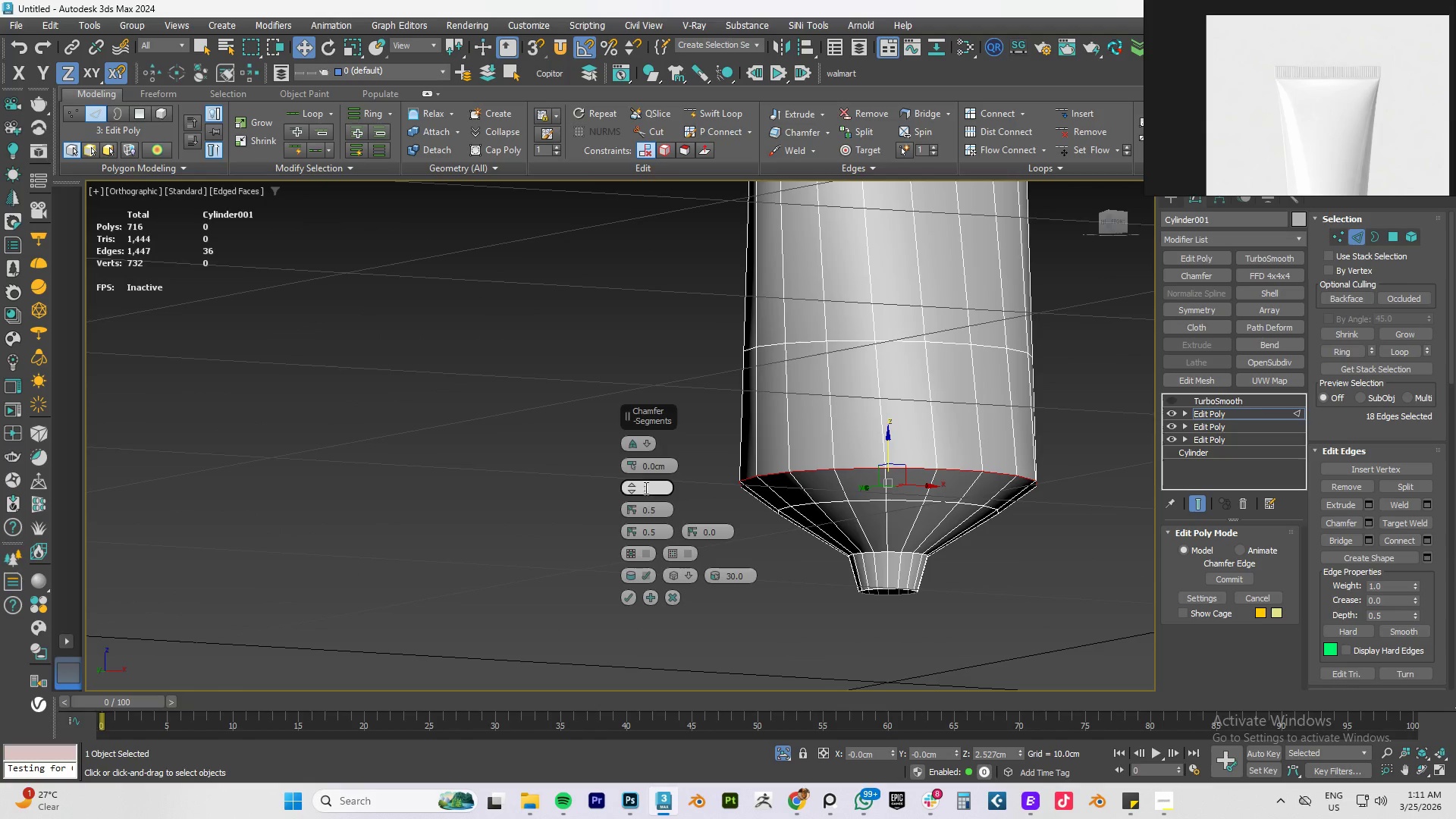 
left_click_drag(start_coordinate=[635, 465], to_coordinate=[635, 452])
 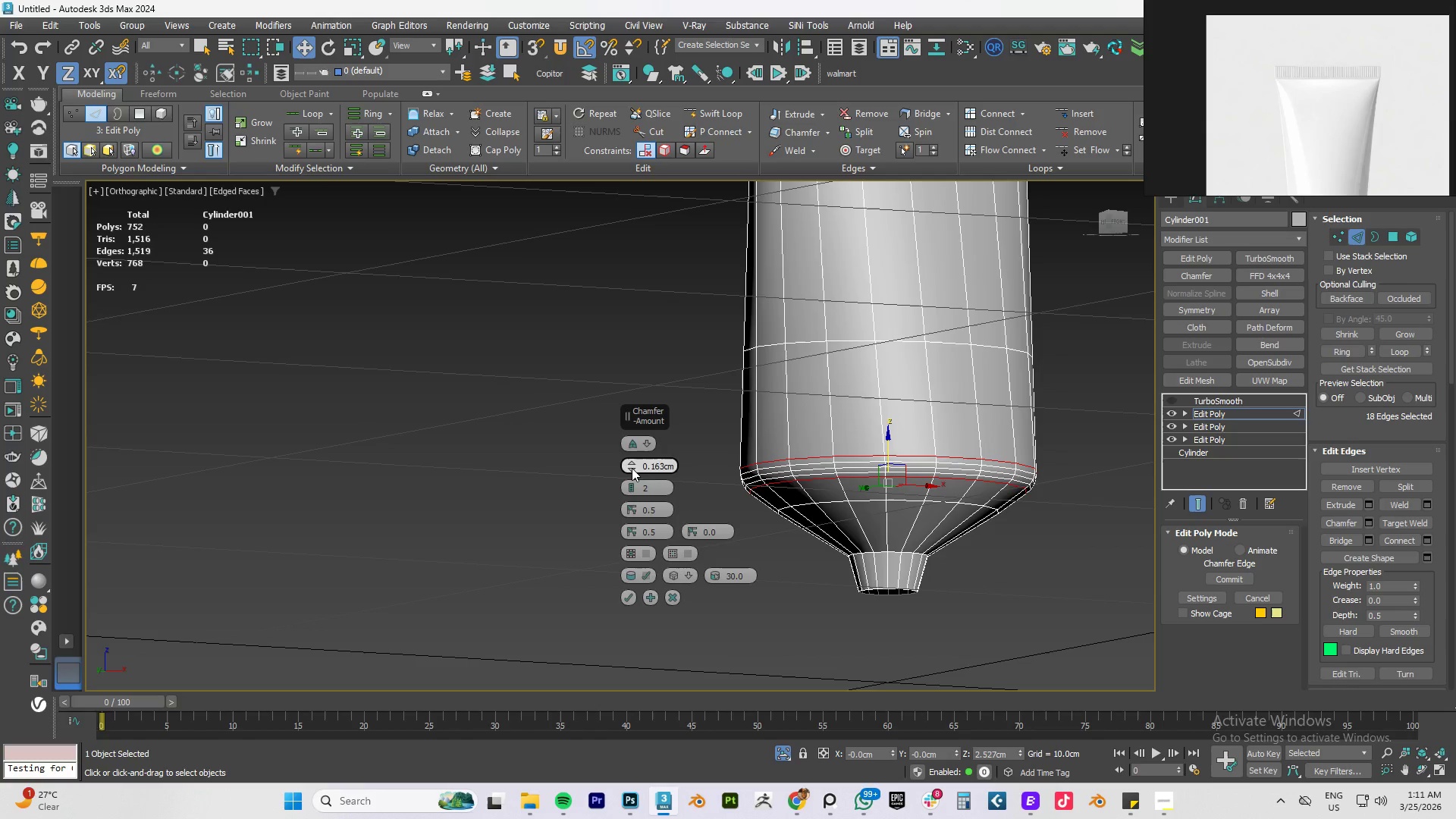 
left_click_drag(start_coordinate=[632, 466], to_coordinate=[627, 470])
 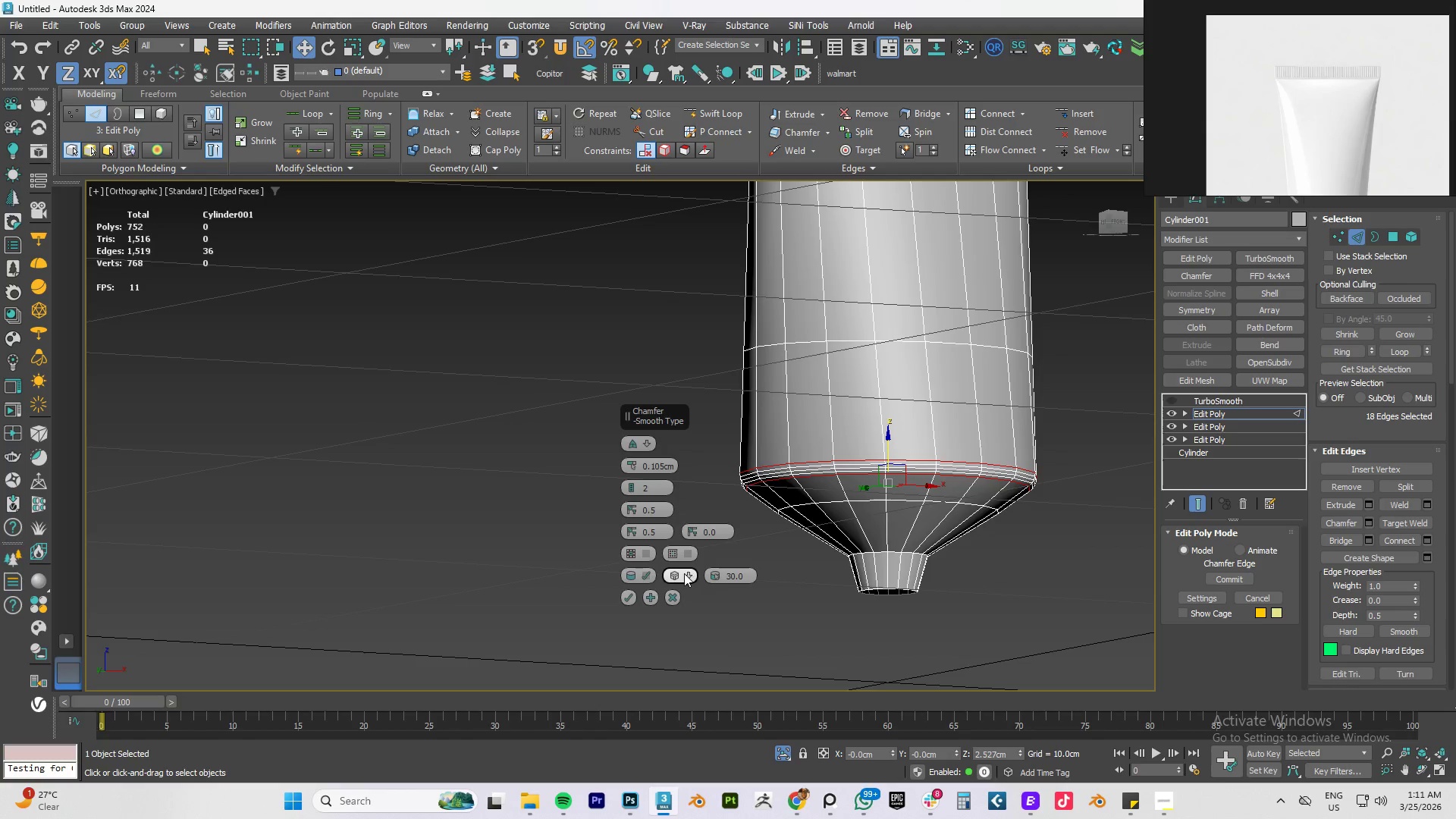 
left_click([685, 574])
 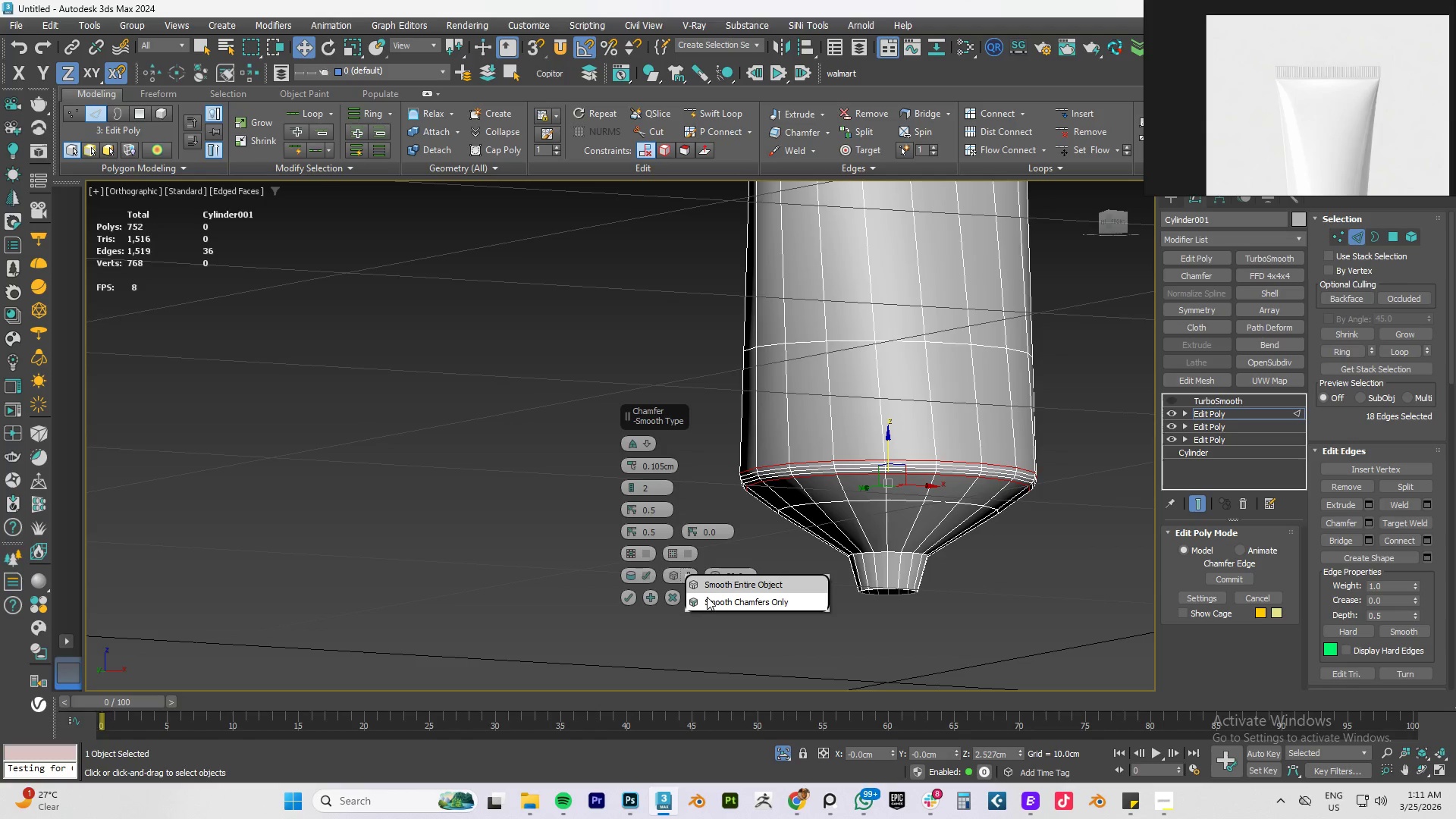 
left_click([709, 602])
 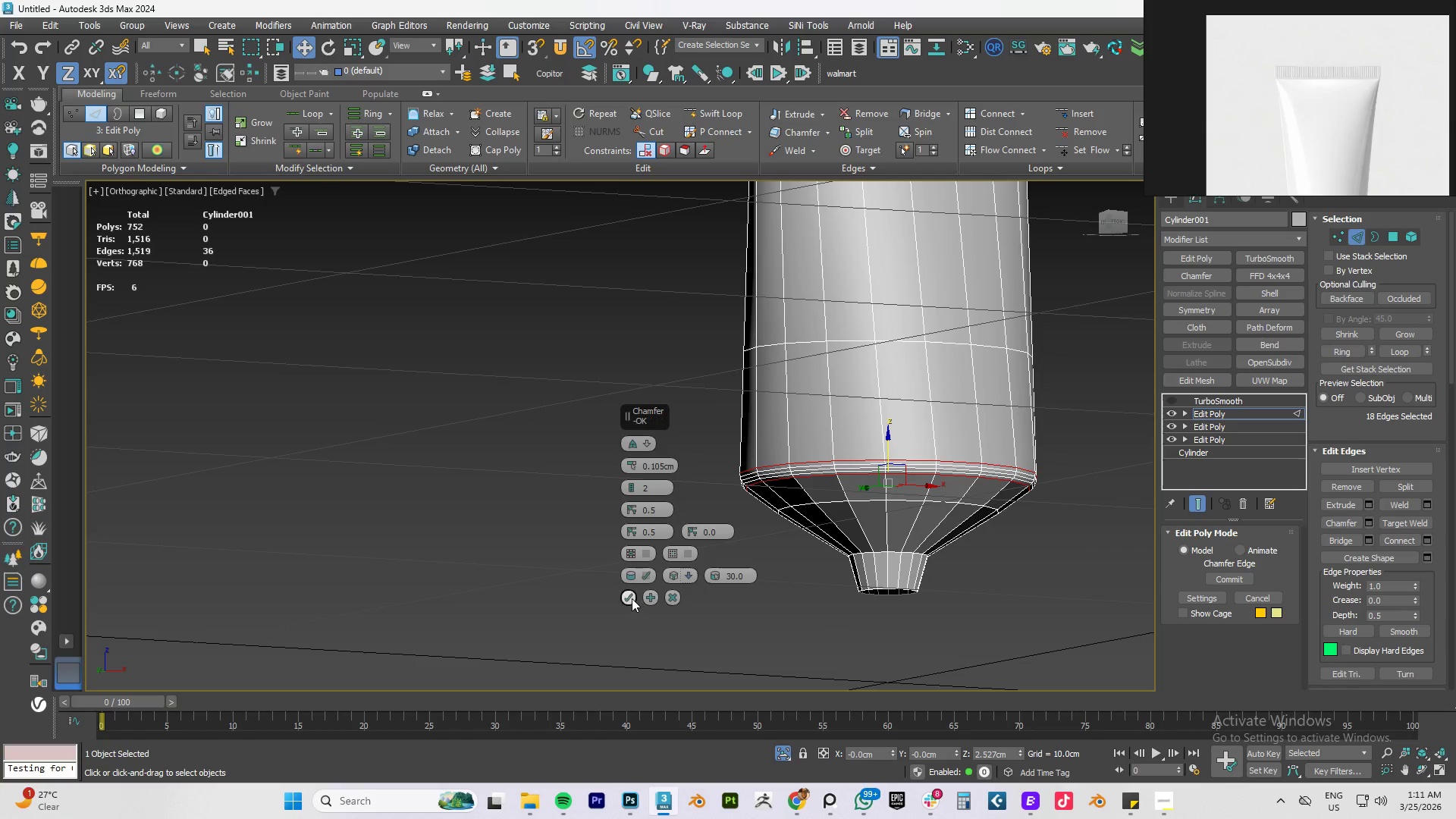 
left_click([630, 597])
 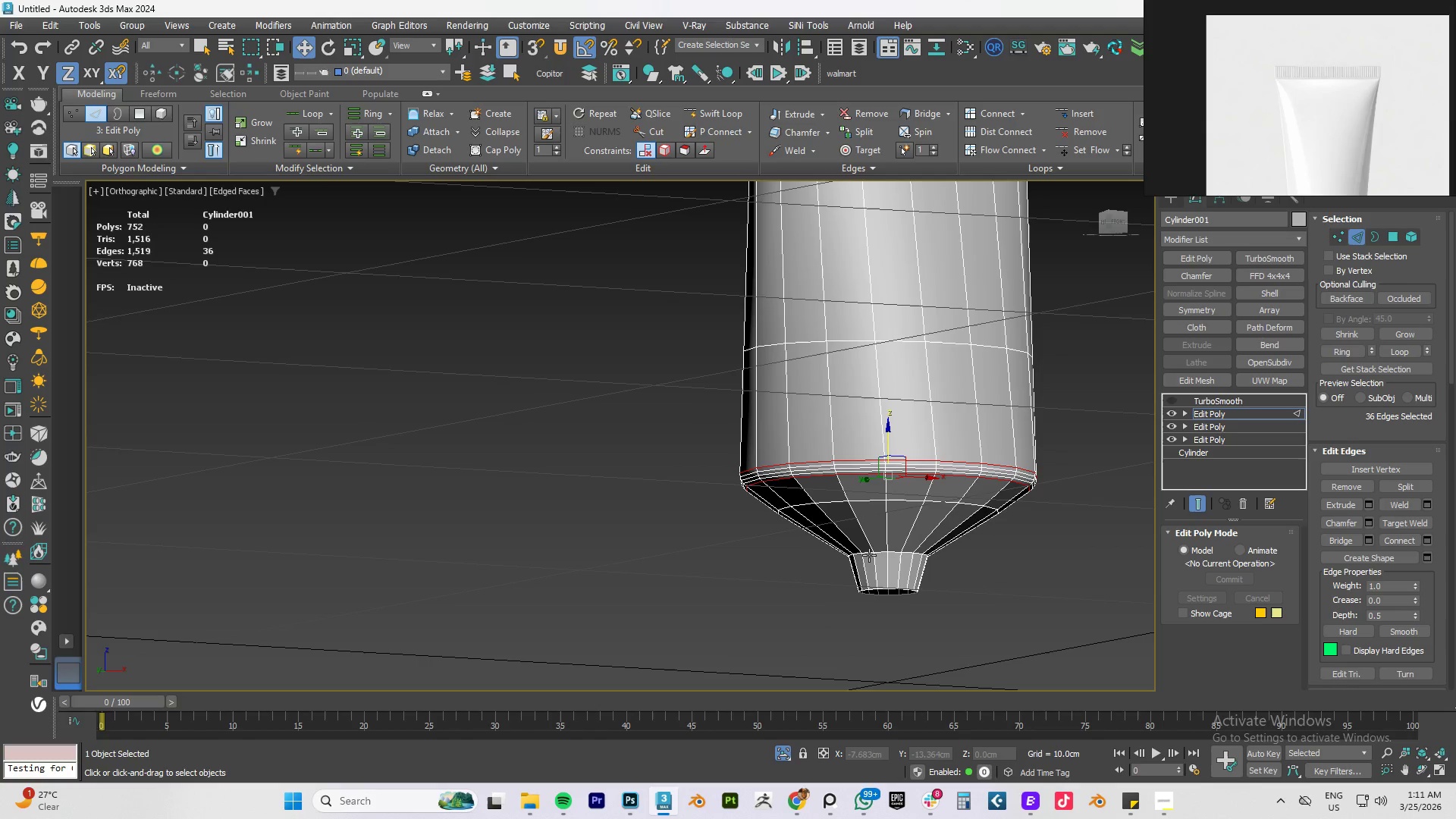 
double_click([879, 552])
 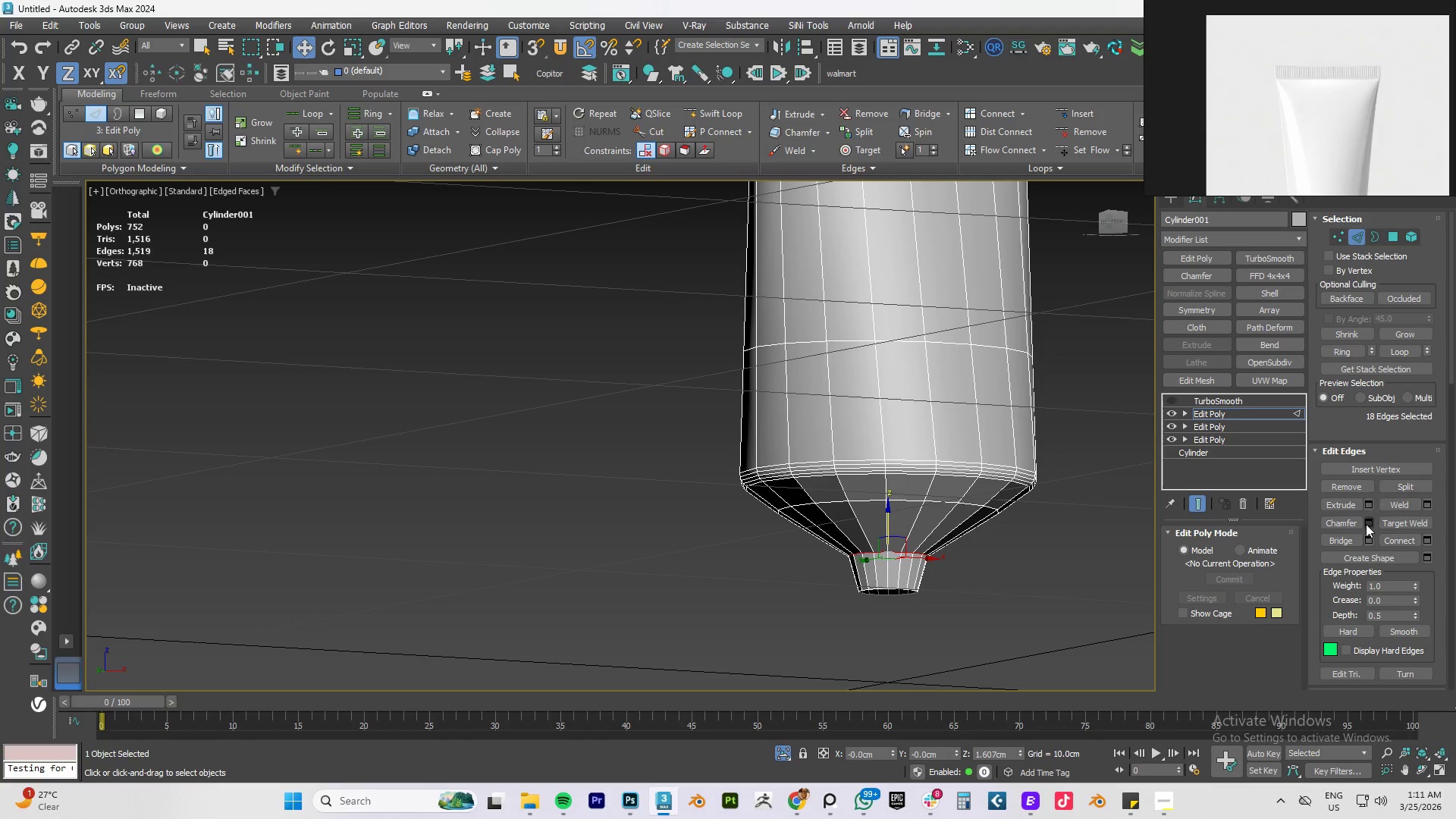 
left_click([1372, 522])
 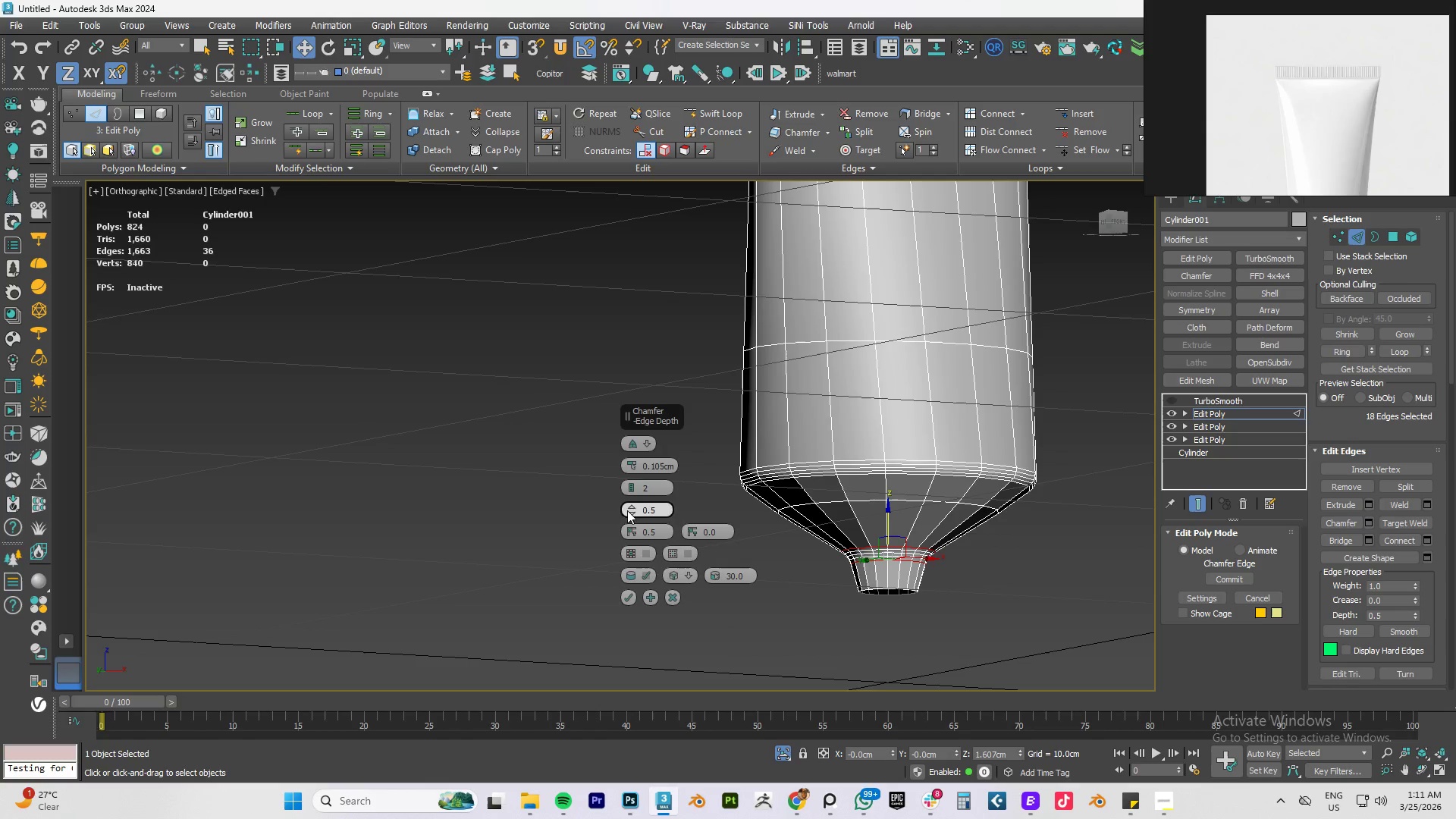 
left_click([630, 491])
 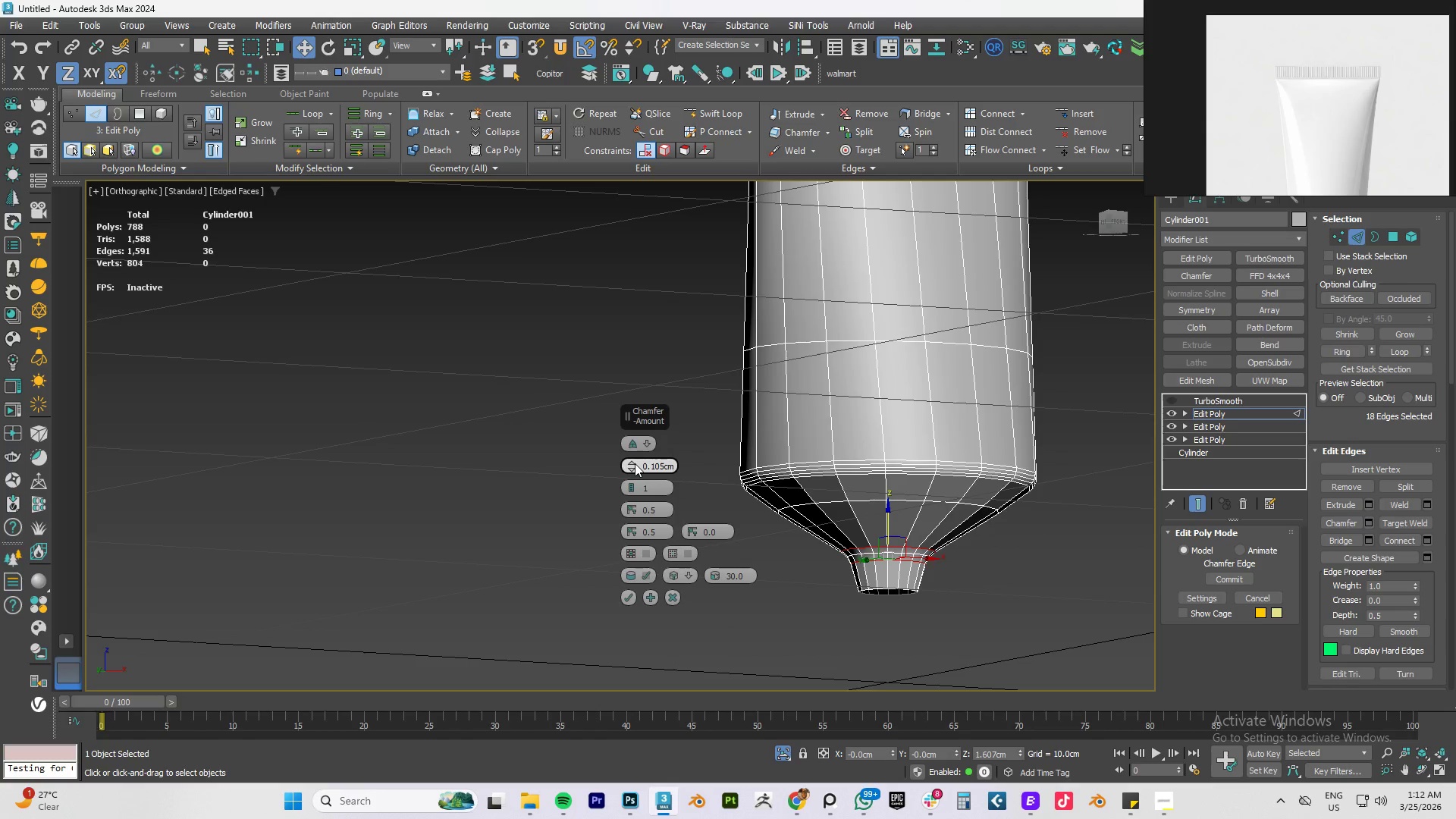 
left_click_drag(start_coordinate=[635, 463], to_coordinate=[635, 469])
 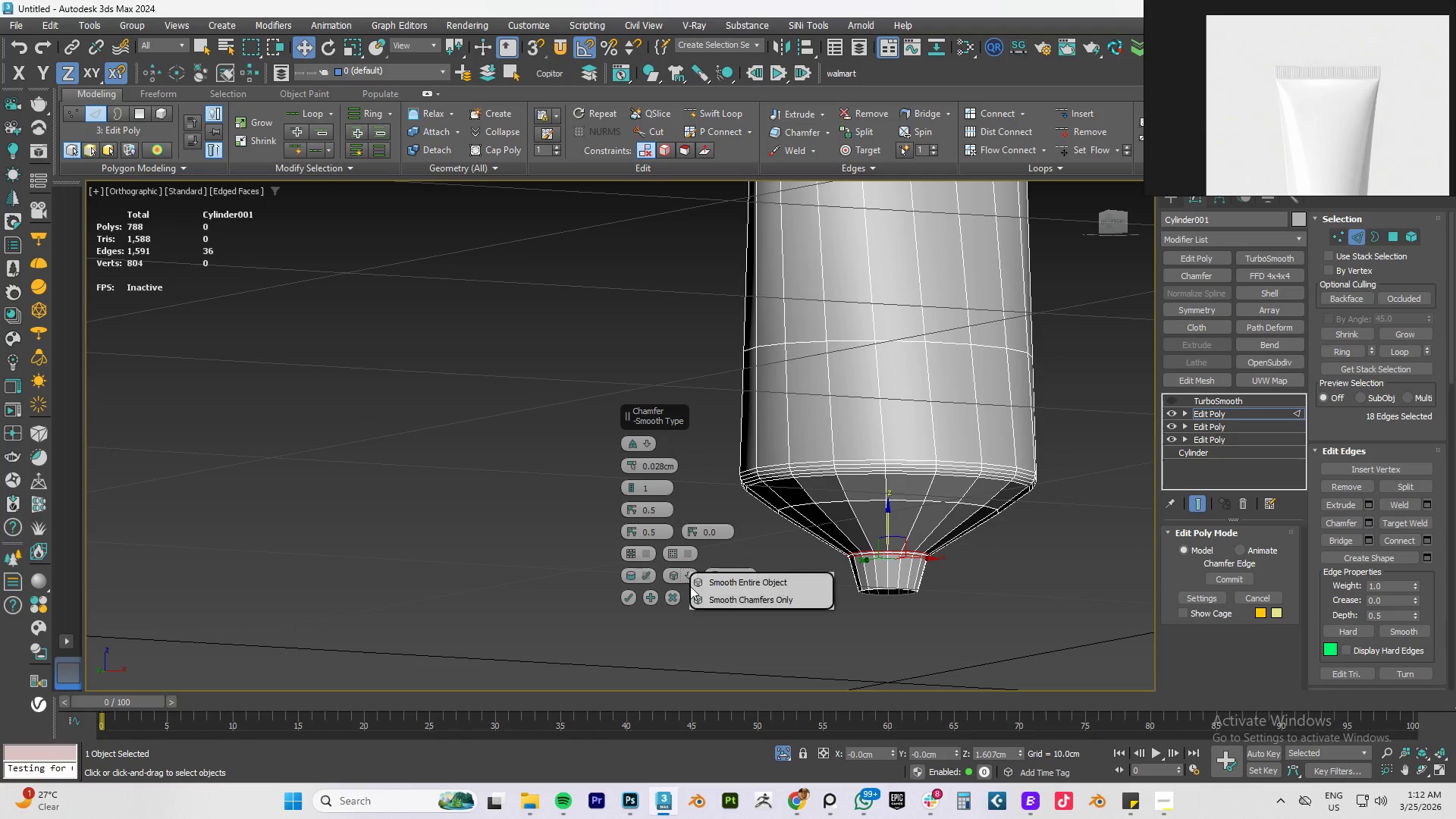 
left_click([711, 600])
 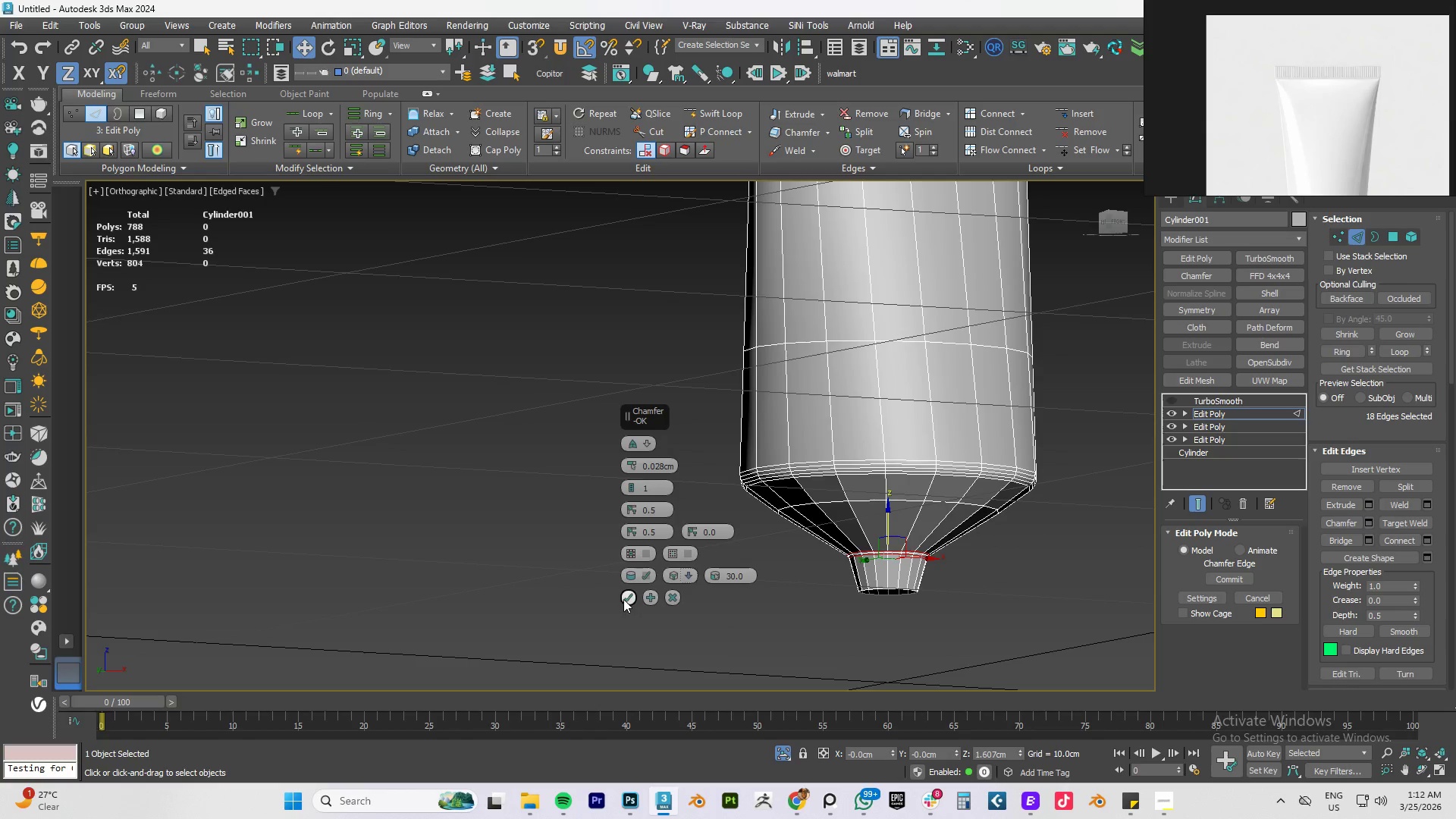 
left_click([626, 598])
 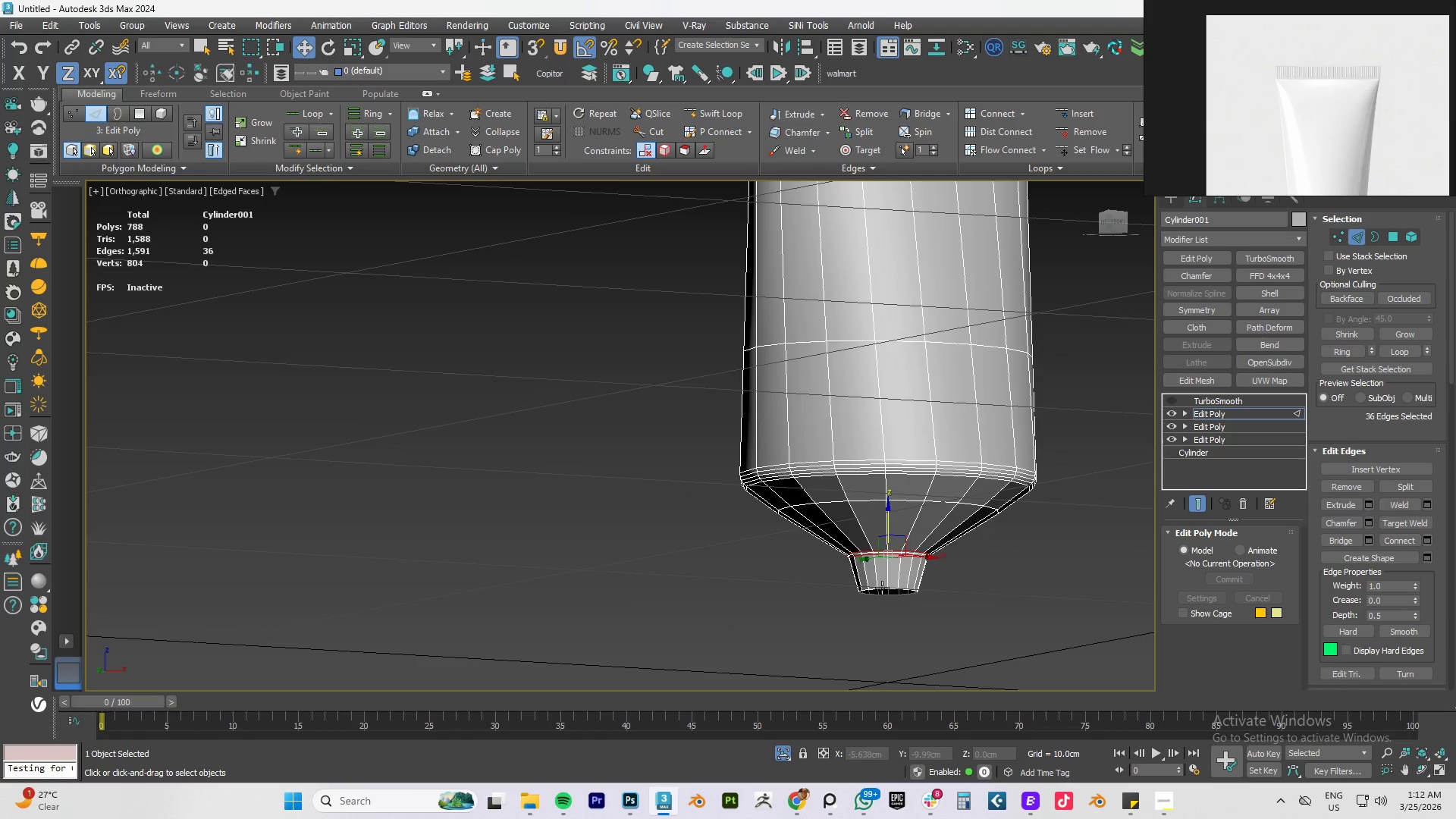 
double_click([882, 588])
 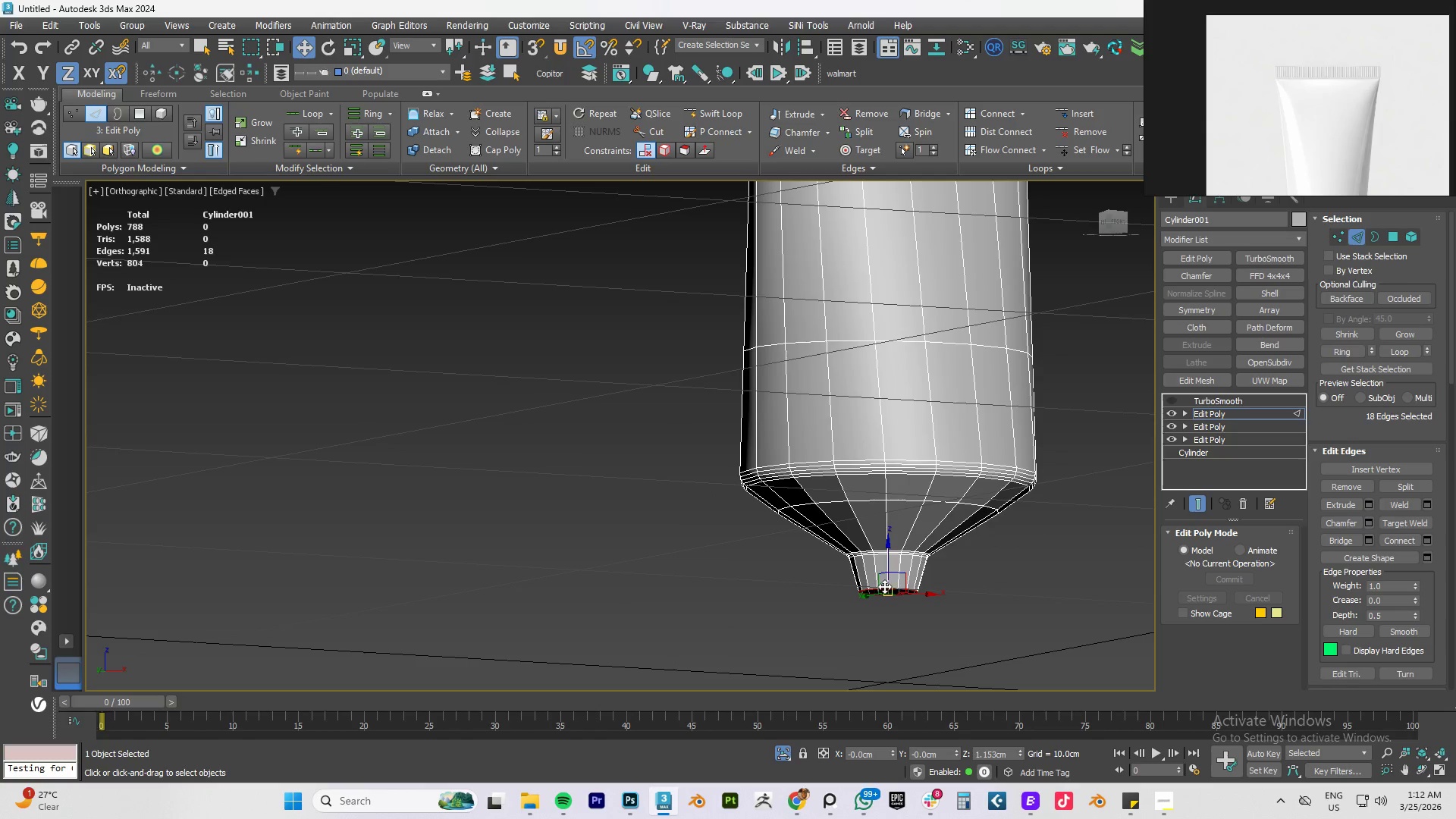 
scroll: coordinate [885, 585], scroll_direction: up, amount: 4.0
 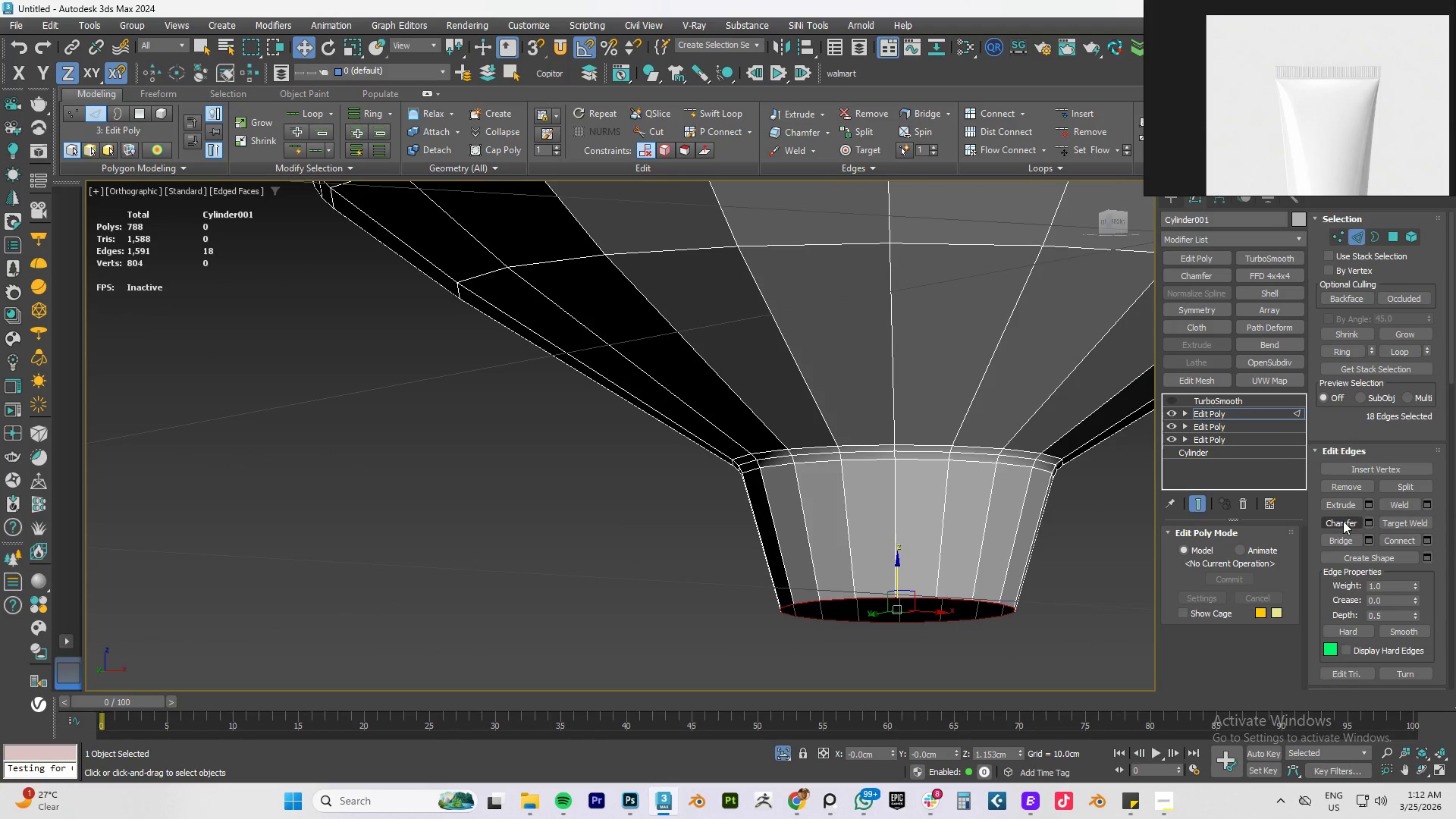 
left_click([1228, 412])
 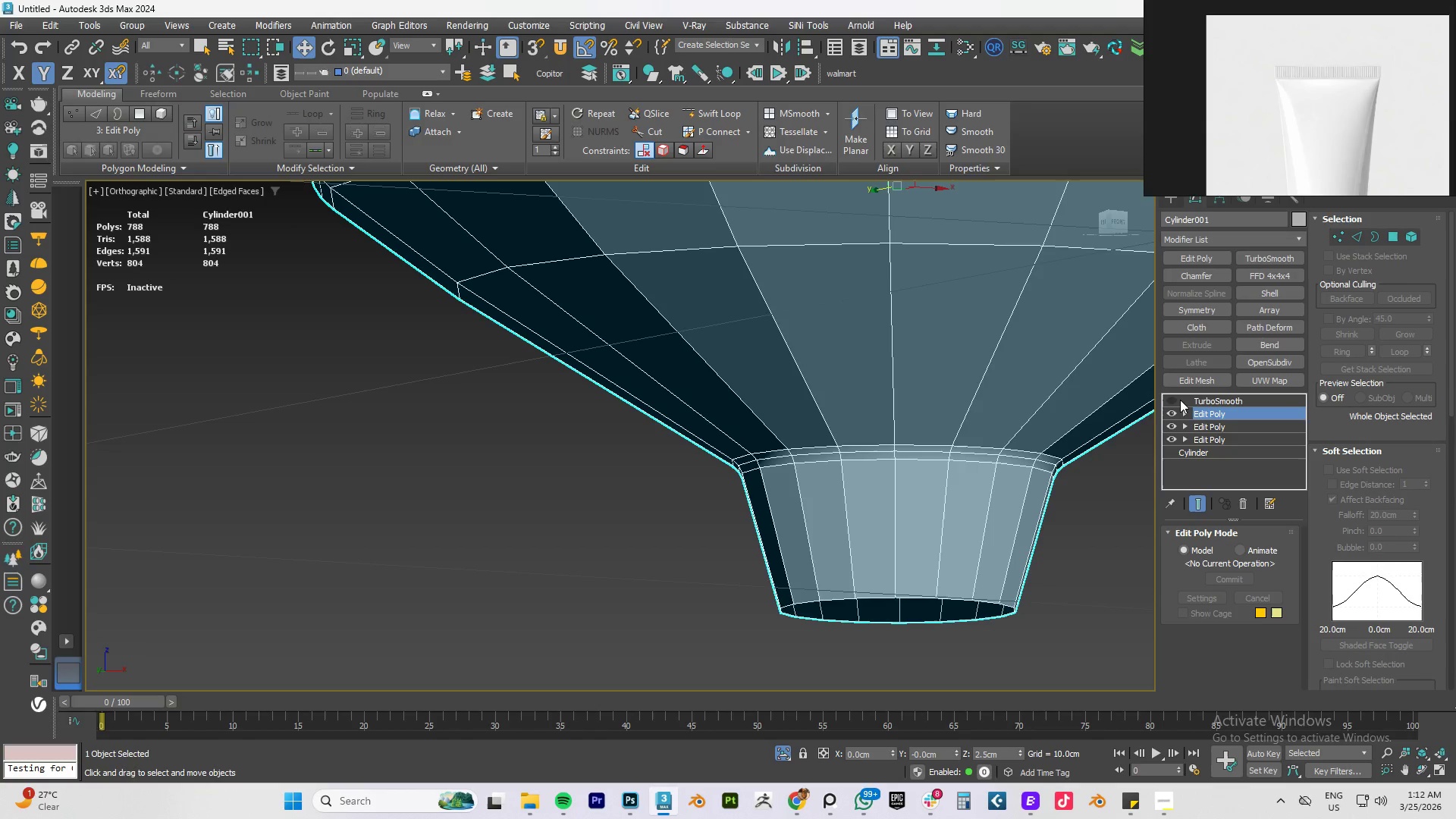 
left_click([1178, 400])
 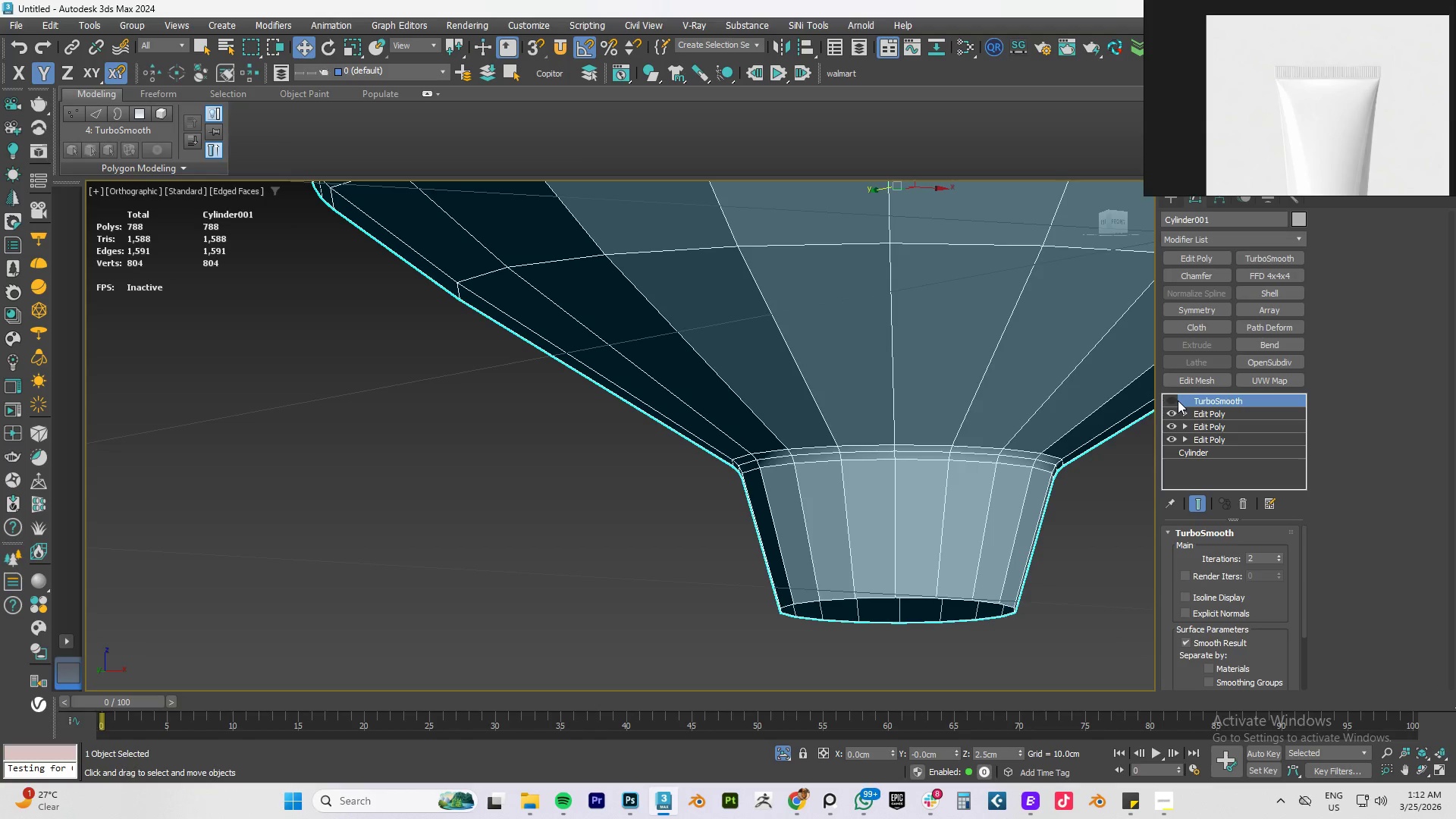 
left_click([1170, 401])
 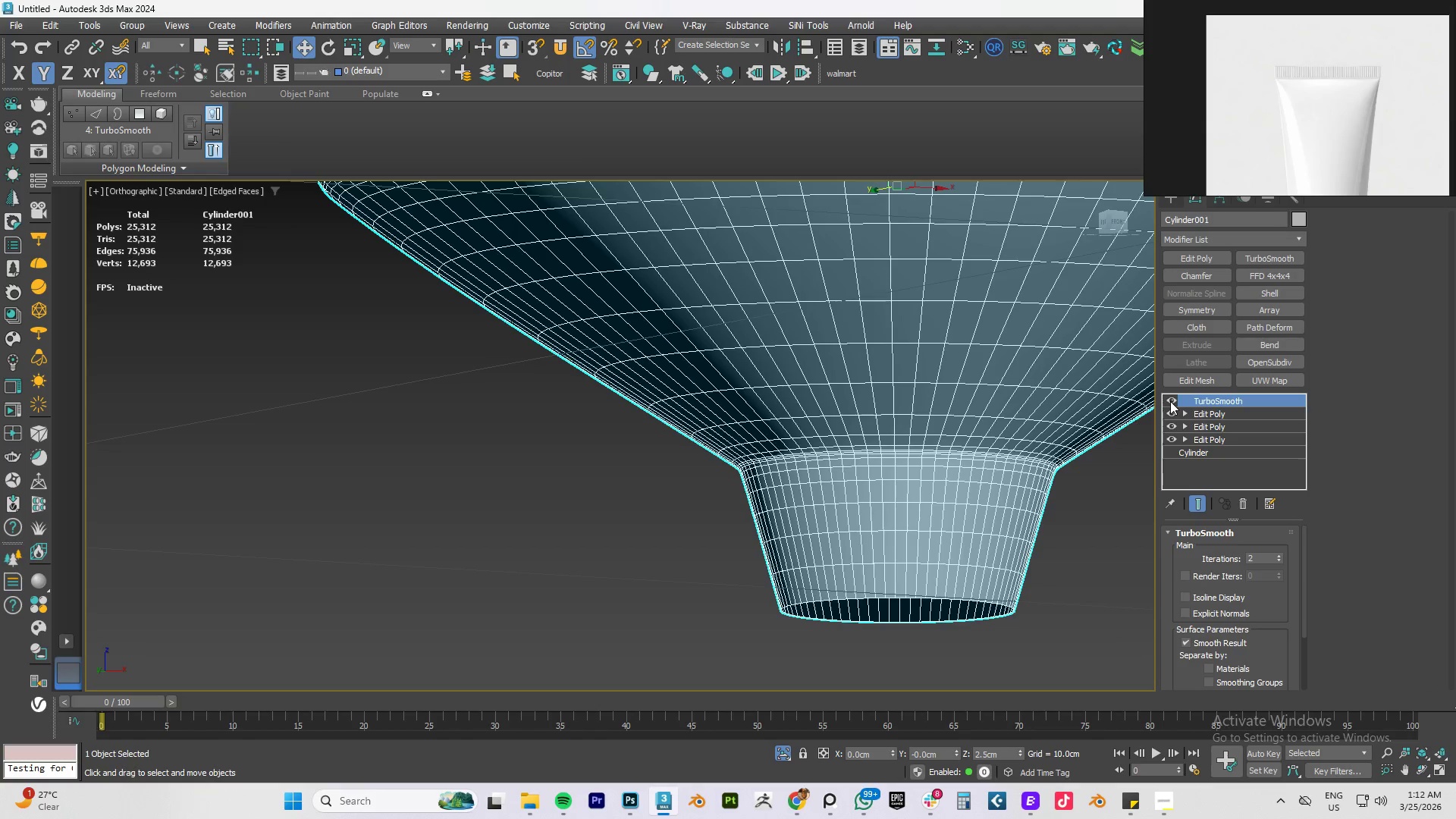 
left_click([1170, 401])
 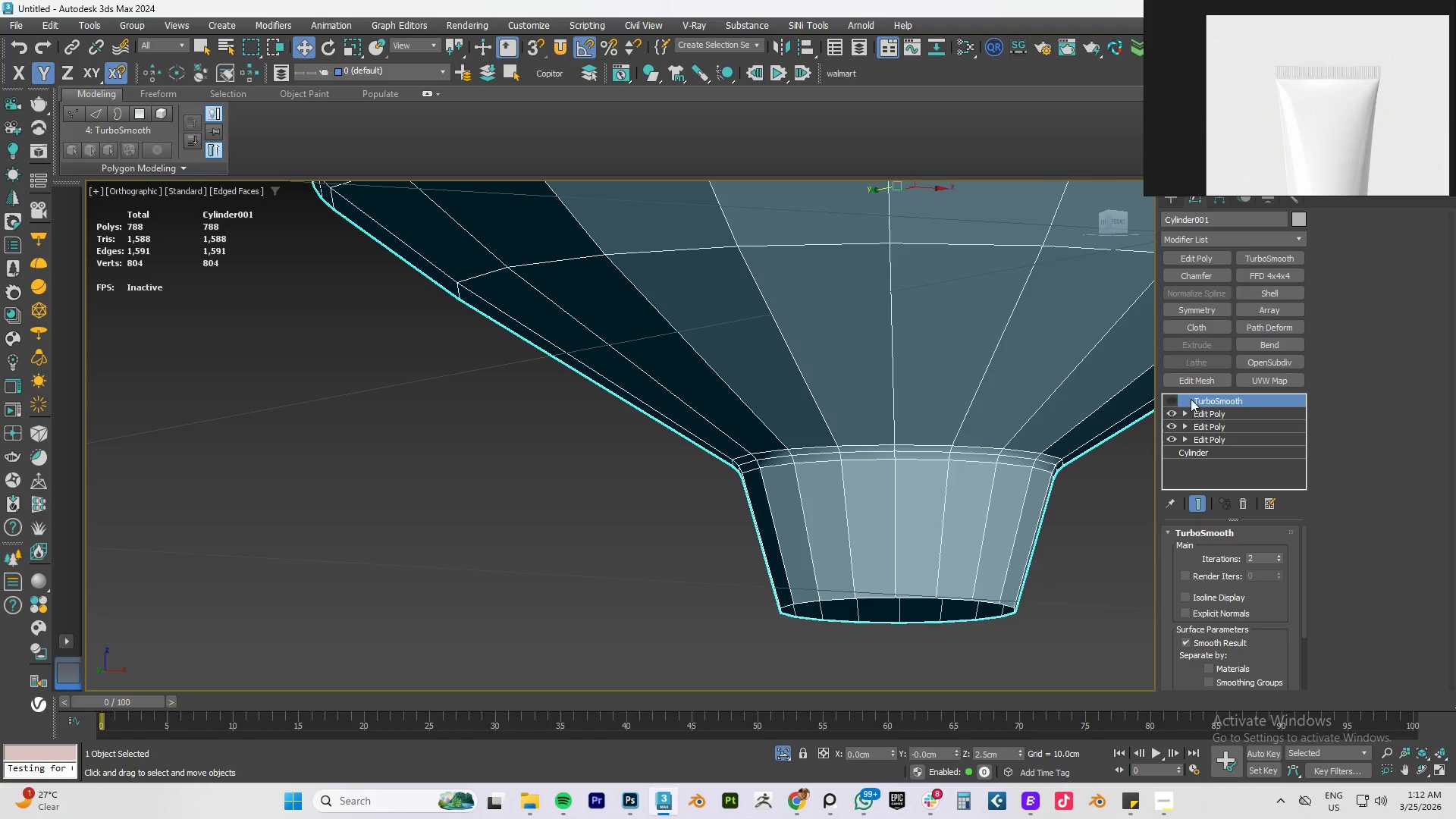 
scroll: coordinate [1191, 399], scroll_direction: down, amount: 3.0
 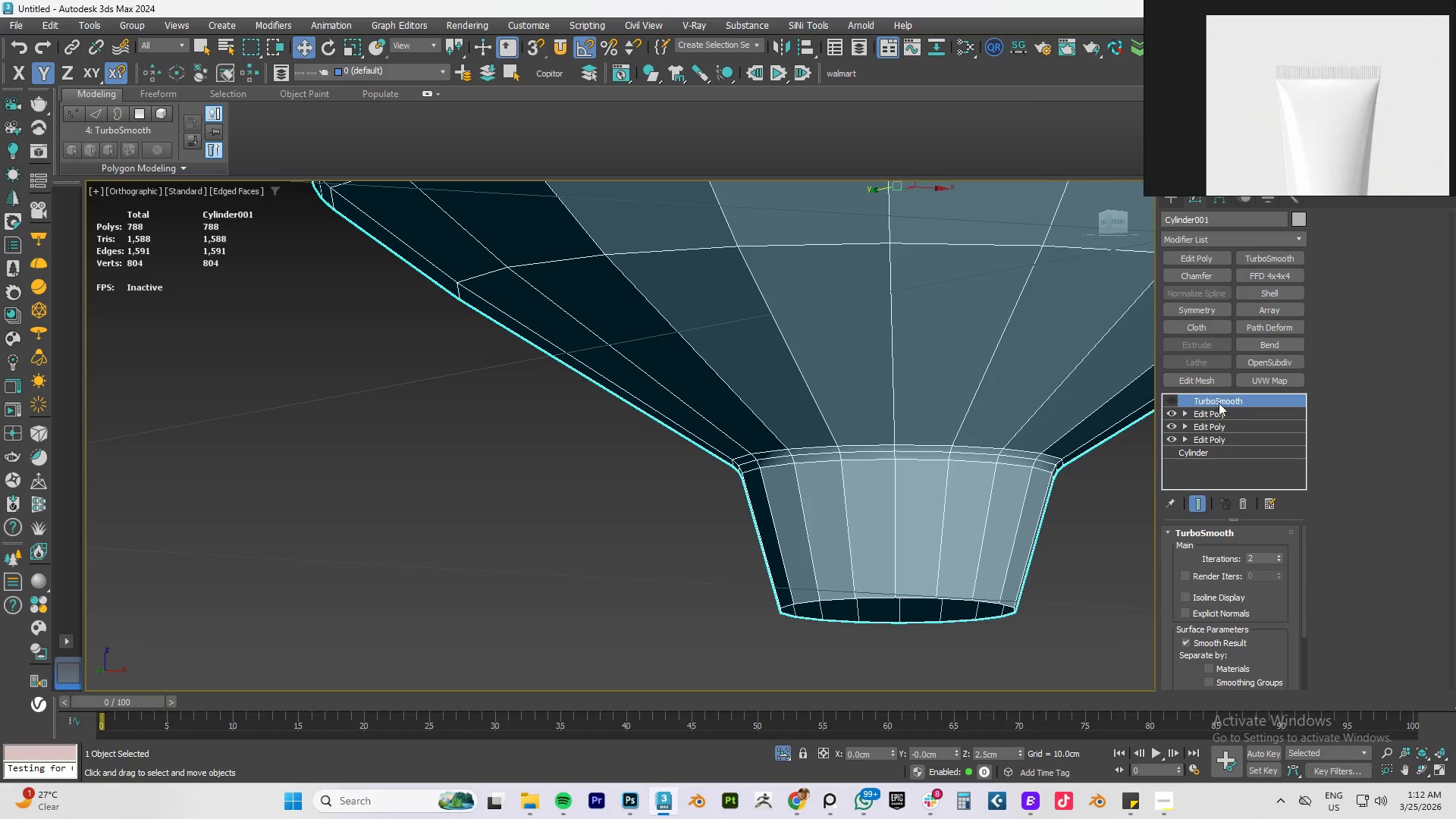 
left_click([1215, 416])
 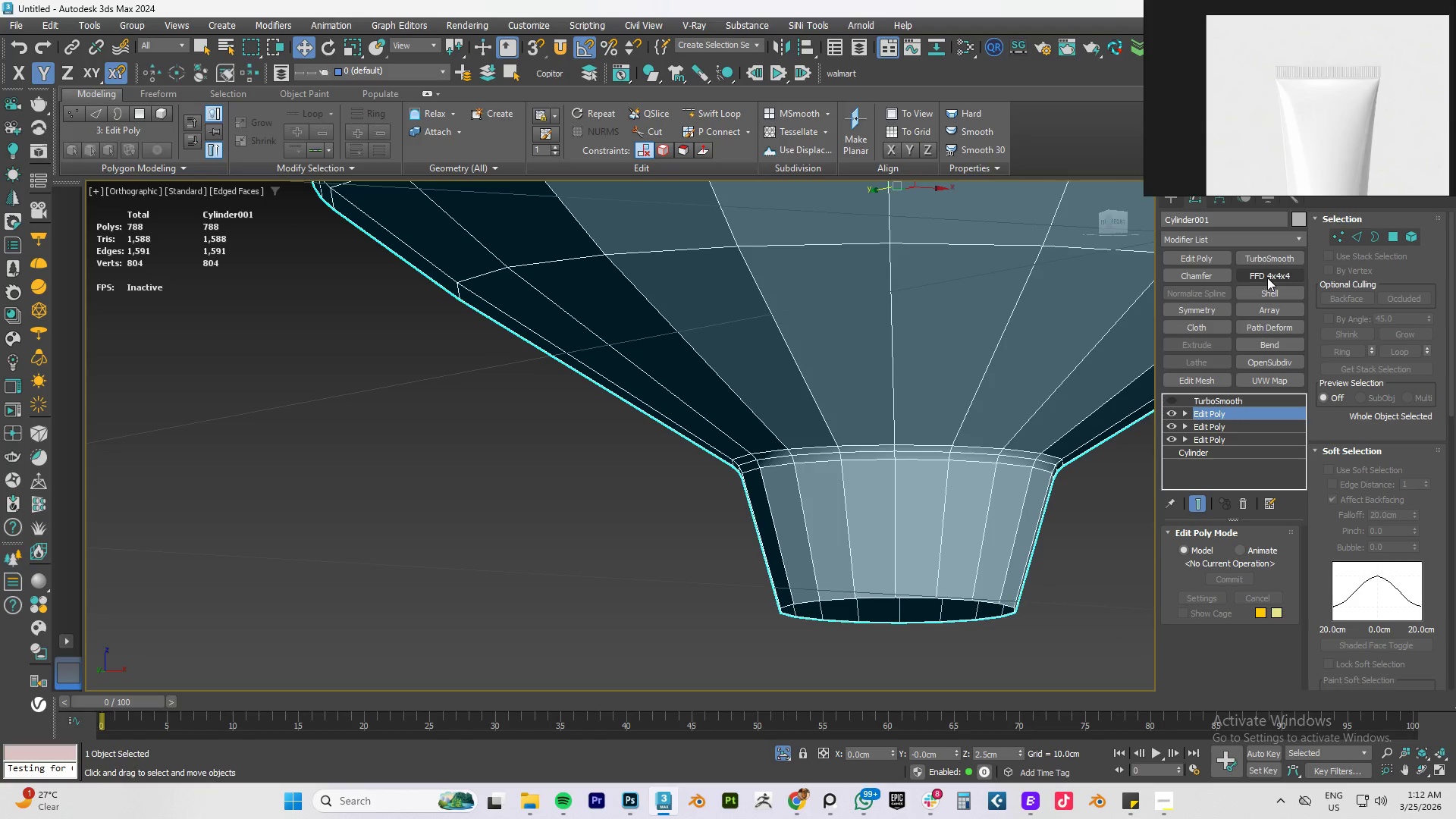 
left_click([1269, 290])
 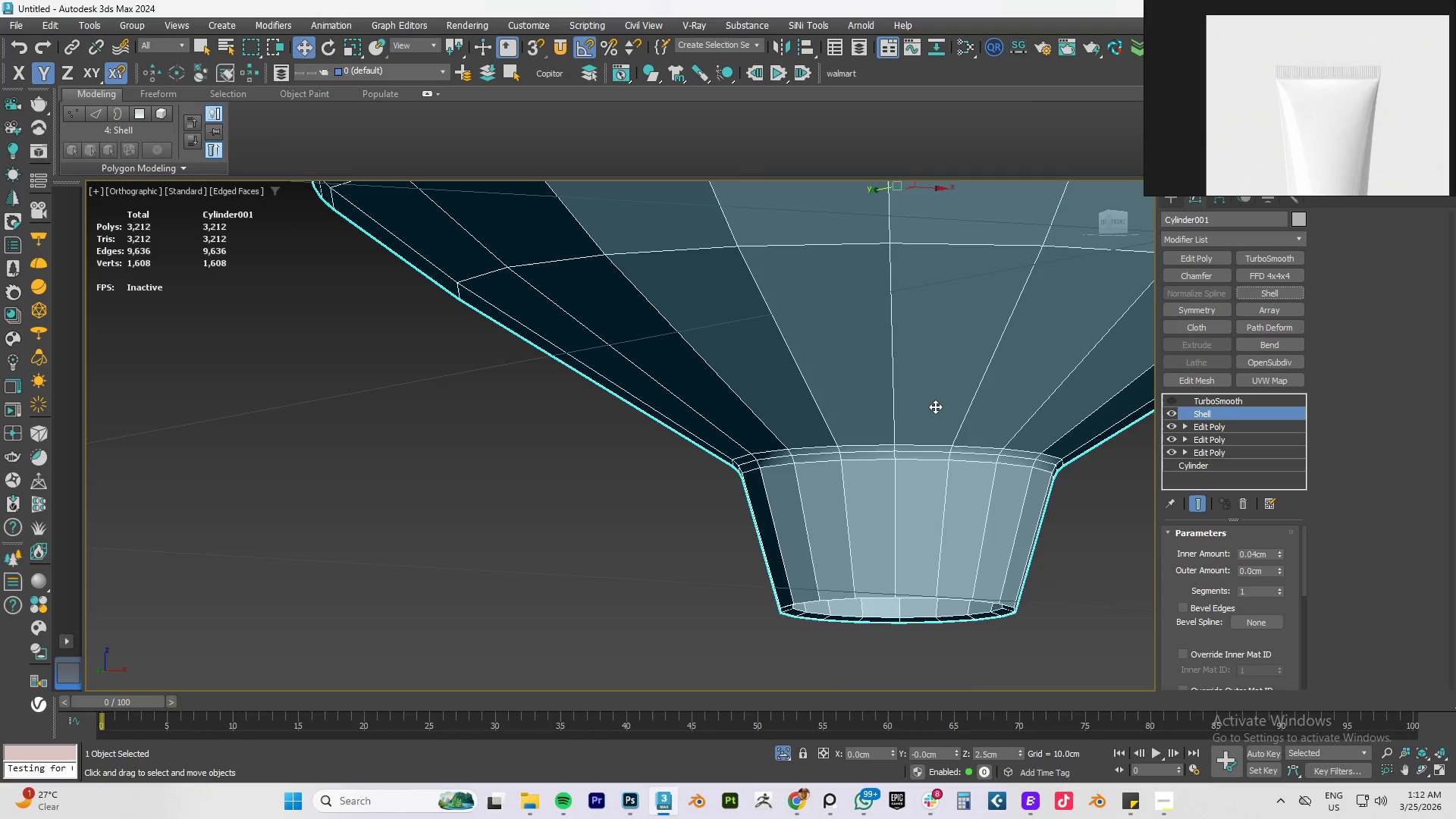 
hold_key(key=AltLeft, duration=0.8)
 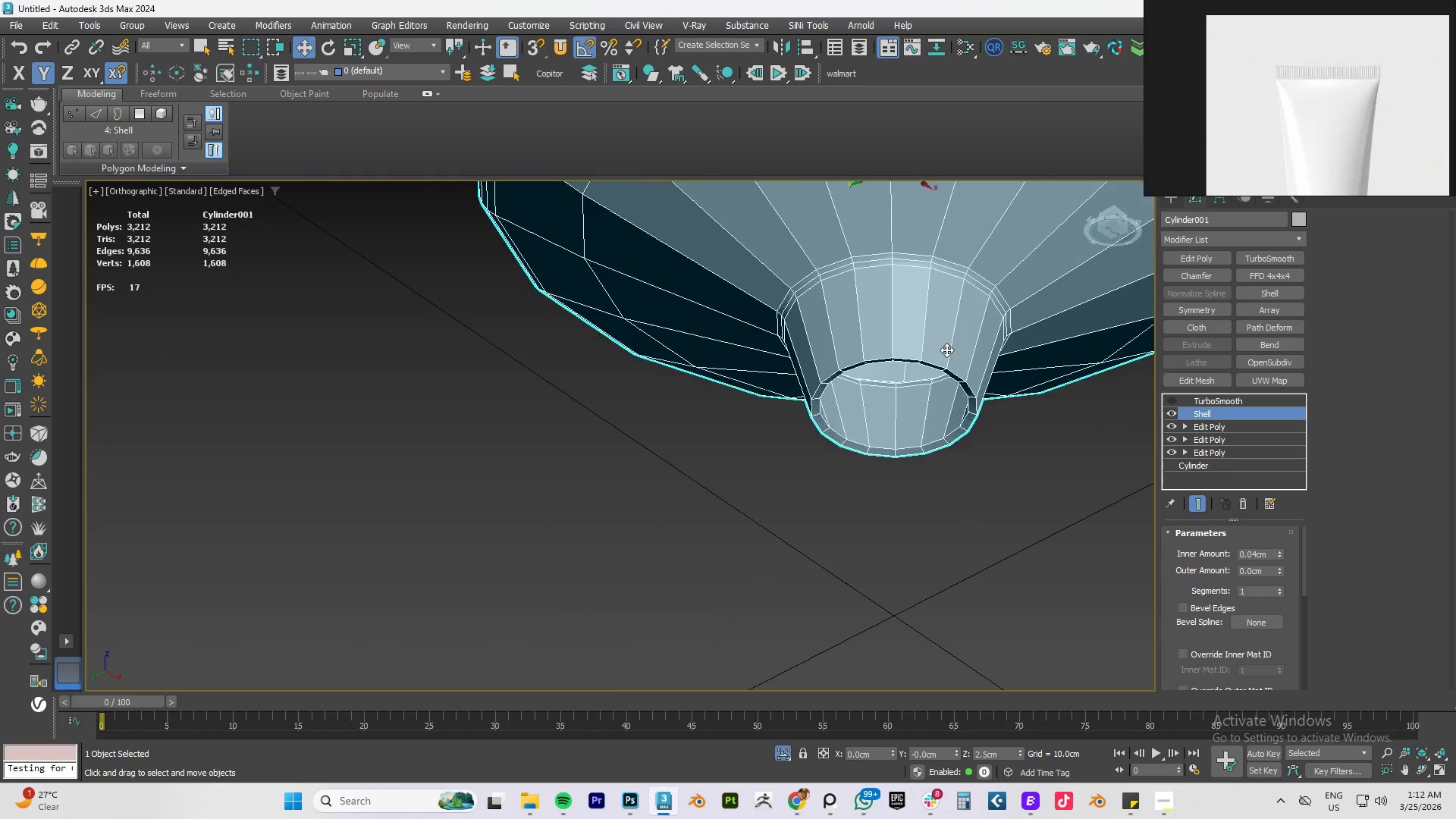 
scroll: coordinate [943, 404], scroll_direction: down, amount: 4.0
 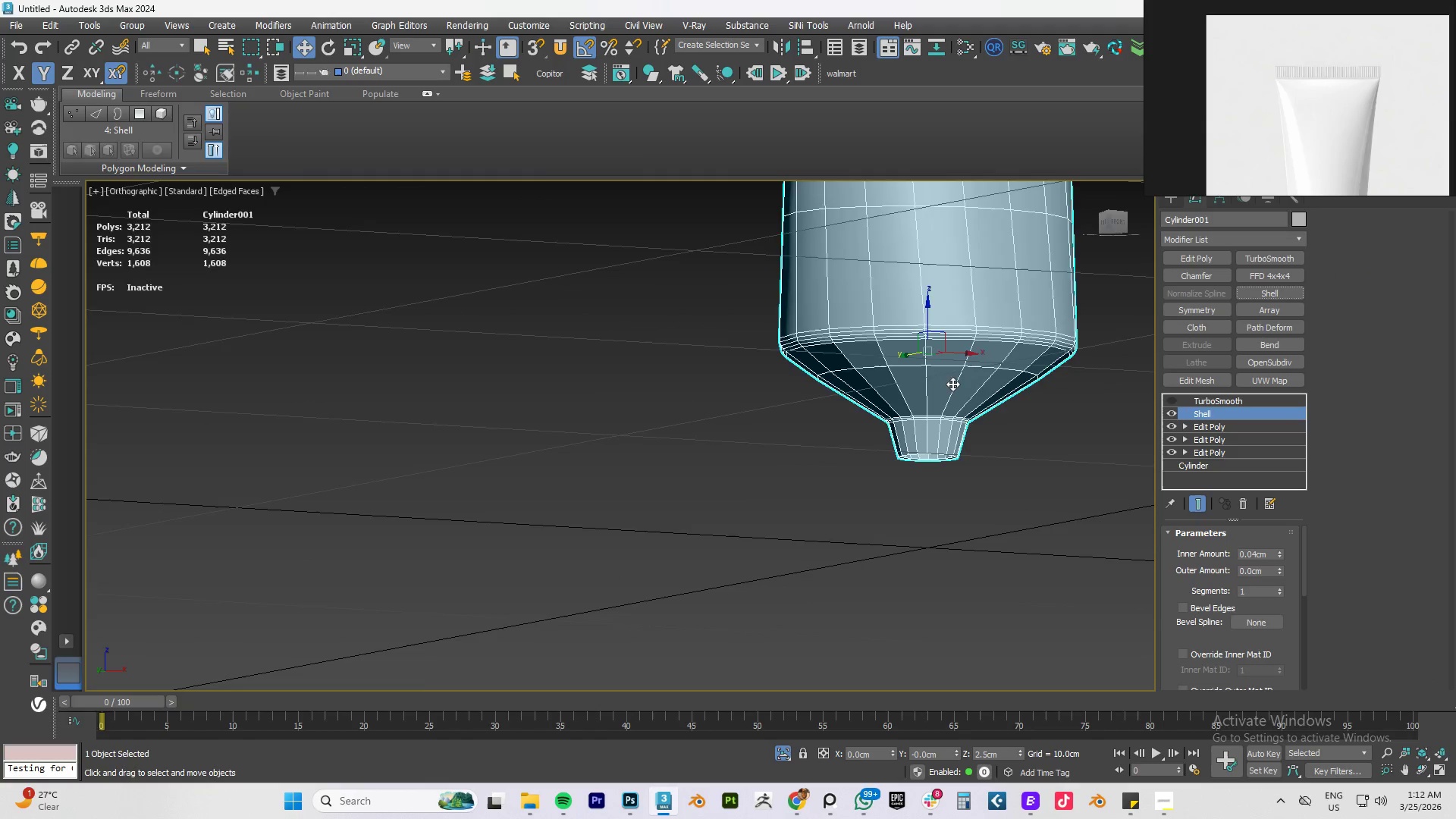 
scroll: coordinate [946, 350], scroll_direction: up, amount: 5.0
 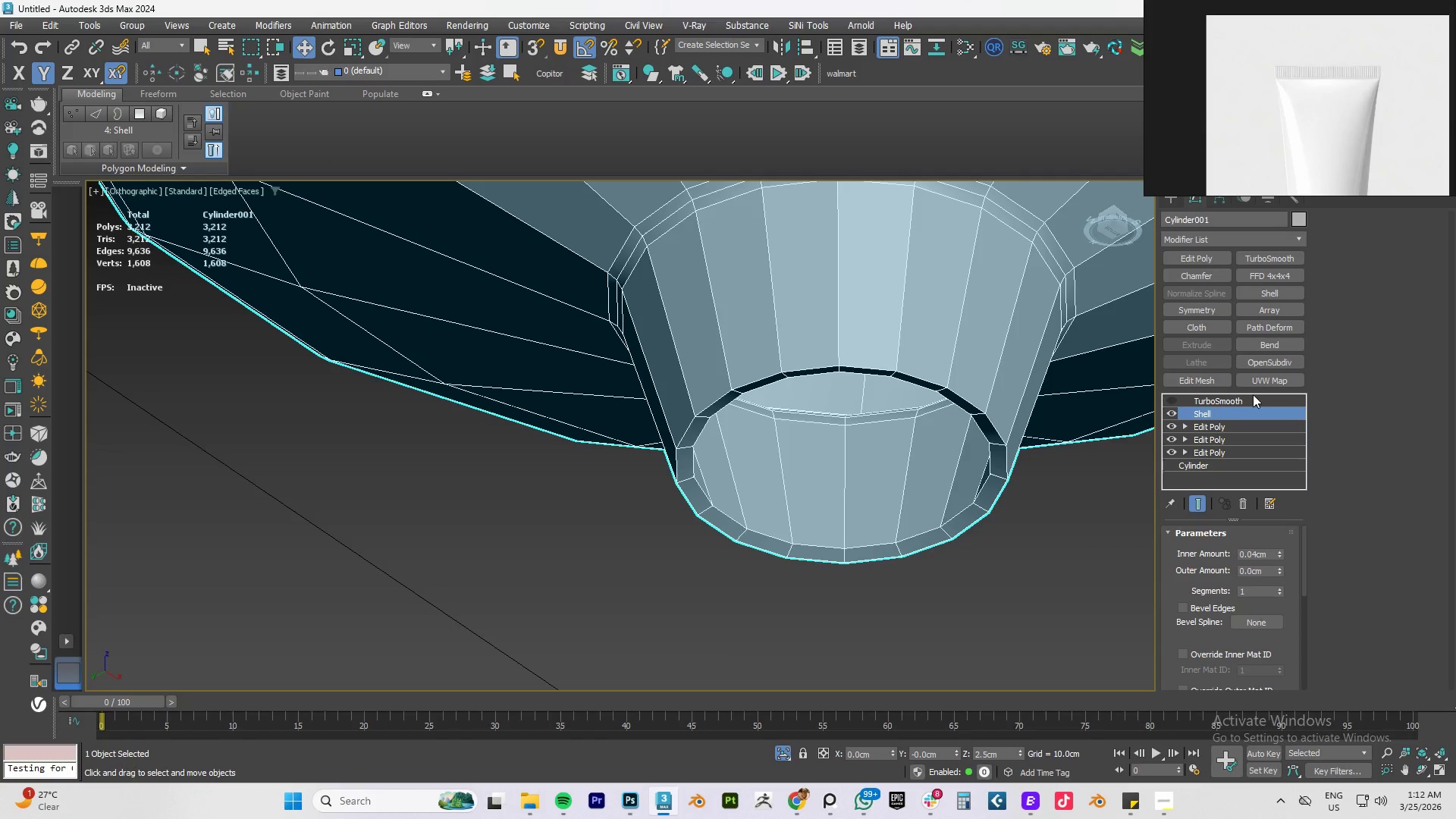 
left_click([1213, 256])
 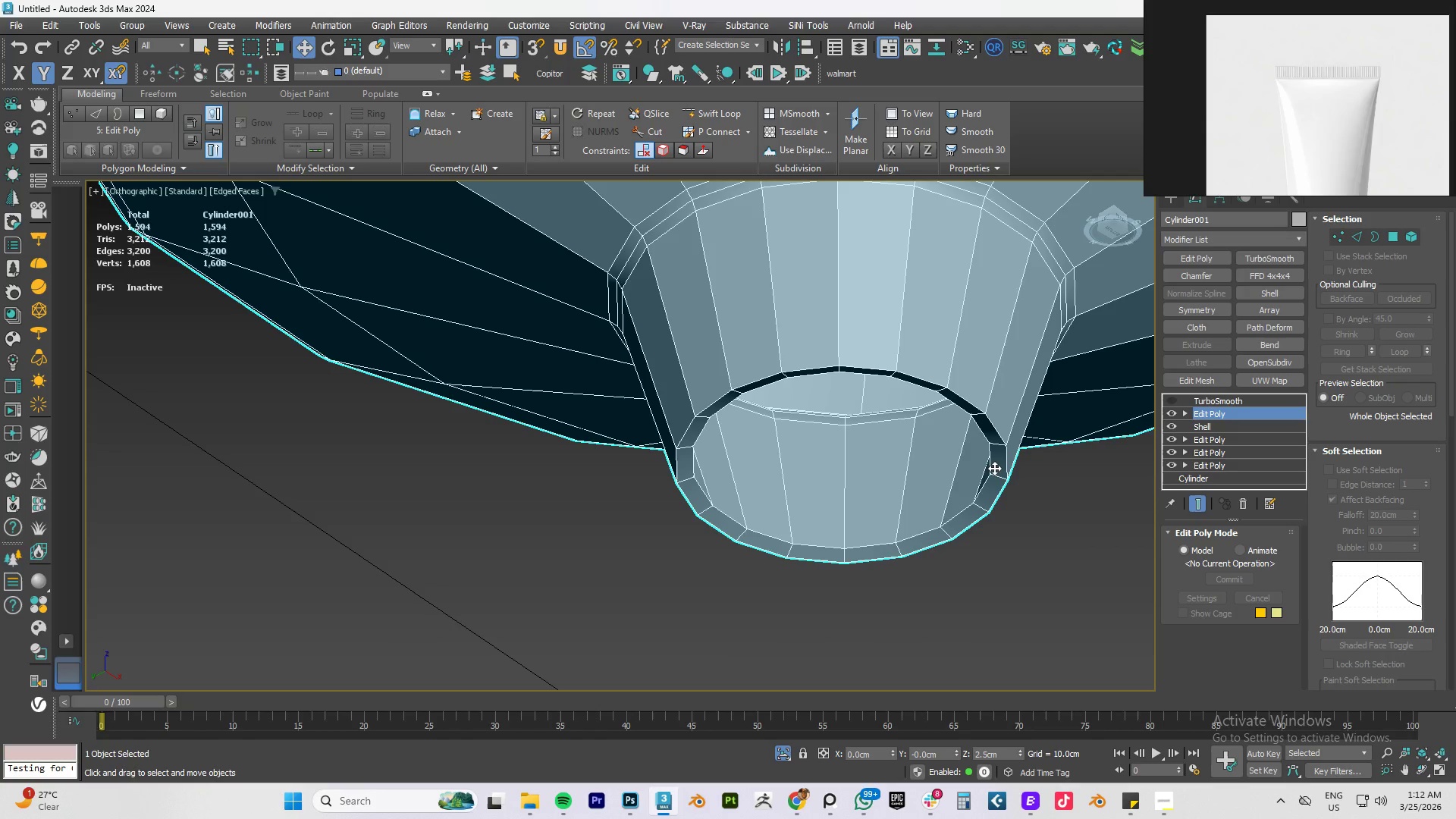 
key(2)
 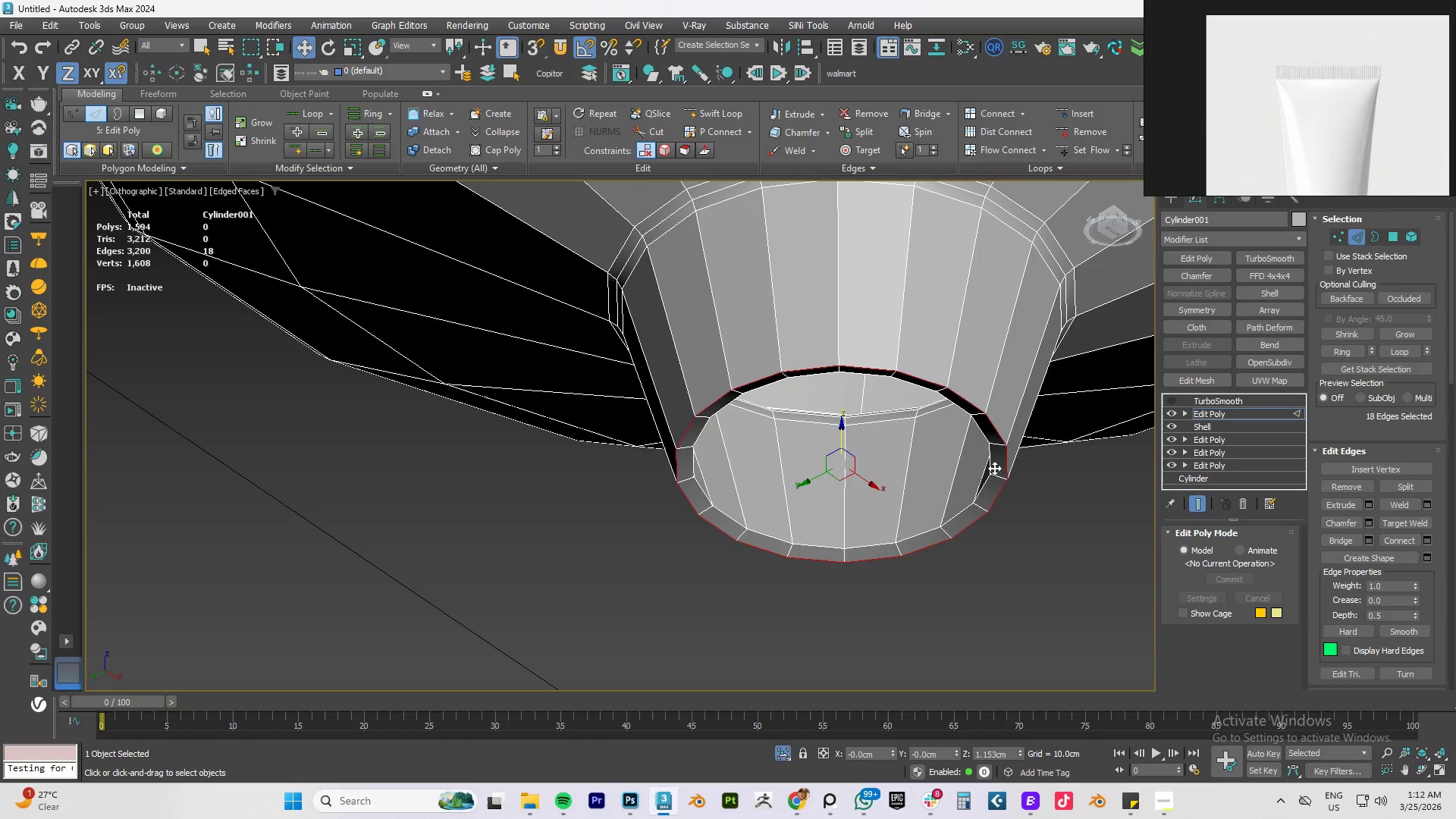 
left_click([994, 468])
 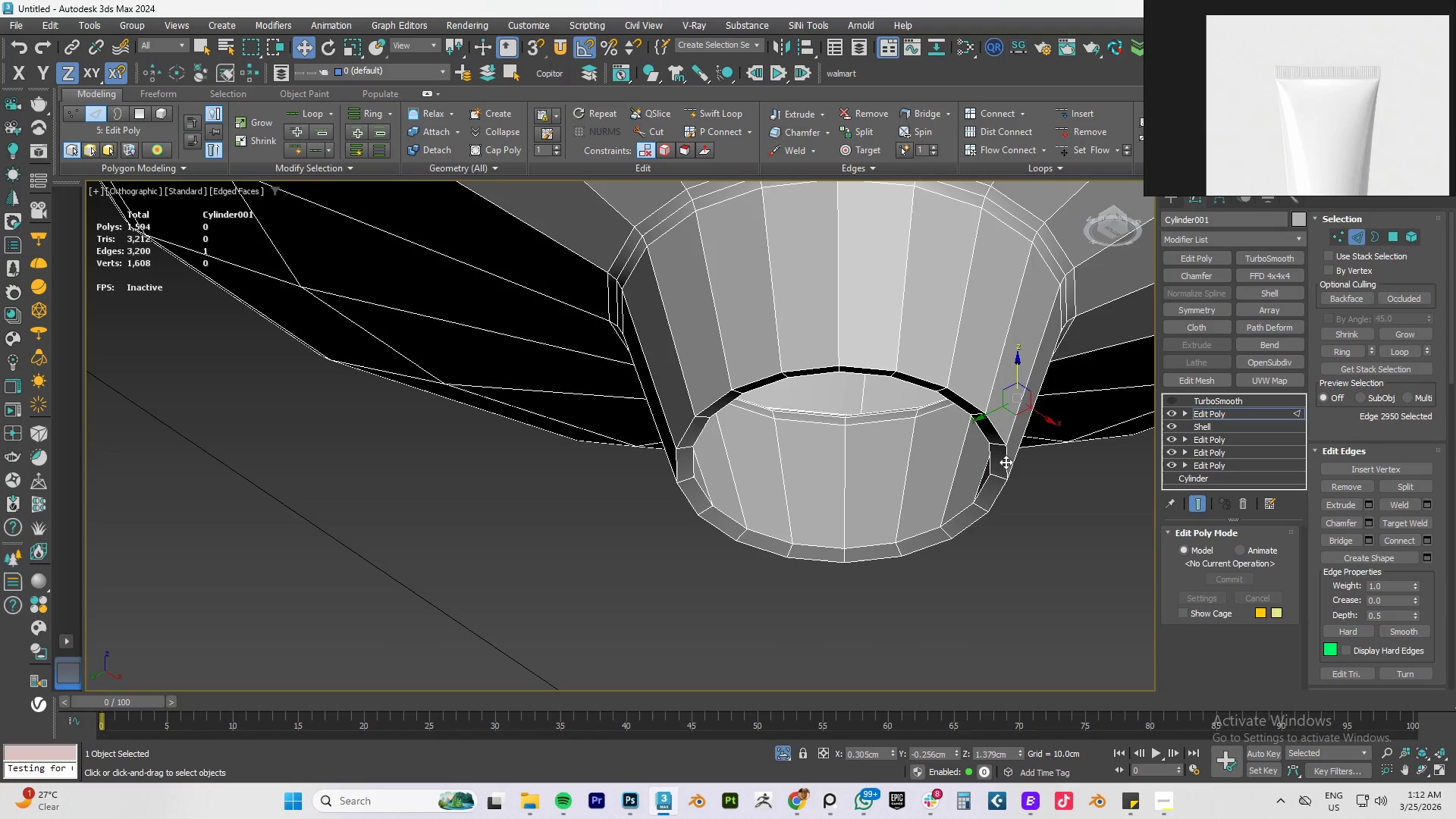 
double_click([1006, 462])
 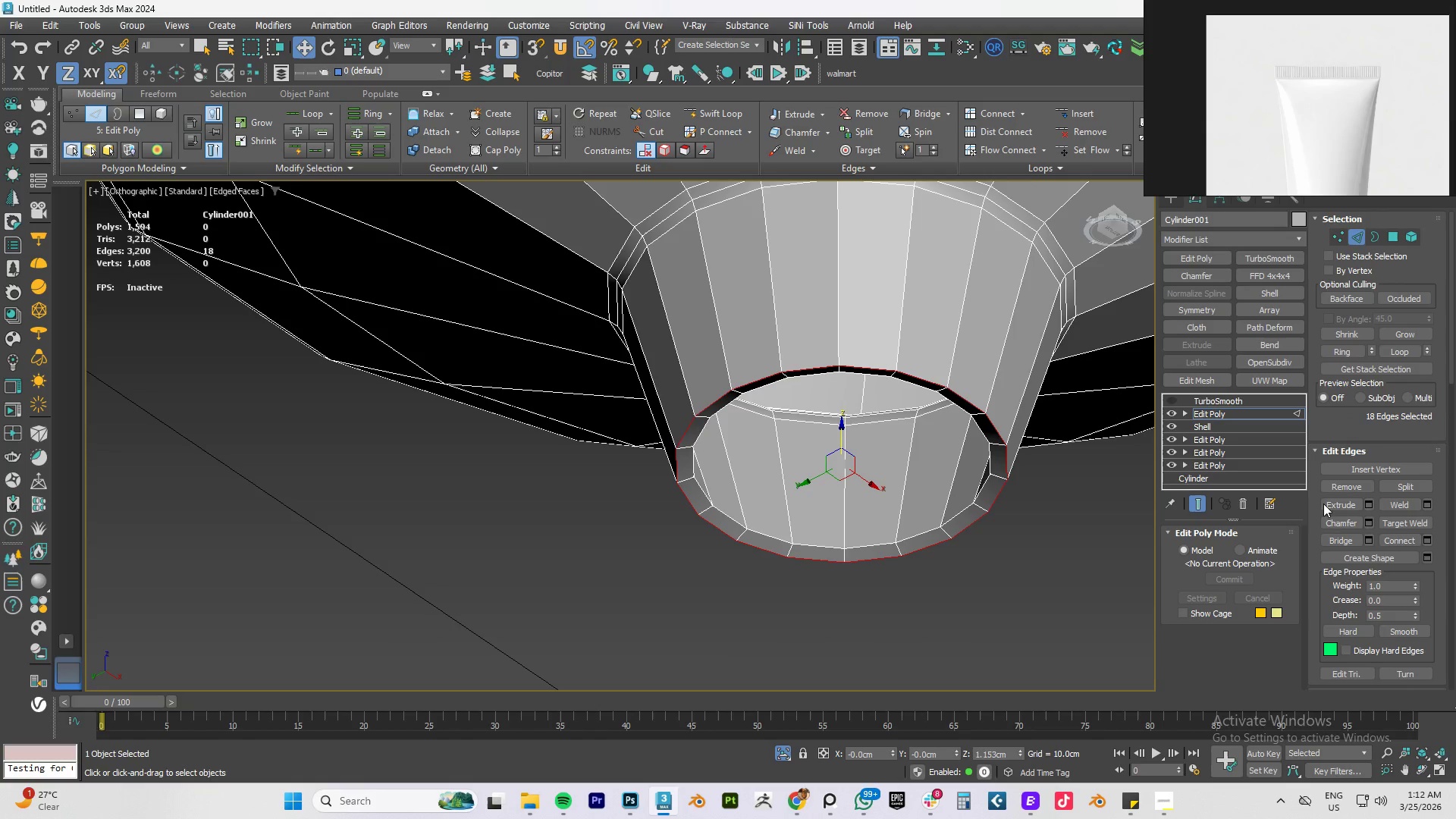 
left_click([1367, 522])
 